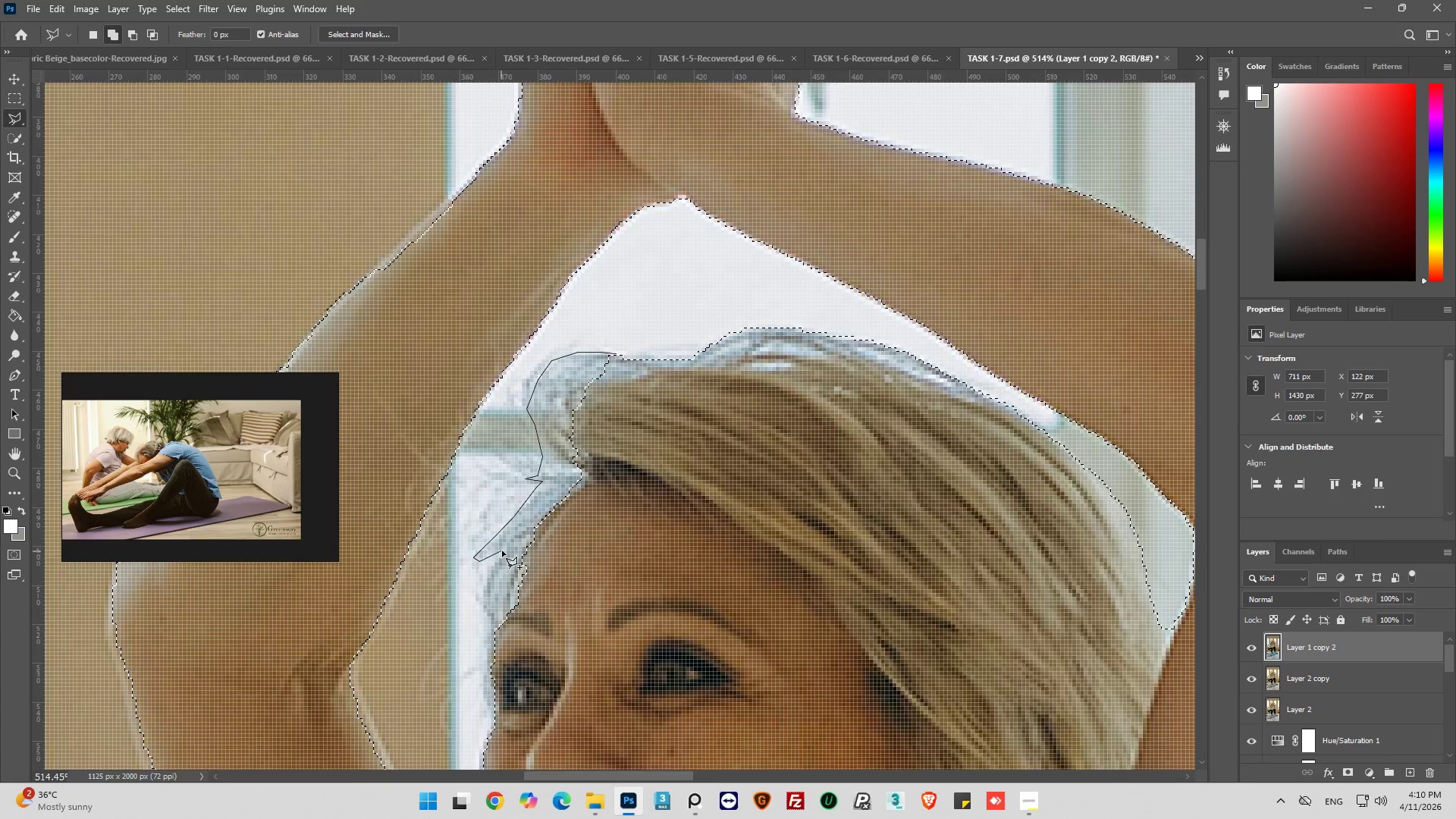 
left_click([503, 549])
 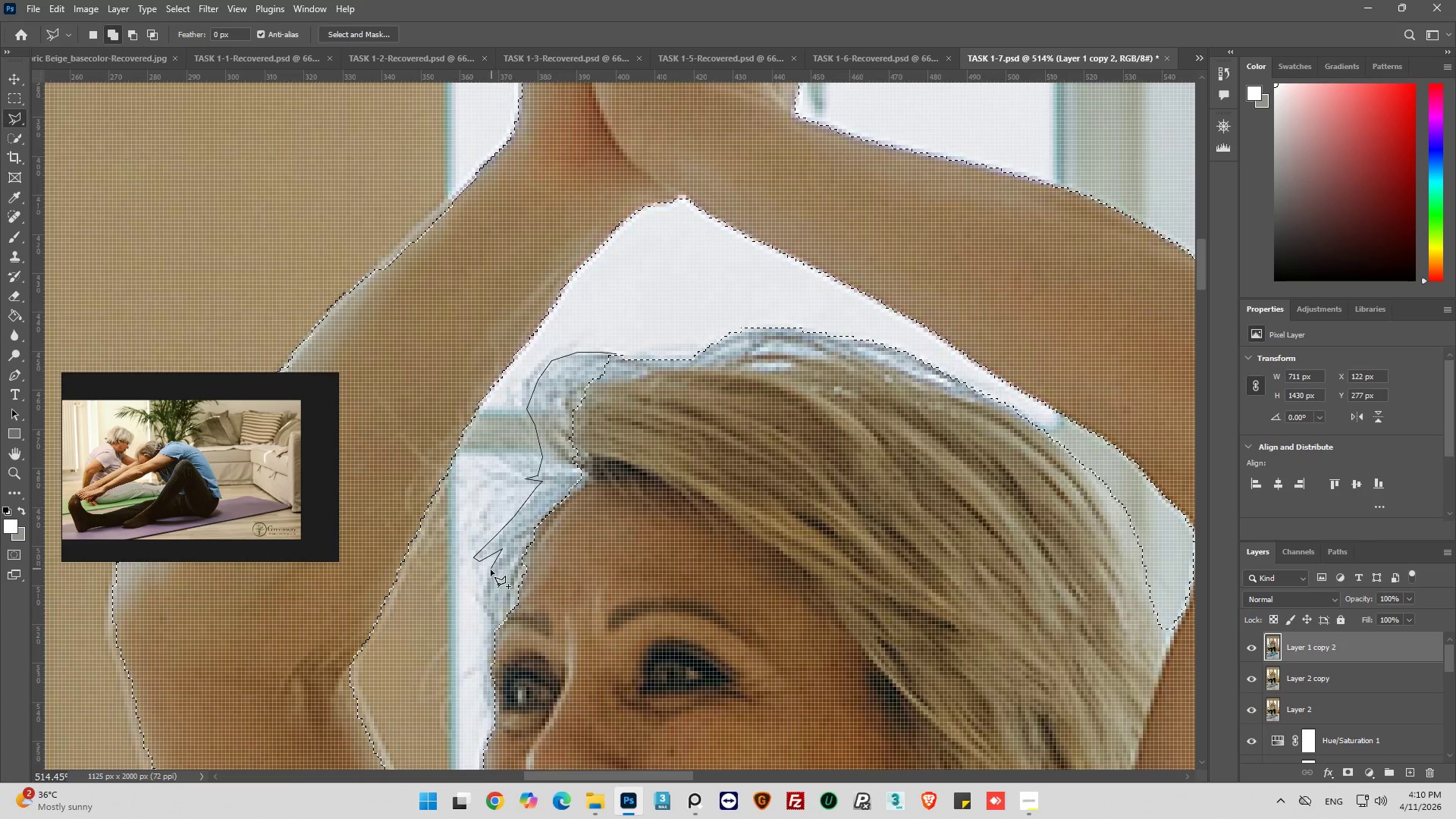 
left_click_drag(start_coordinate=[489, 572], to_coordinate=[486, 577])
 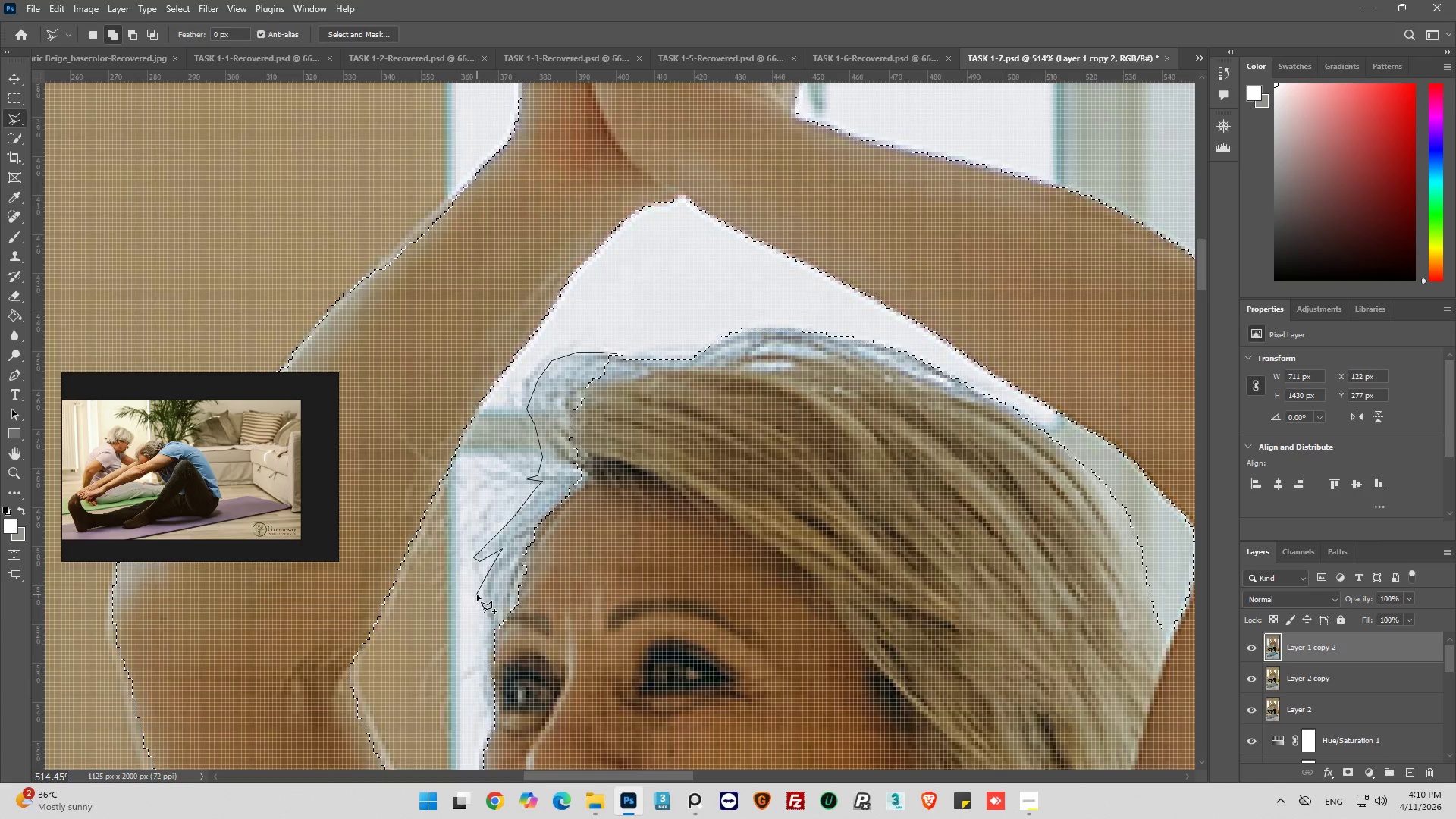 
double_click([477, 595])
 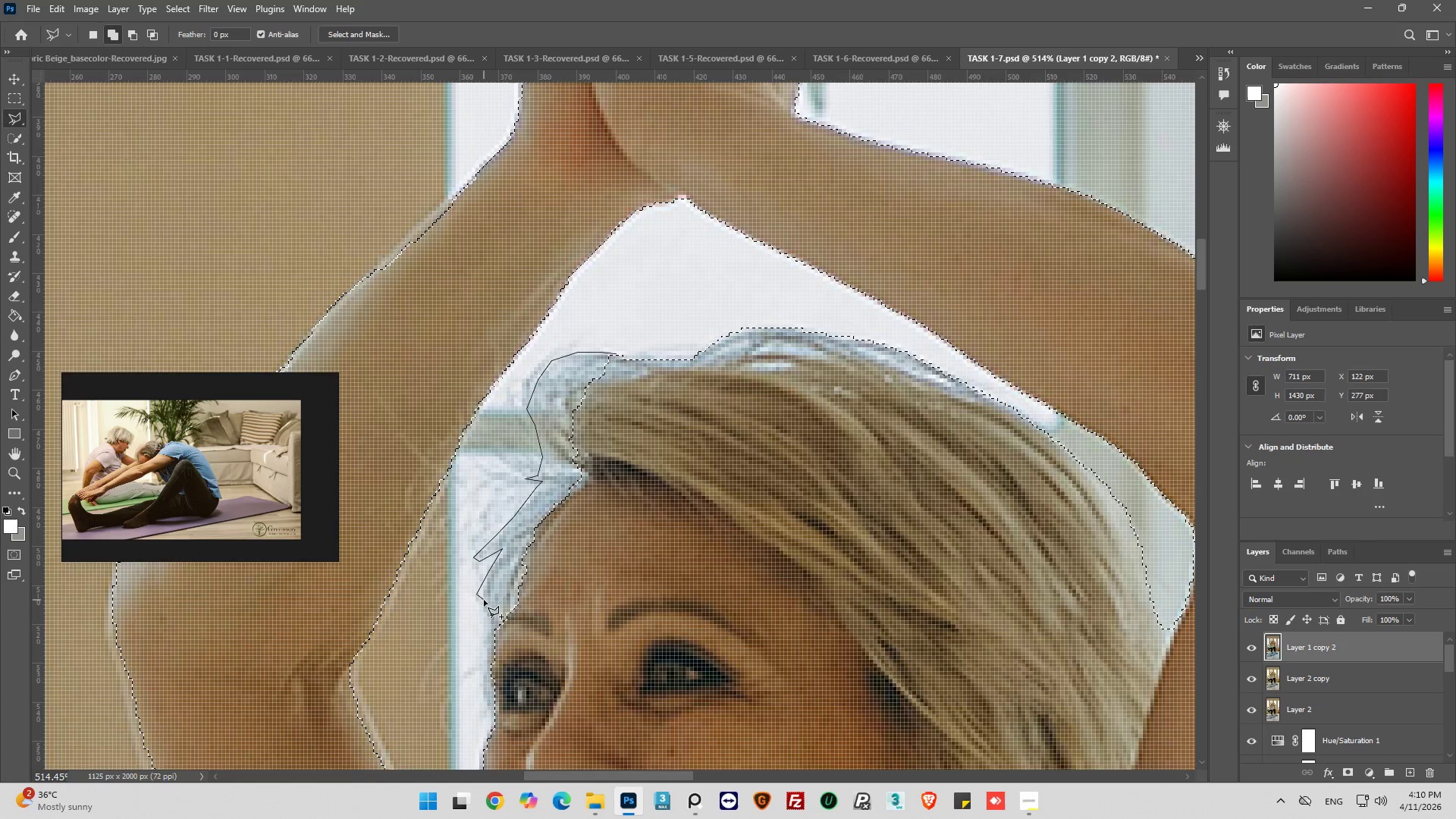 
left_click_drag(start_coordinate=[485, 600], to_coordinate=[485, 604])
 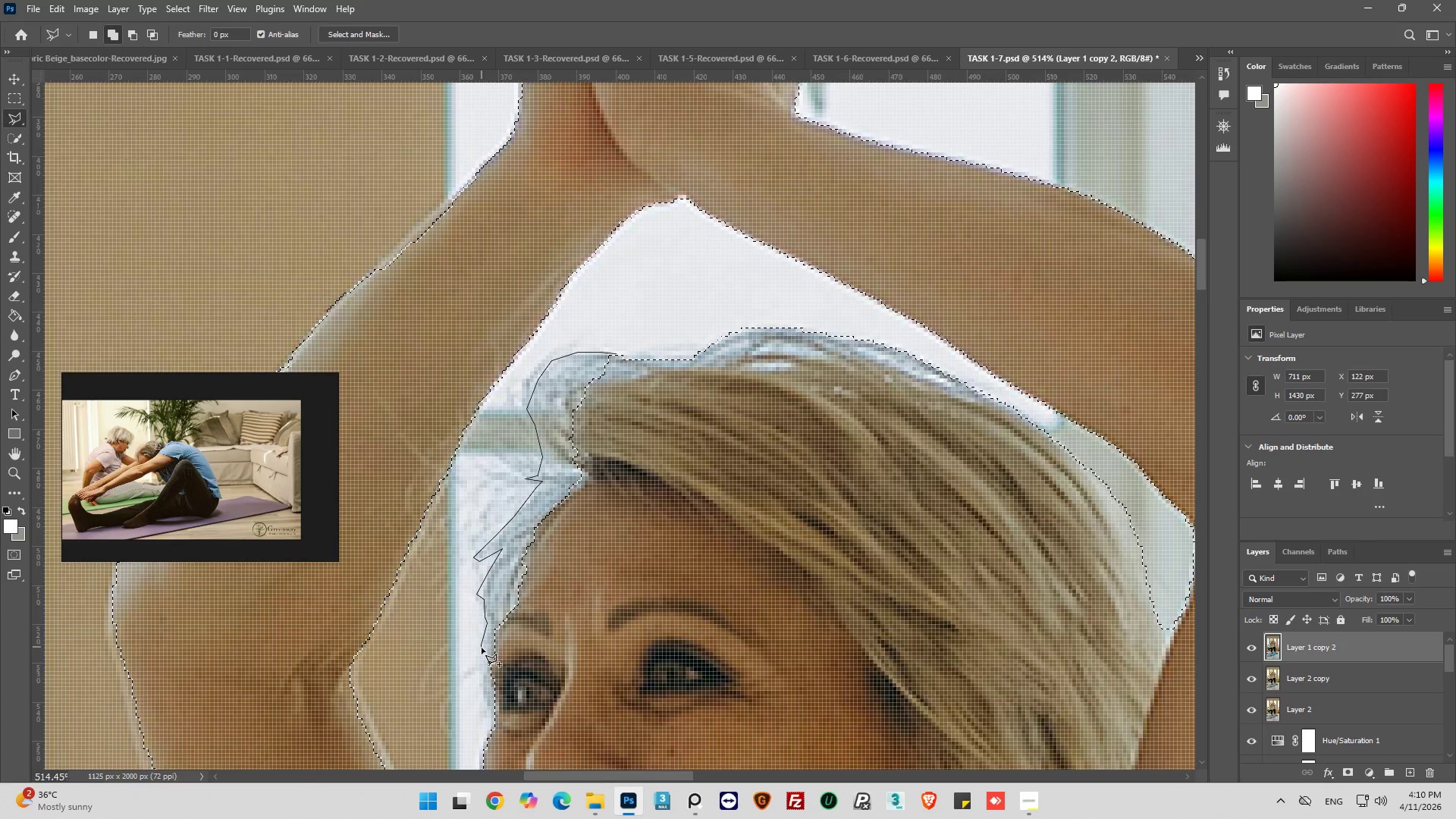 
left_click_drag(start_coordinate=[484, 661], to_coordinate=[482, 664])
 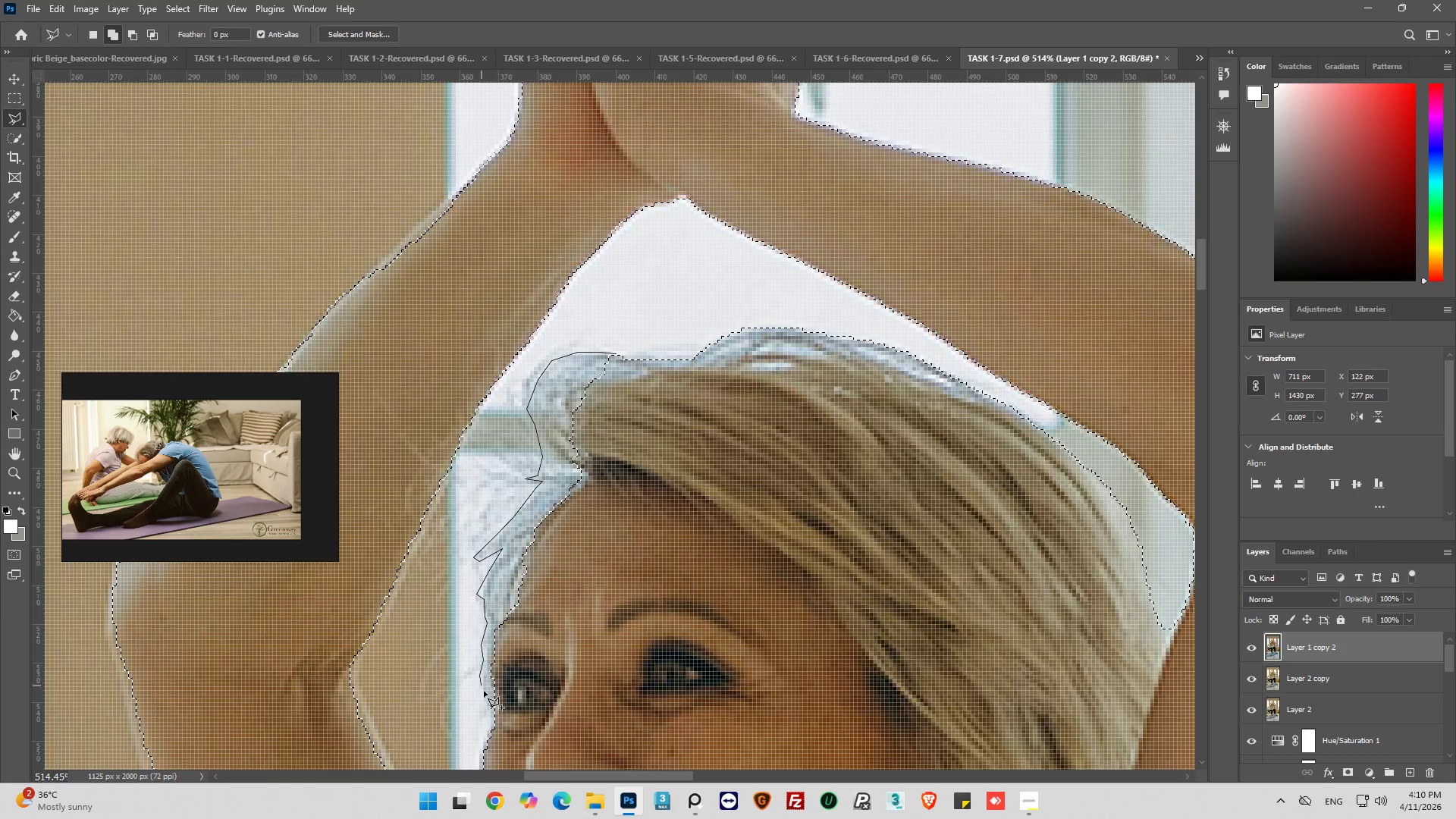 
left_click_drag(start_coordinate=[485, 692], to_coordinate=[483, 699])
 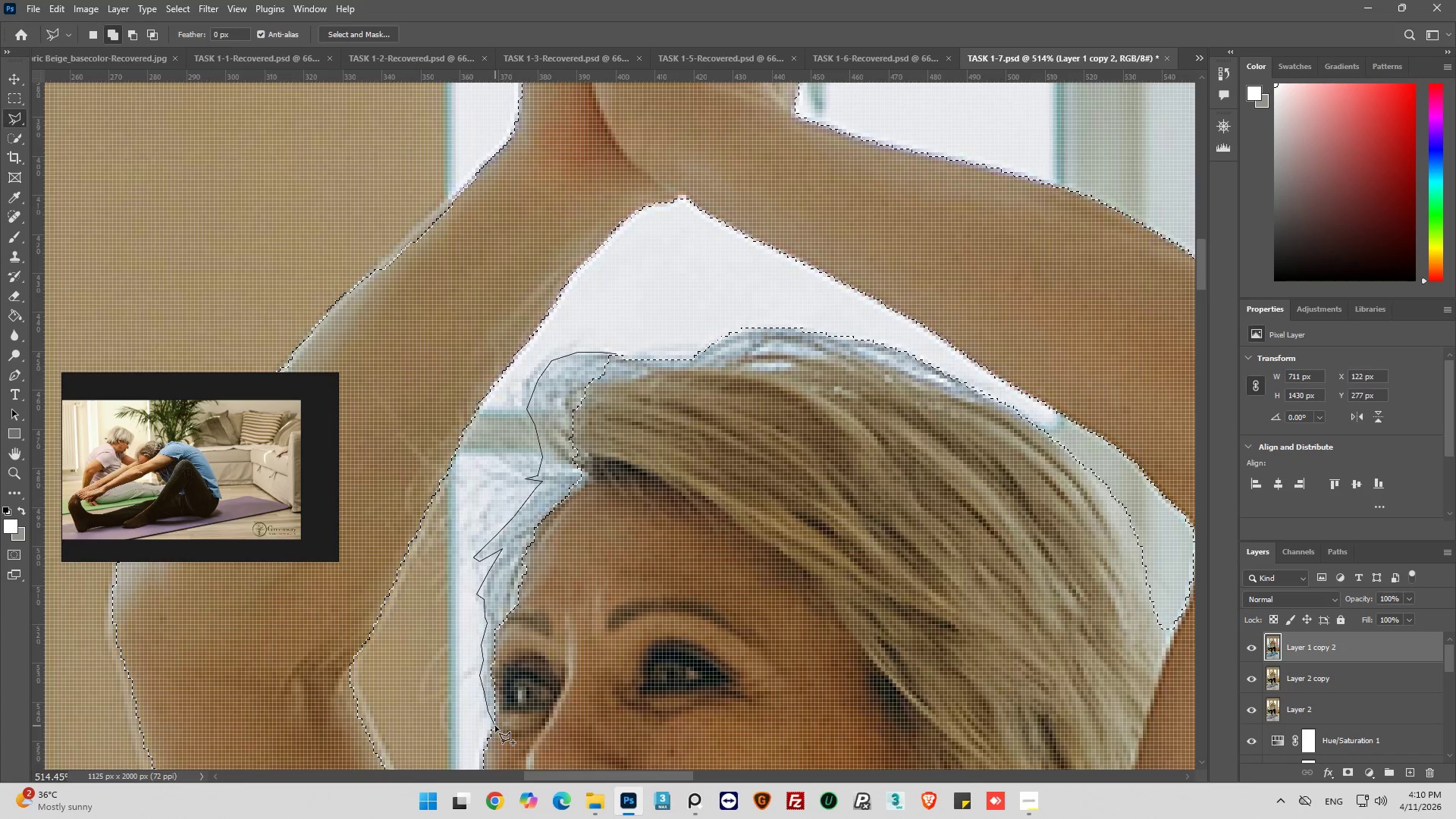 
left_click([494, 723])
 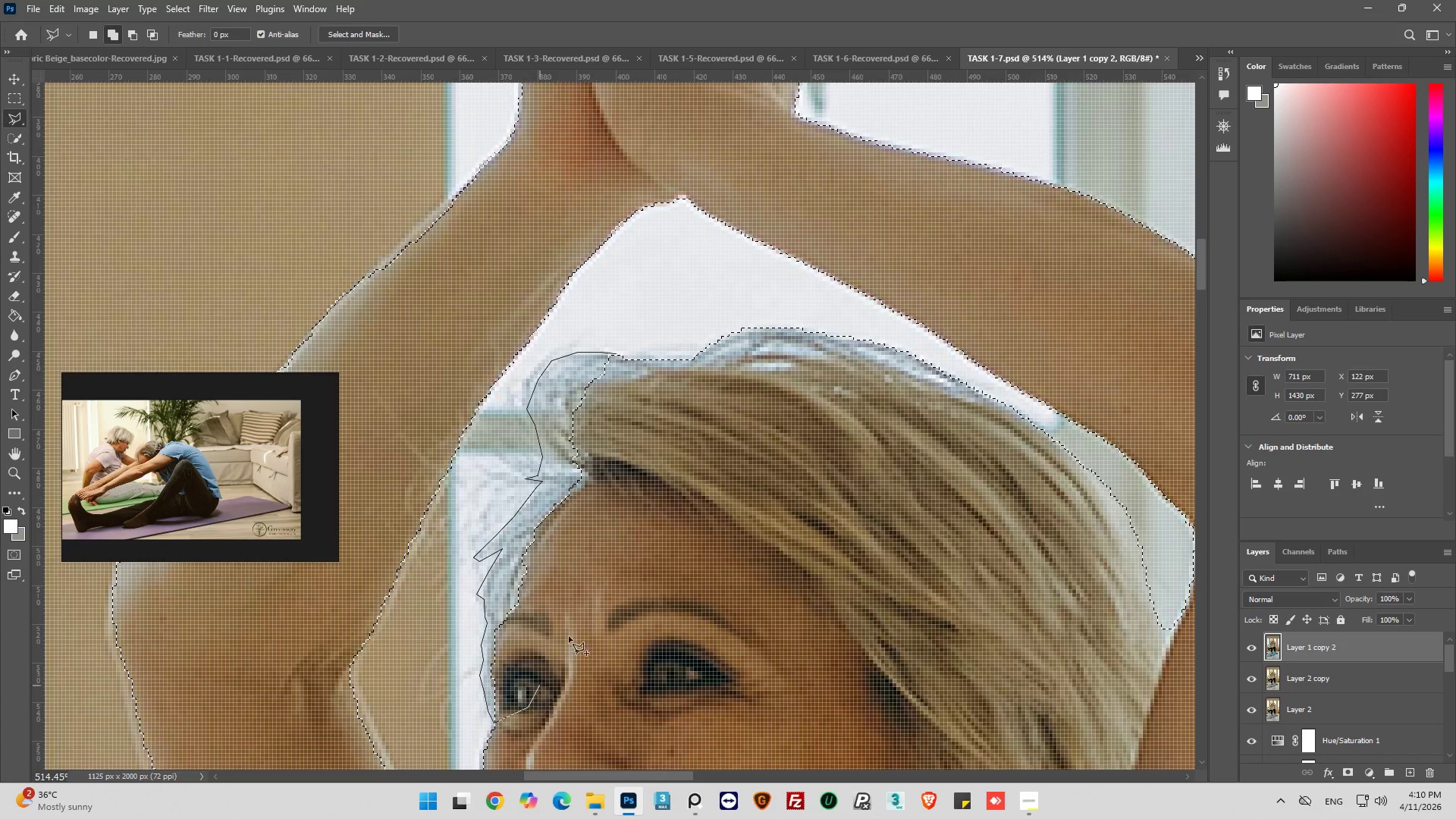 
left_click_drag(start_coordinate=[601, 583], to_coordinate=[620, 547])
 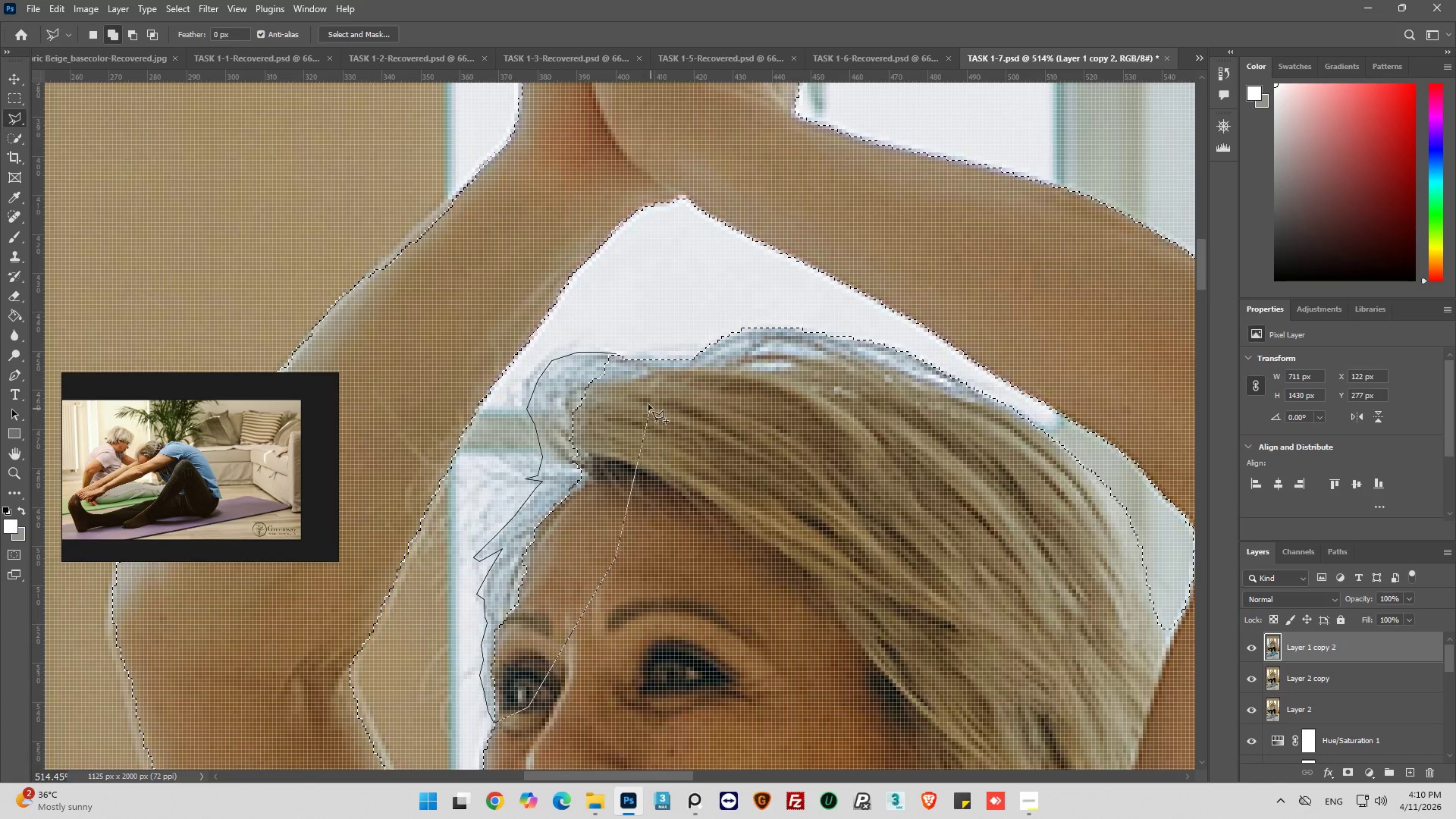 
left_click_drag(start_coordinate=[643, 401], to_coordinate=[635, 384])
 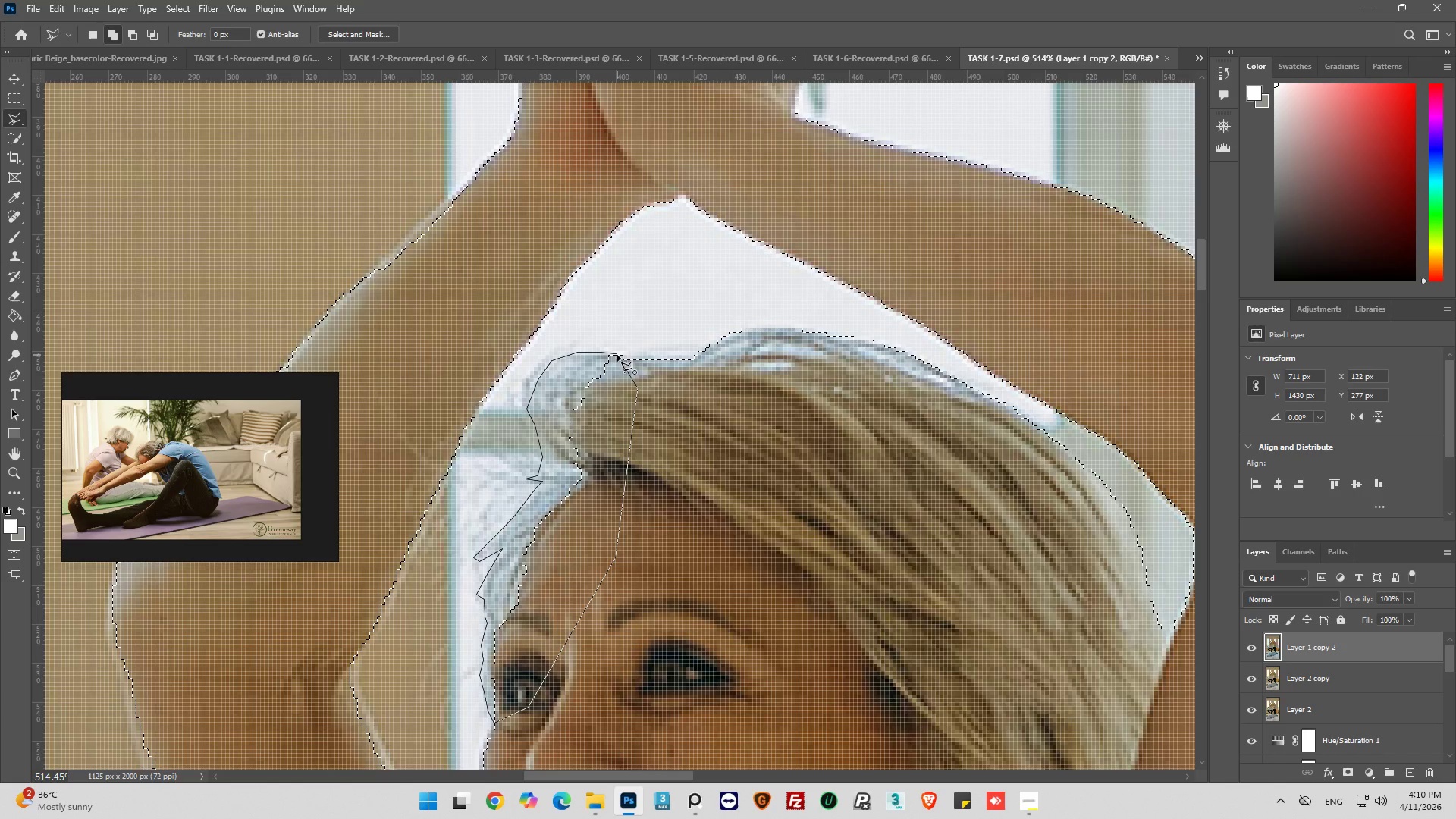 
left_click([617, 355])
 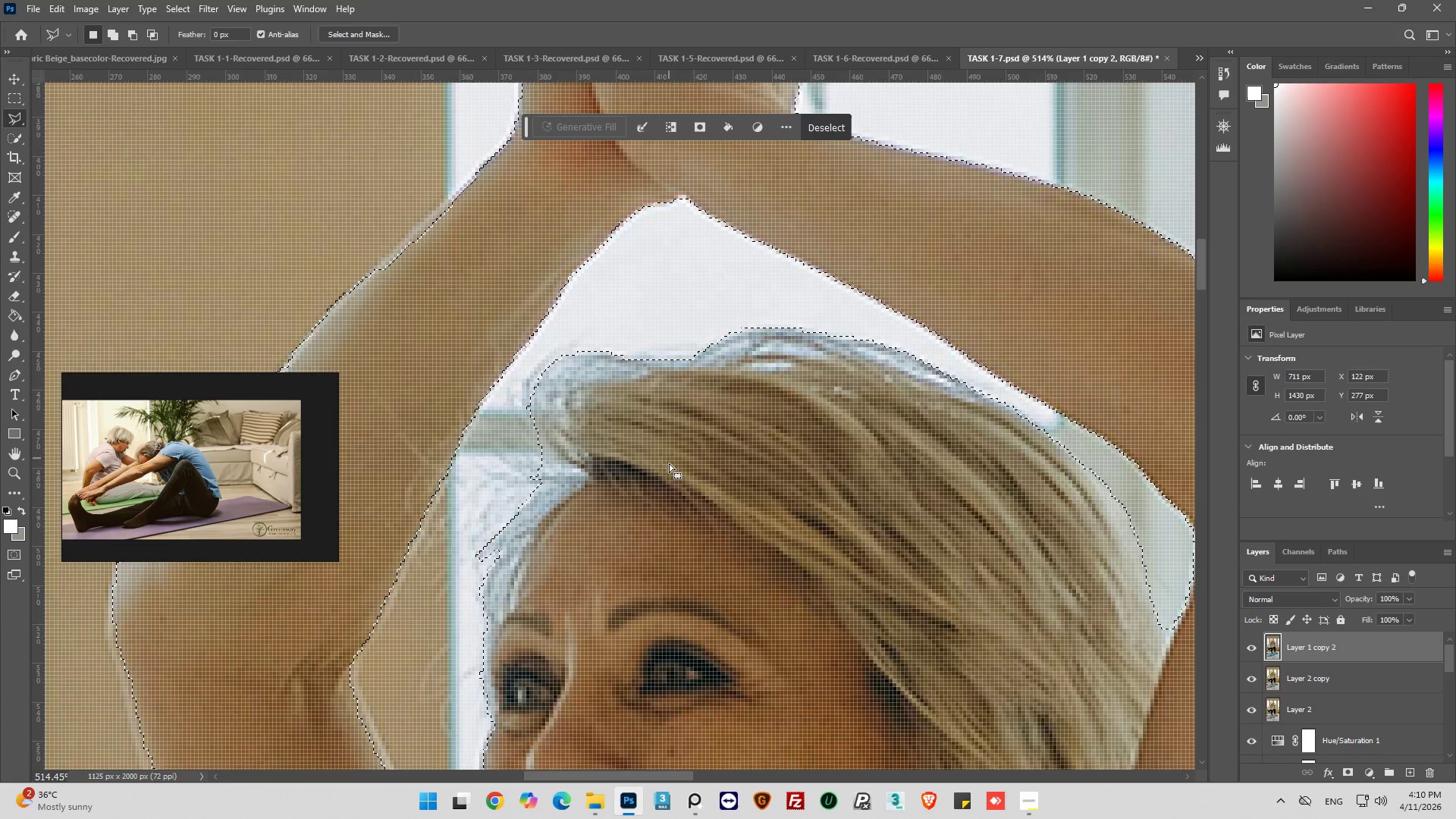 
scroll: coordinate [649, 482], scroll_direction: down, amount: 1.0
 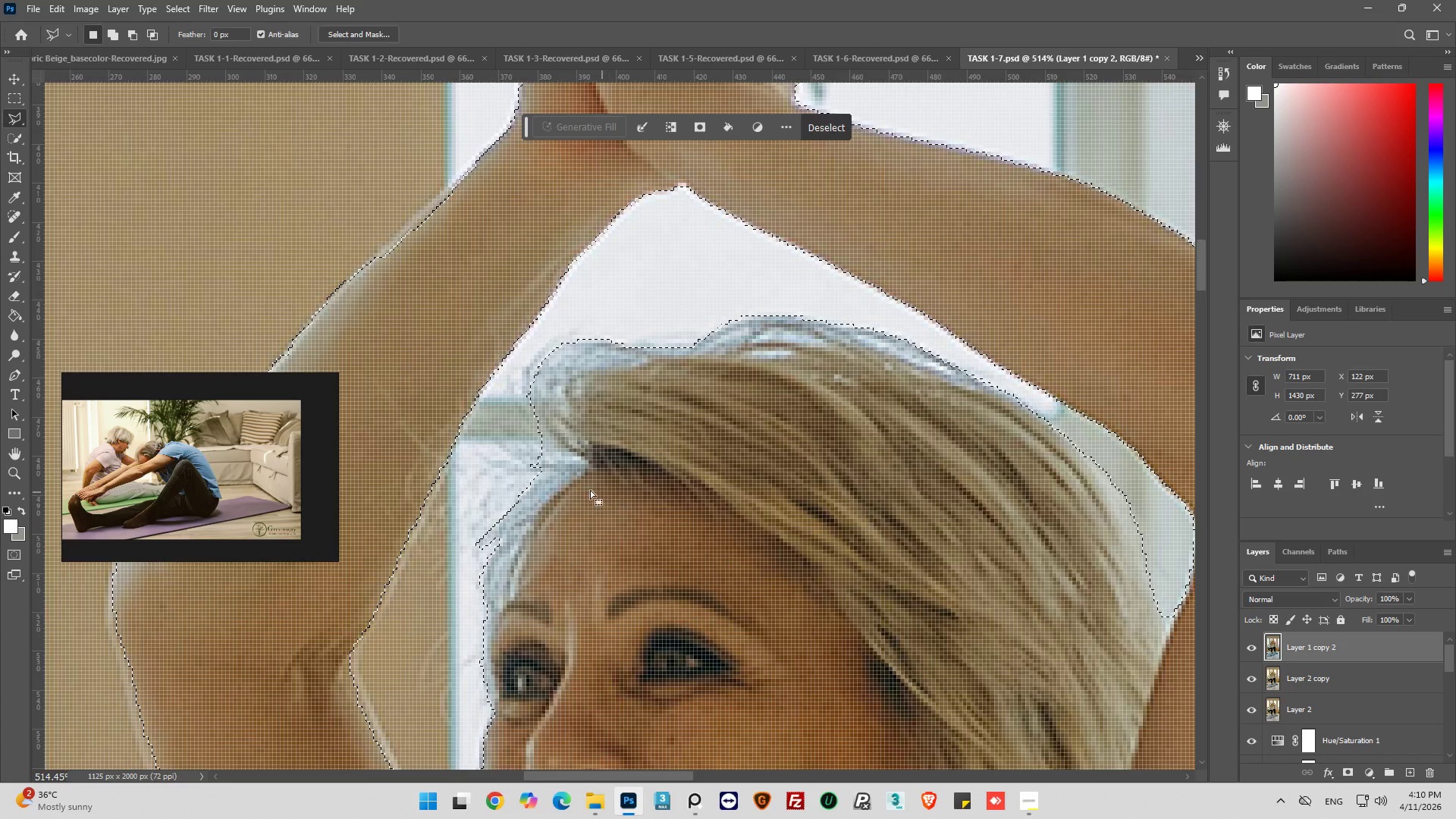 
hold_key(key=AltLeft, duration=0.83)
scroll: coordinate [580, 466], scroll_direction: down, amount: 13.0
 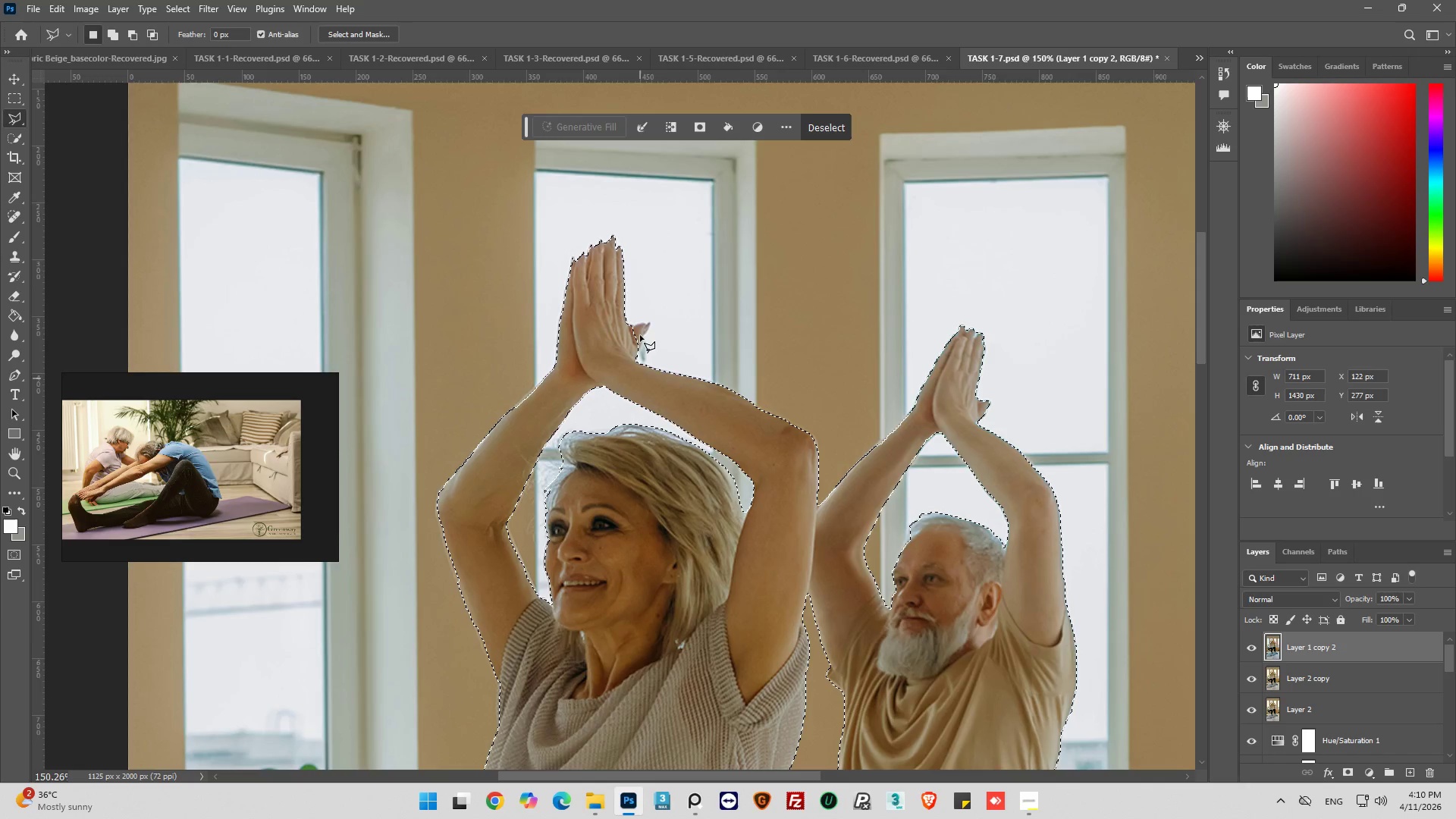 
hold_key(key=AltLeft, duration=0.8)
scroll: coordinate [636, 327], scroll_direction: up, amount: 18.0
 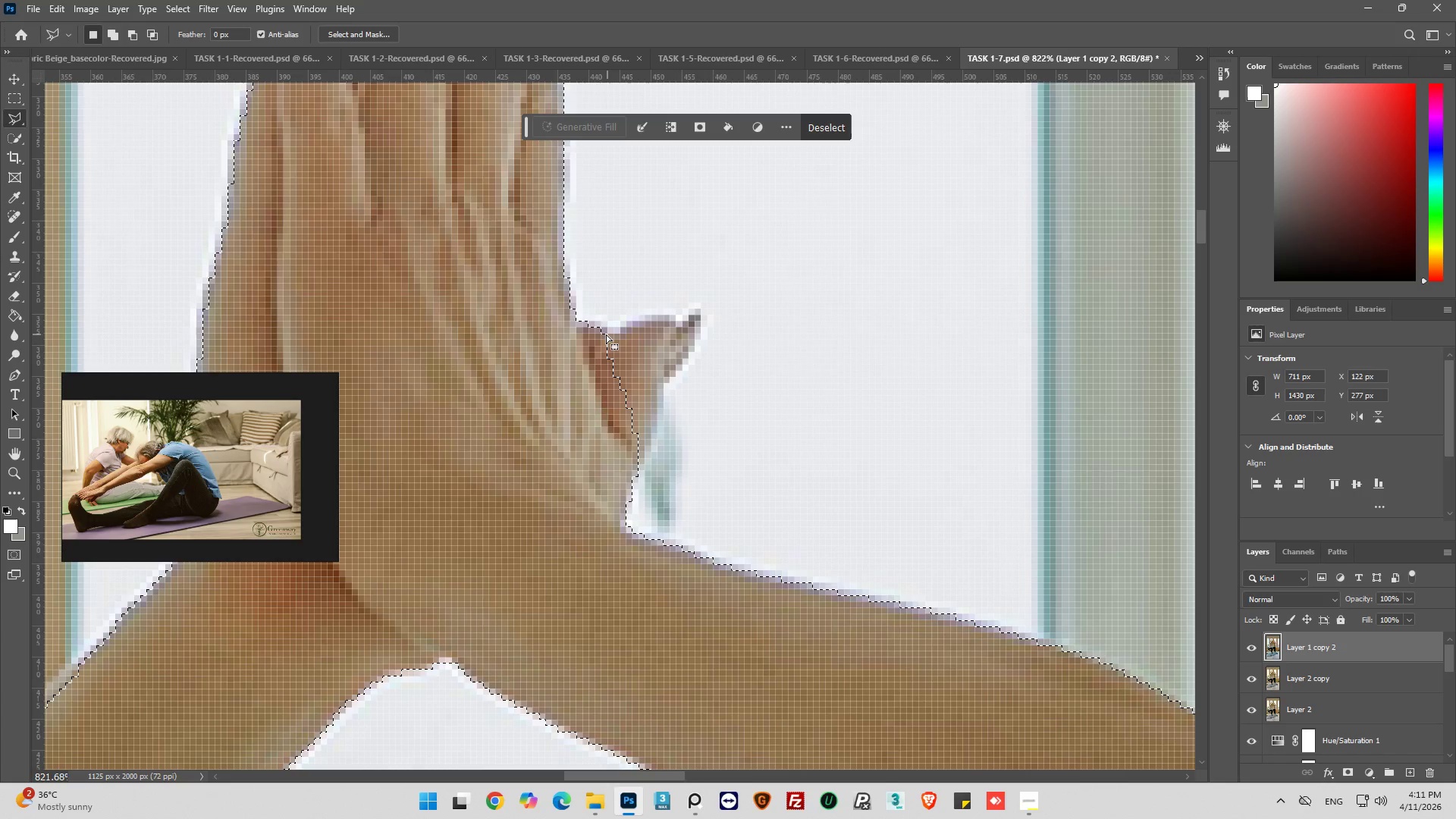 
hold_key(key=ShiftLeft, duration=0.55)
left_click([604, 334])
 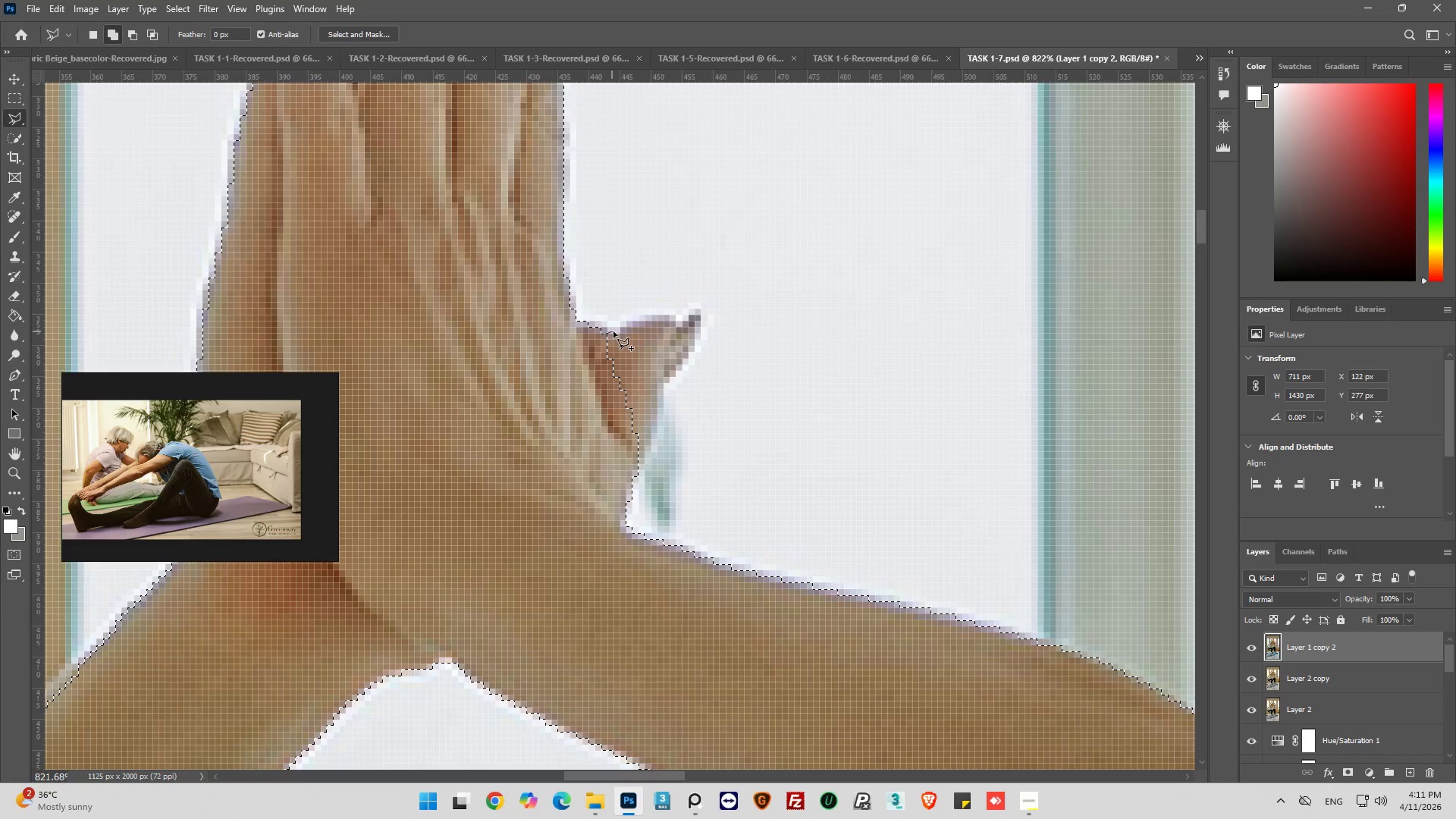 
left_click([614, 331])
 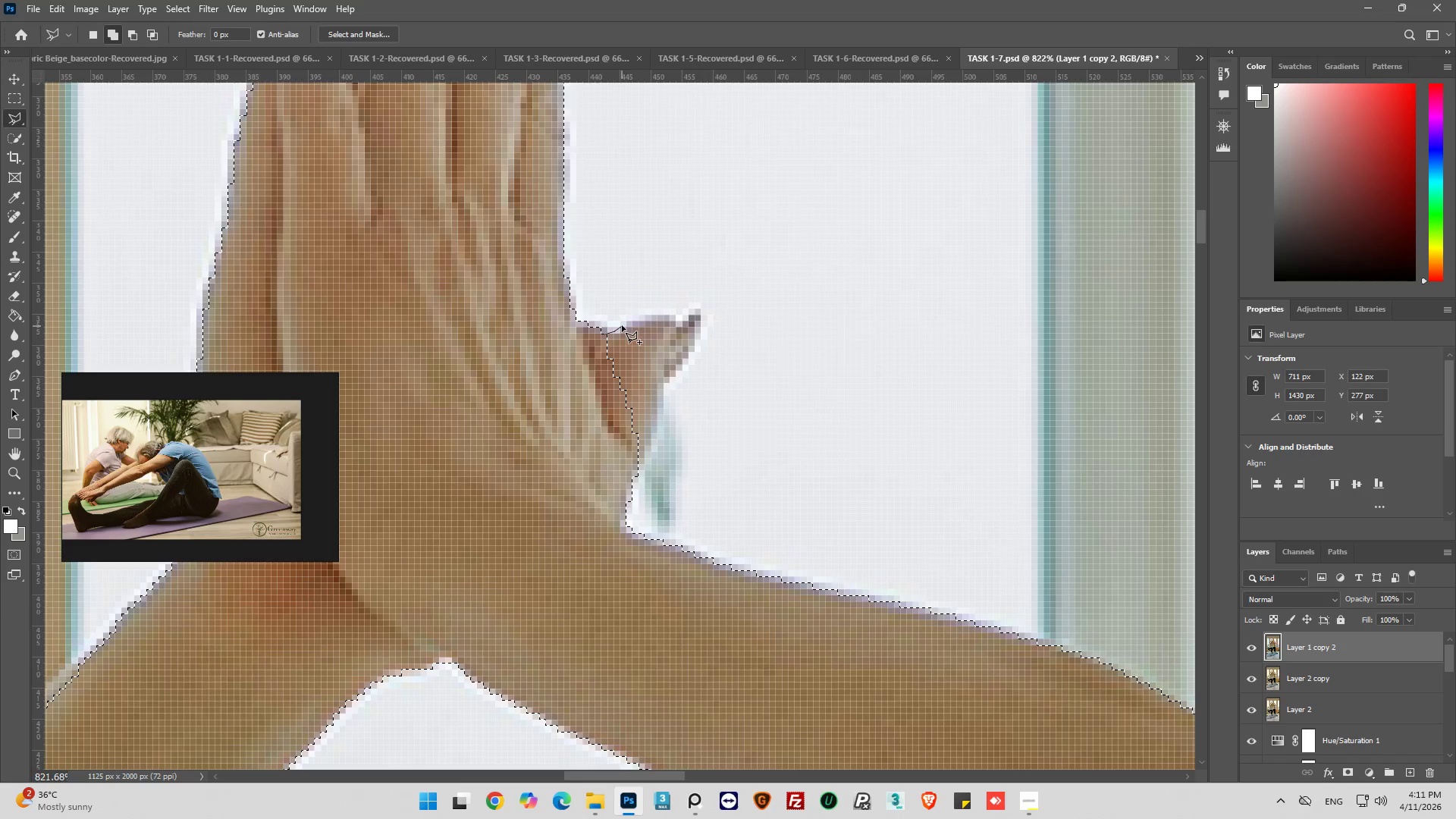 
left_click_drag(start_coordinate=[622, 325], to_coordinate=[635, 318])
 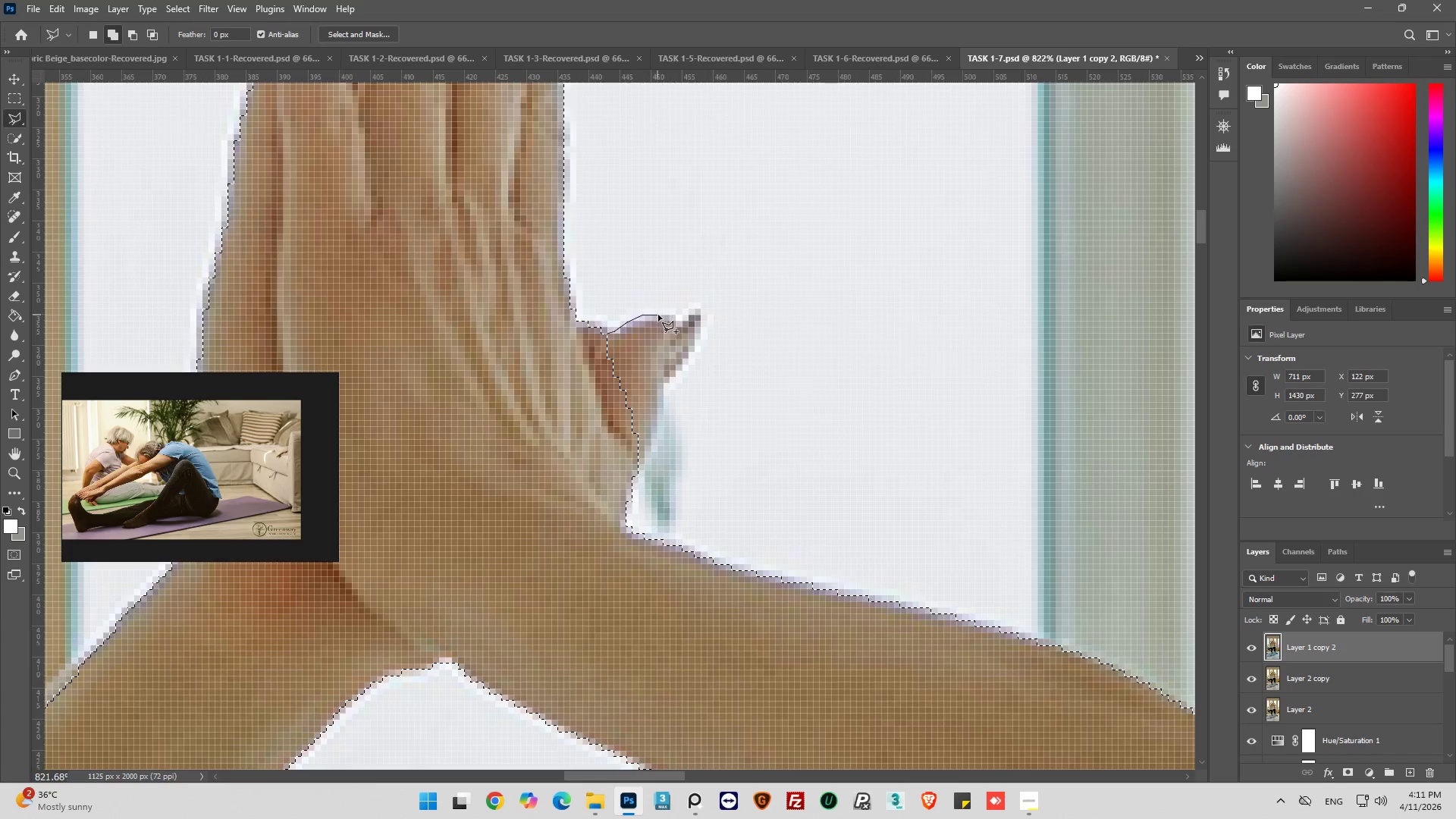 
left_click([664, 315])
 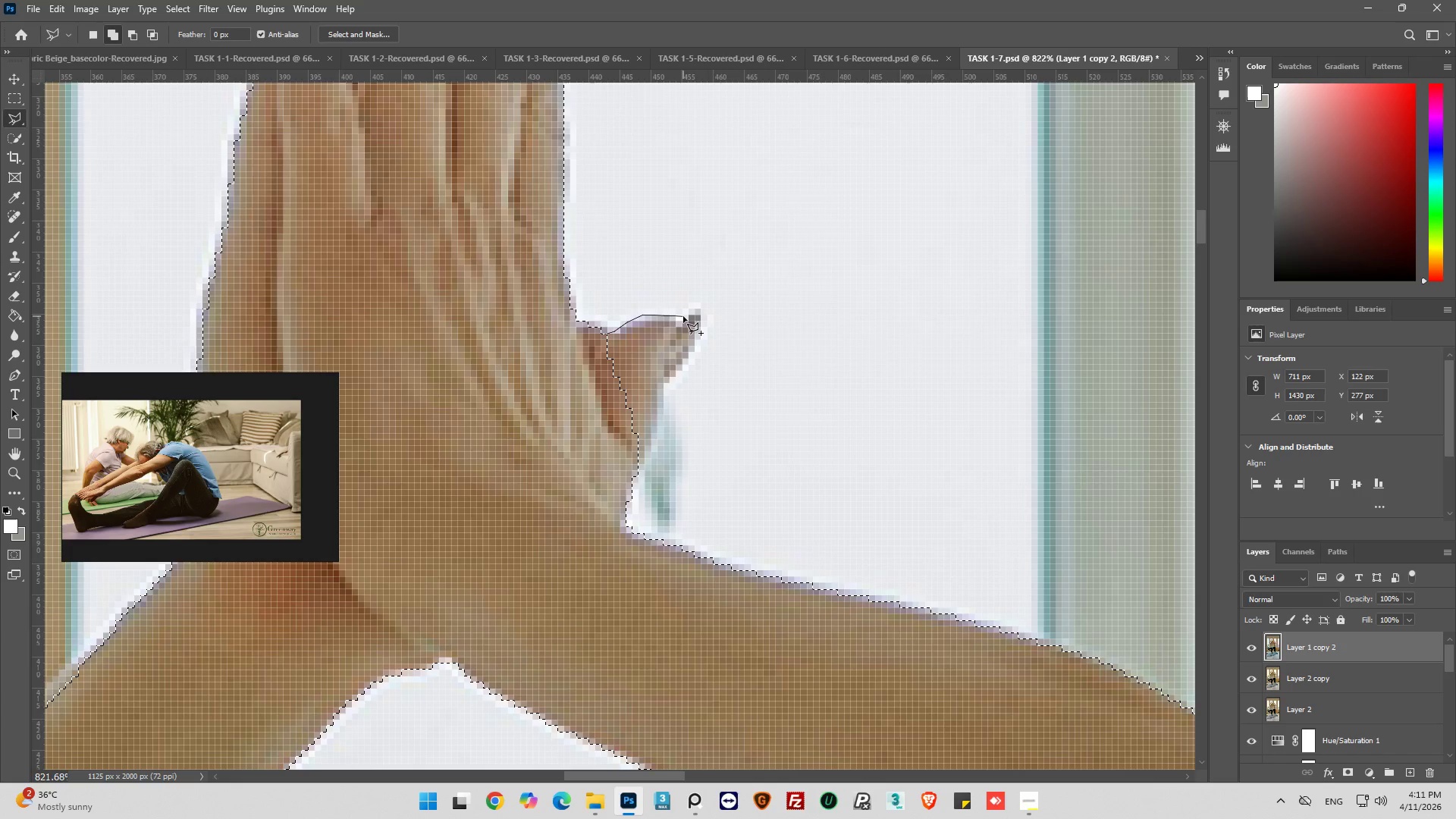 
left_click([683, 316])
 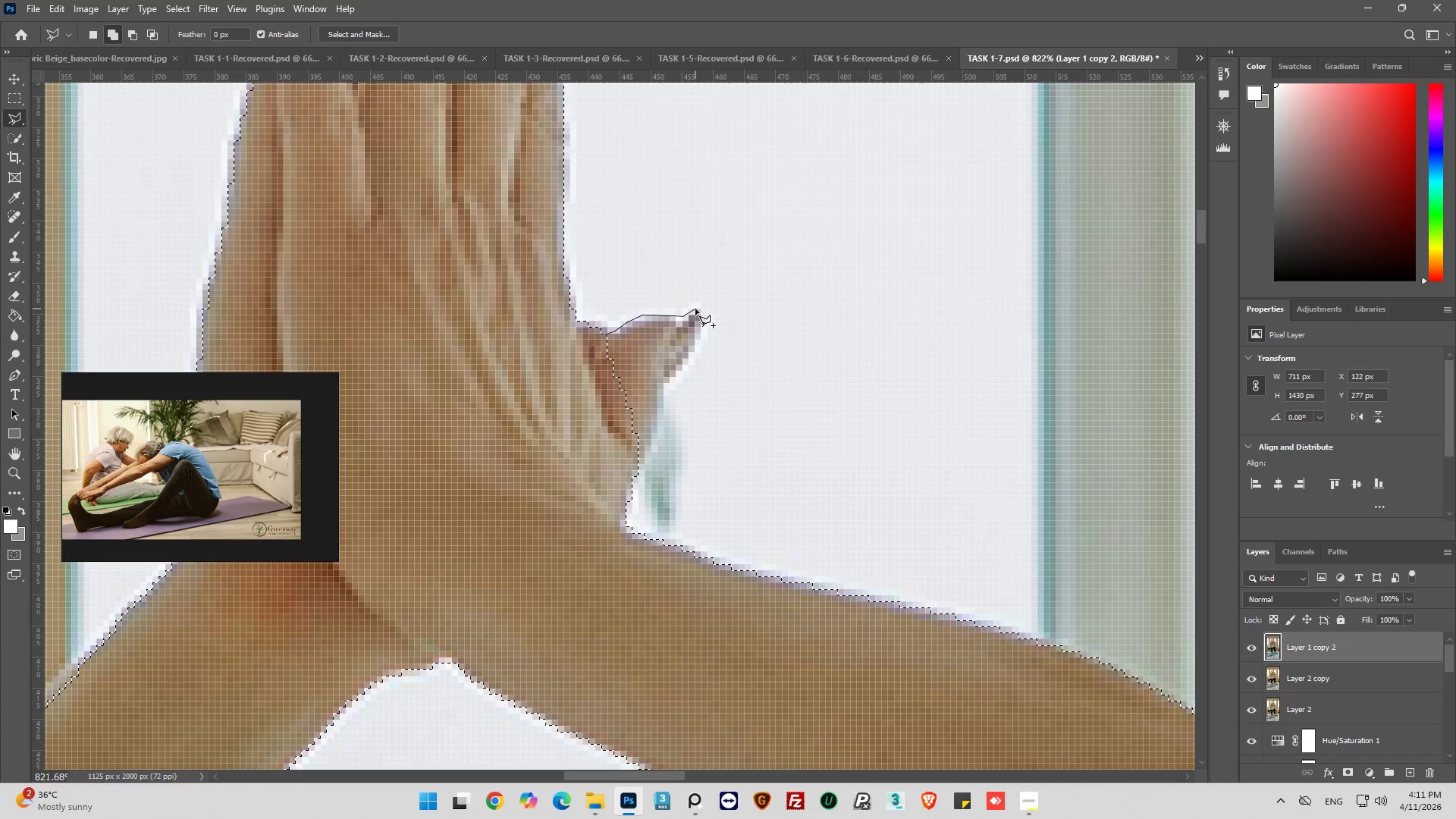 
left_click([699, 306])
 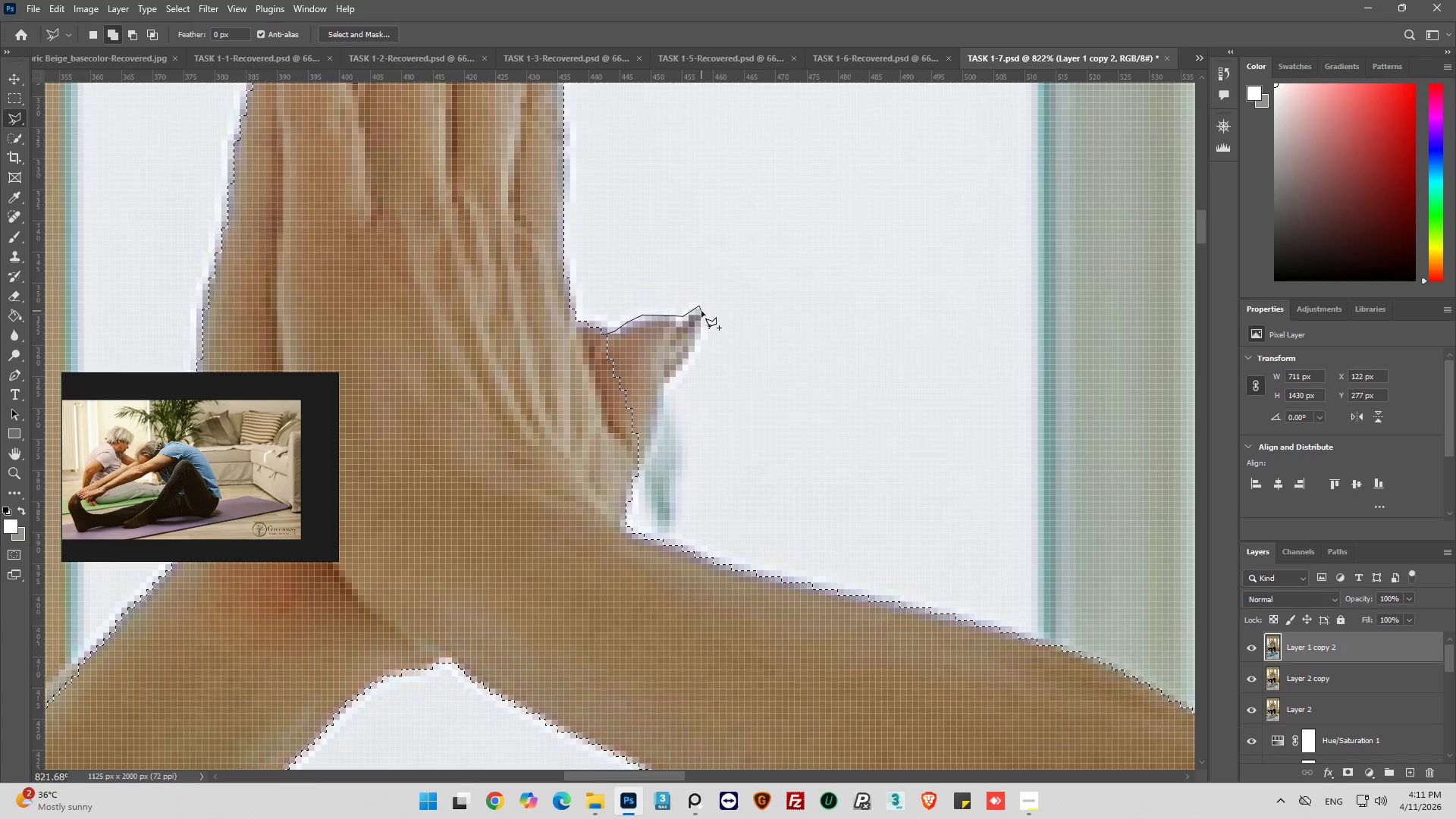 
left_click_drag(start_coordinate=[701, 312], to_coordinate=[701, 320])
 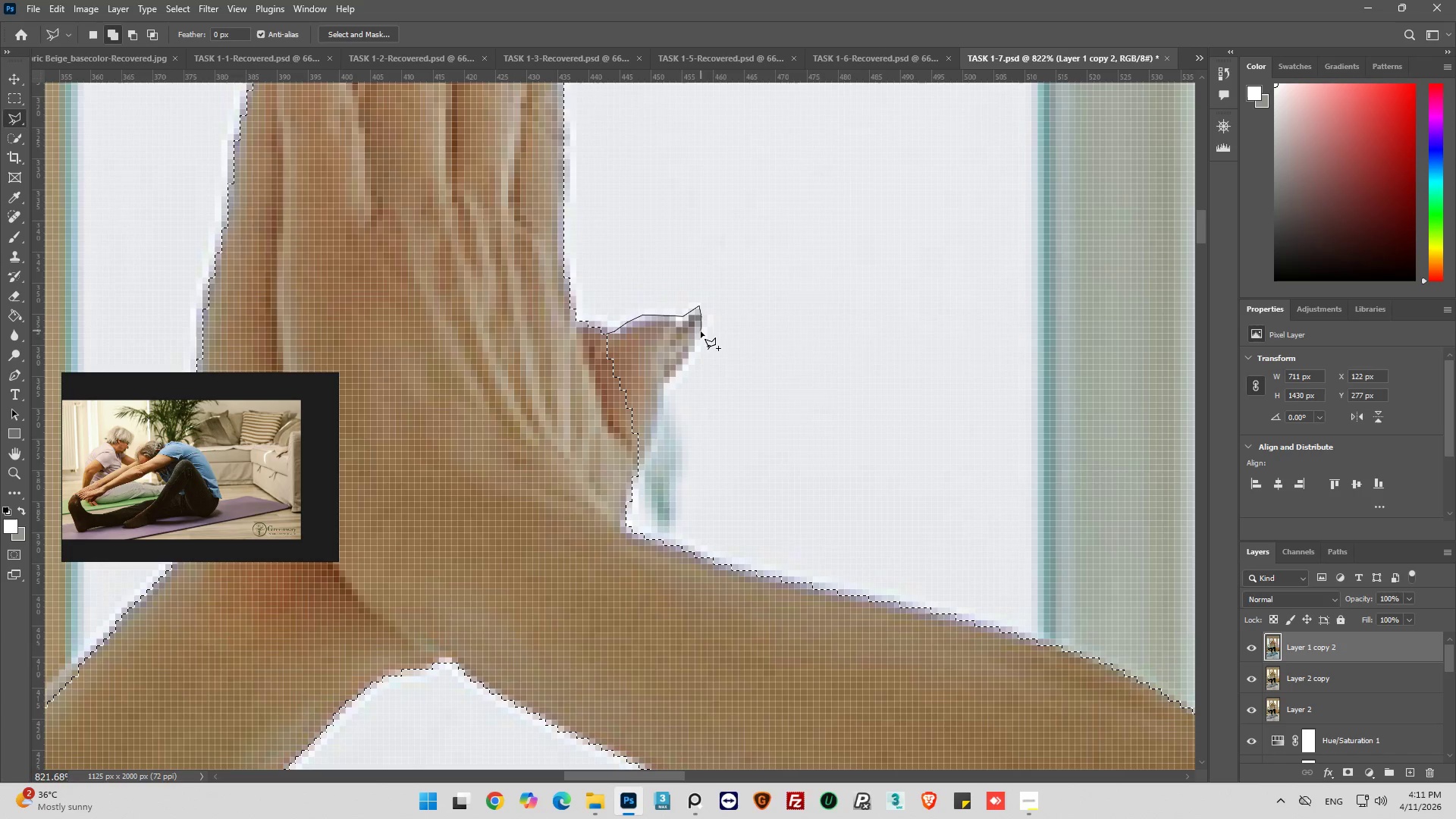 
left_click_drag(start_coordinate=[701, 333], to_coordinate=[700, 340])
 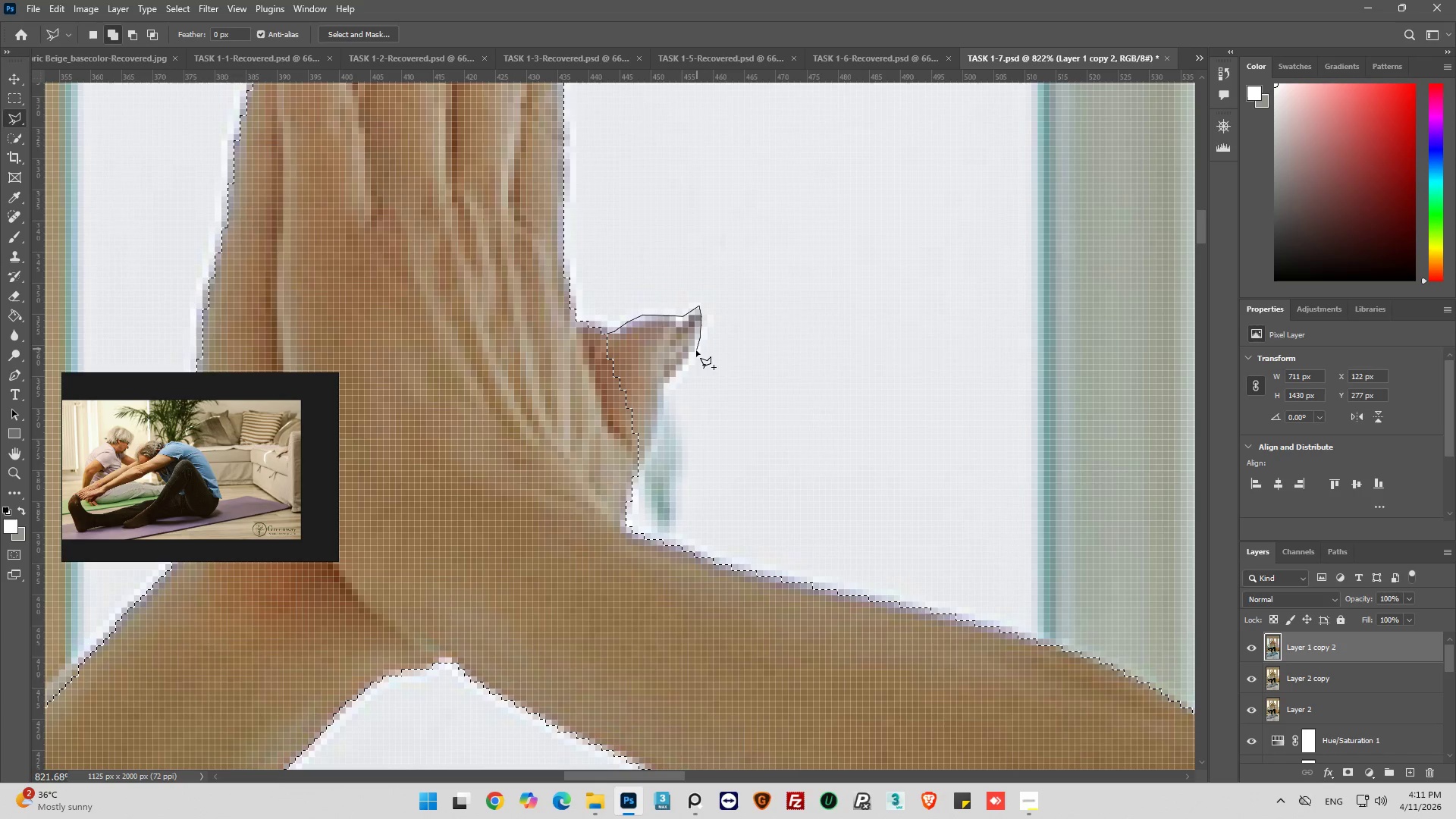 
left_click_drag(start_coordinate=[696, 350], to_coordinate=[691, 357])
 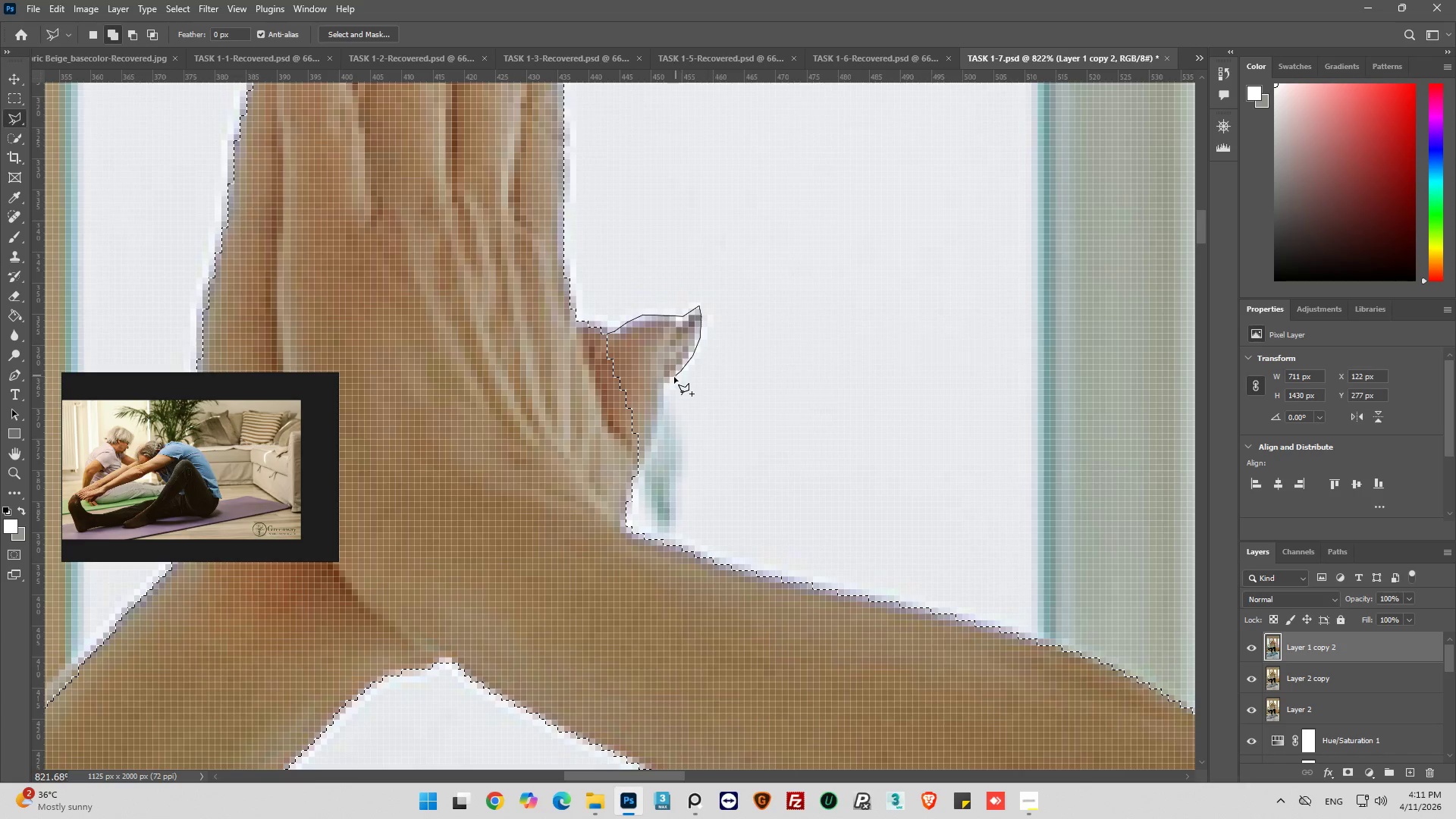 
left_click_drag(start_coordinate=[671, 381], to_coordinate=[669, 387])
 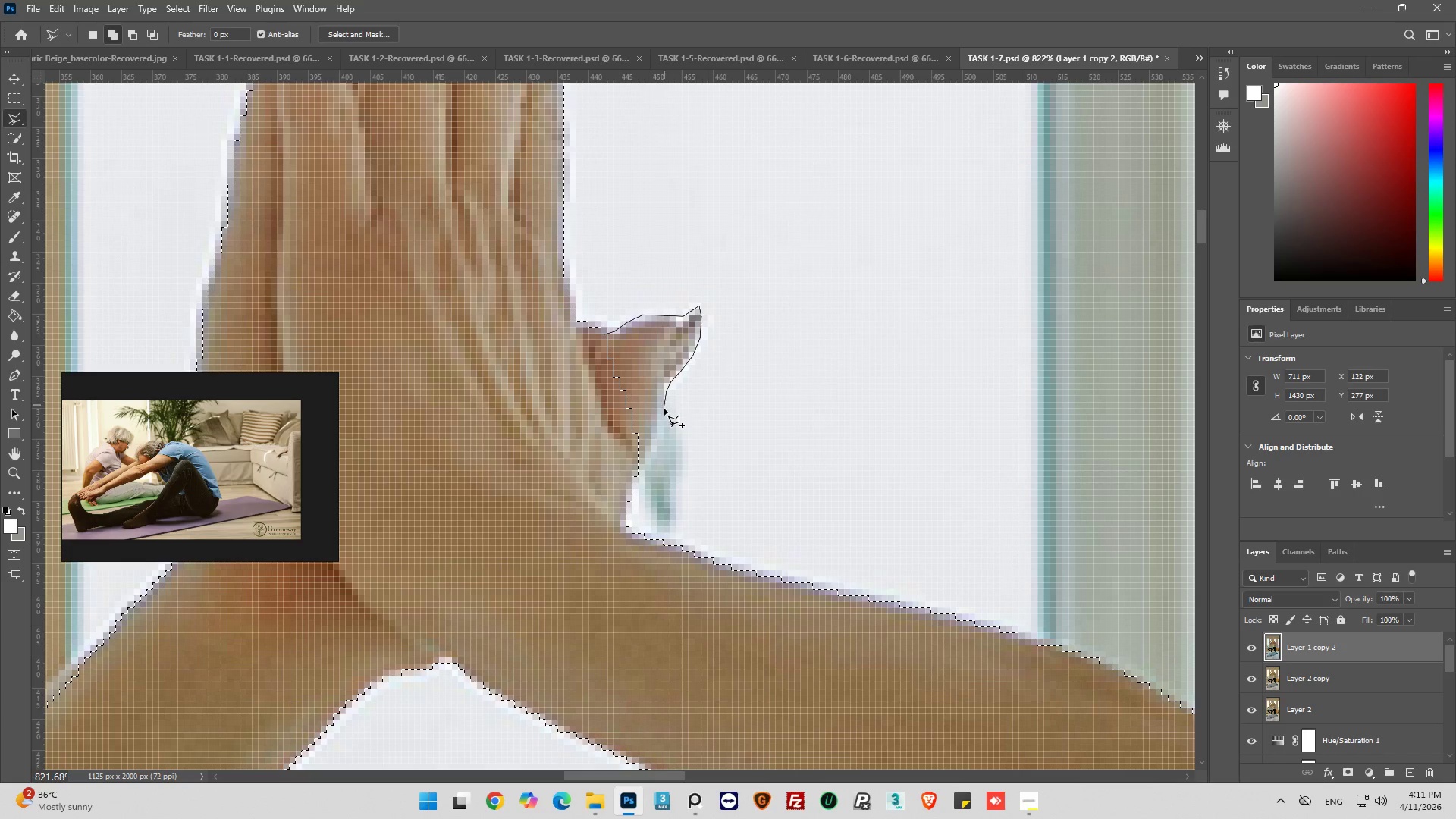 
left_click_drag(start_coordinate=[664, 411], to_coordinate=[661, 417])
 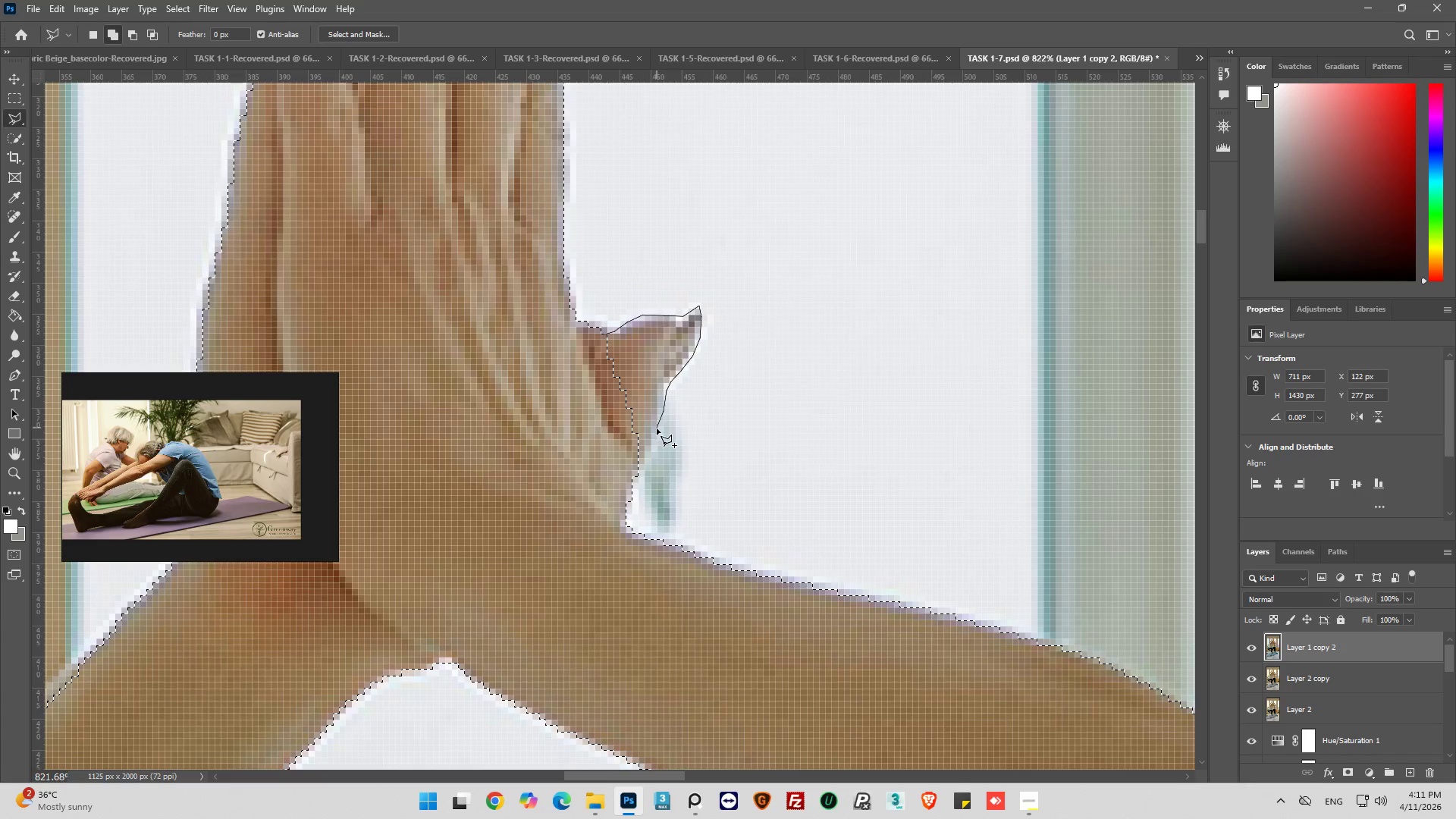 
left_click_drag(start_coordinate=[657, 428], to_coordinate=[656, 434])
 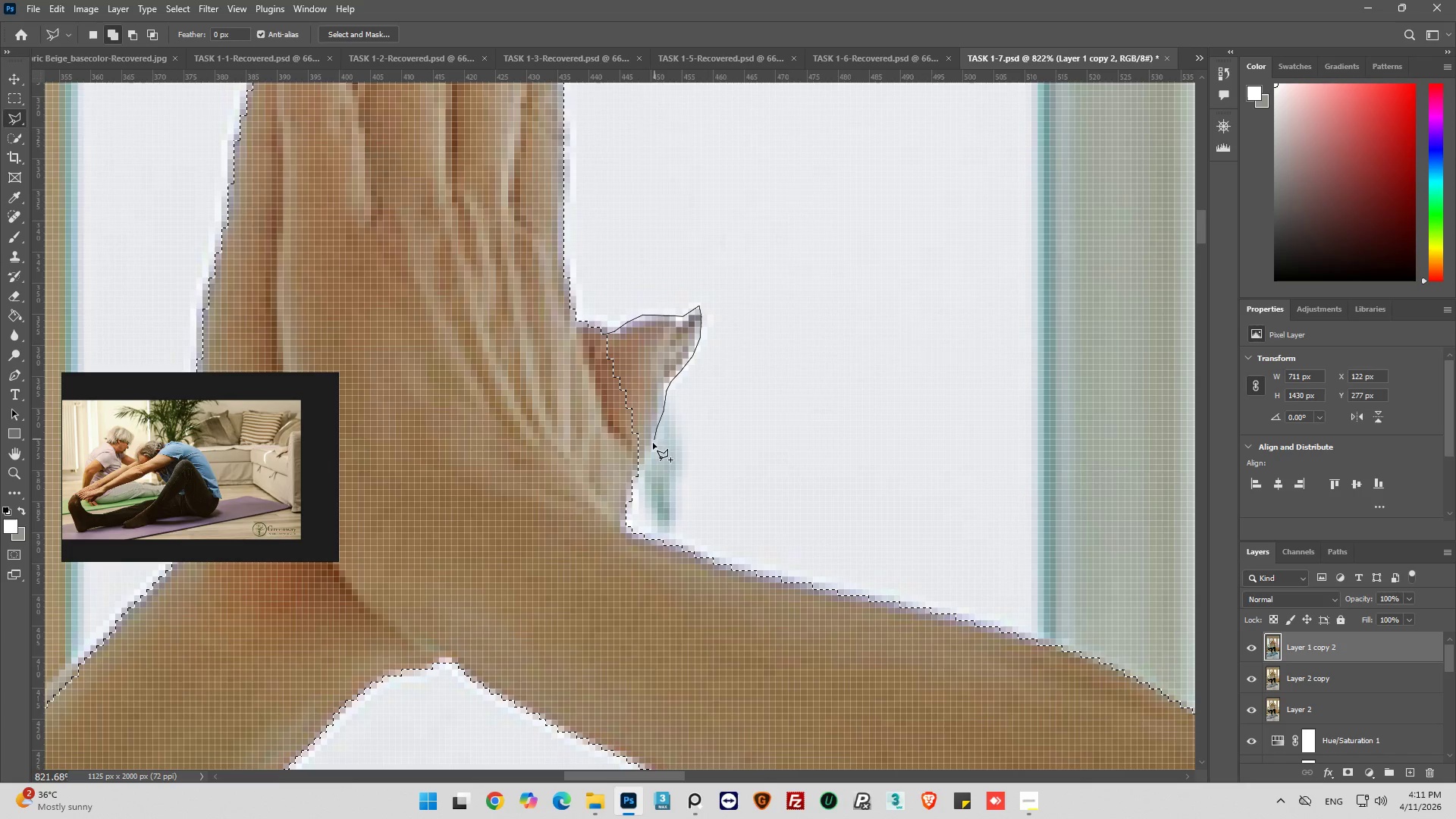 
left_click_drag(start_coordinate=[652, 447], to_coordinate=[651, 453])
 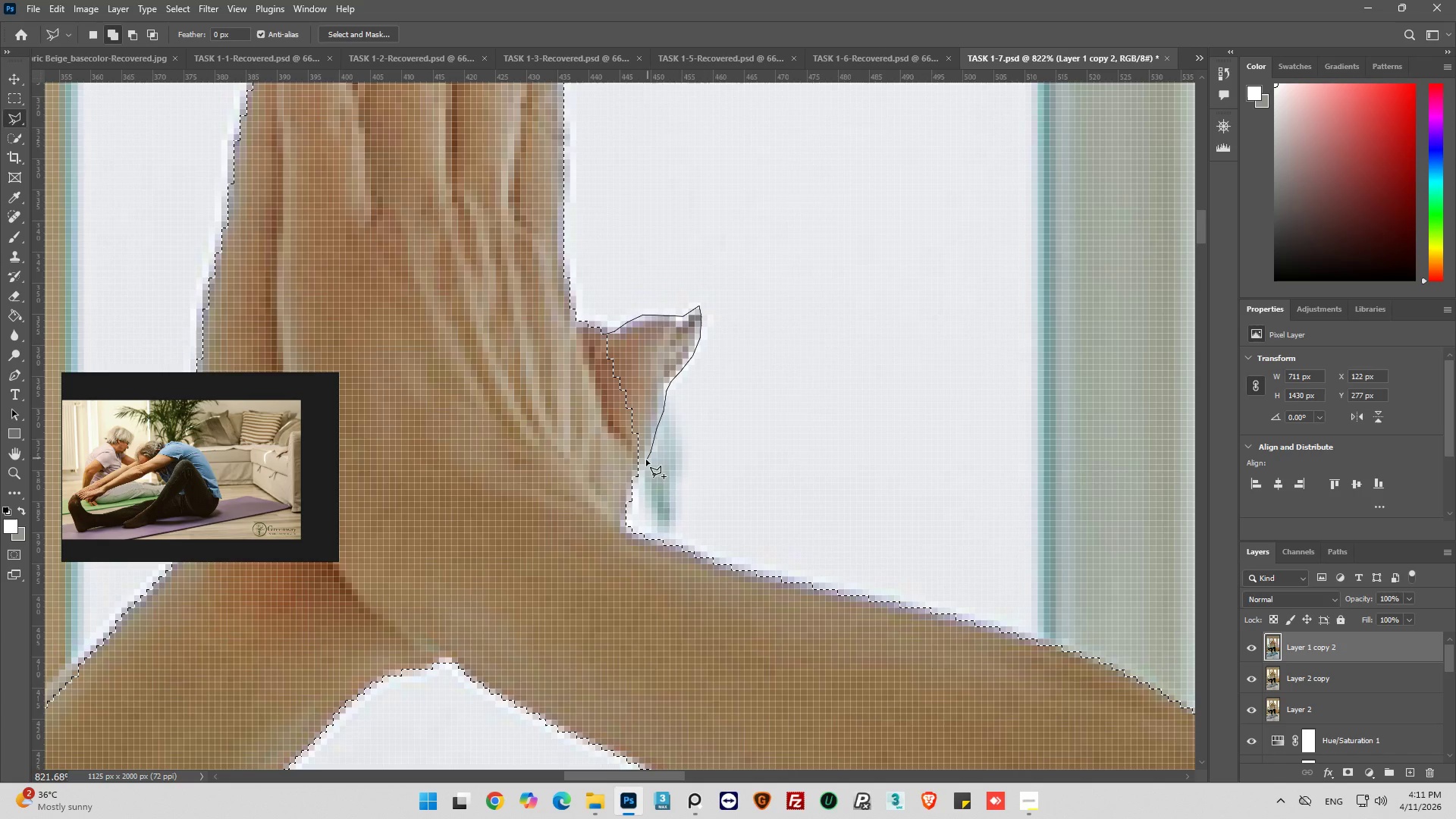 
left_click_drag(start_coordinate=[645, 463], to_coordinate=[642, 468])
 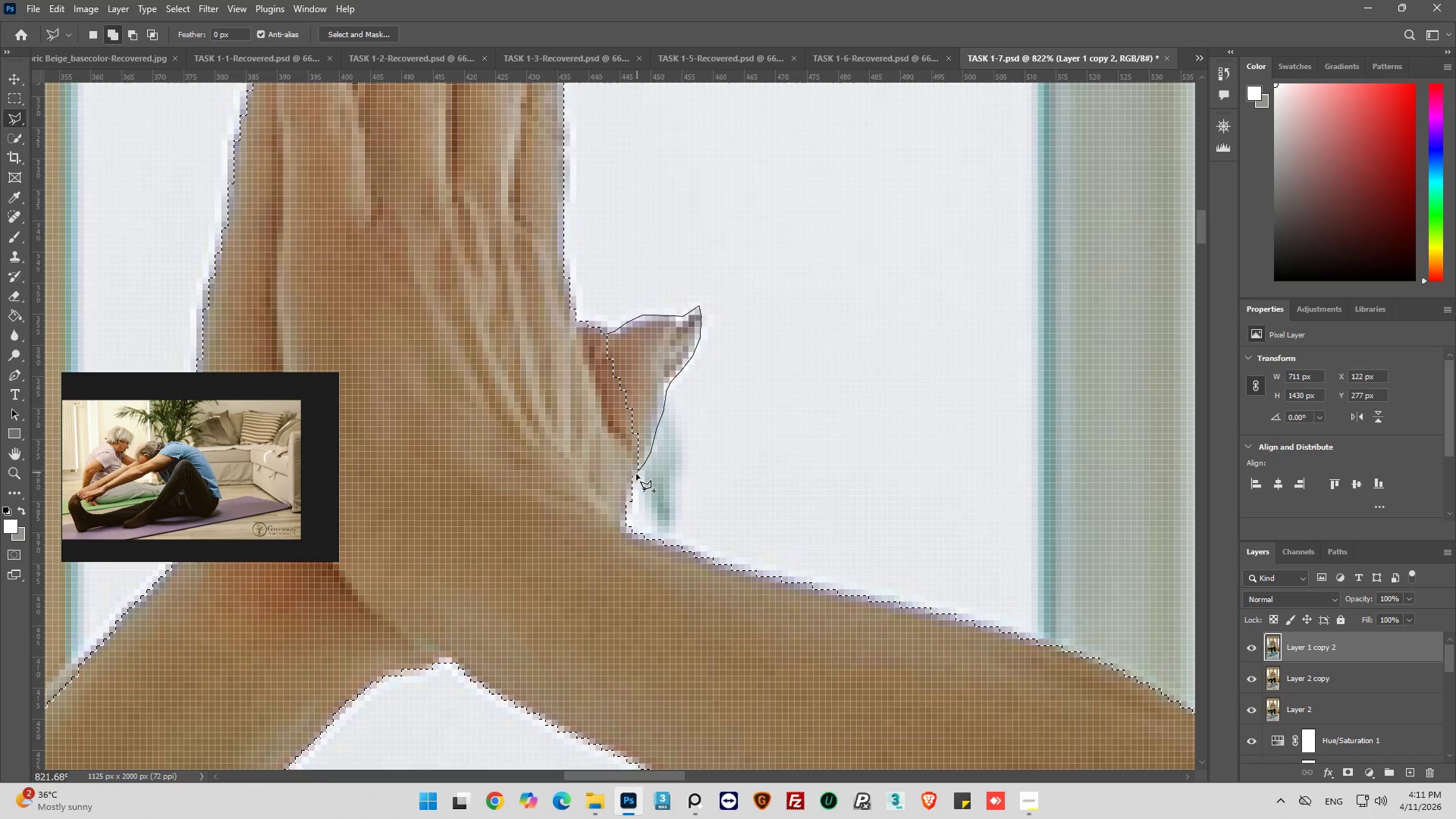 
left_click_drag(start_coordinate=[636, 474], to_coordinate=[629, 484])
 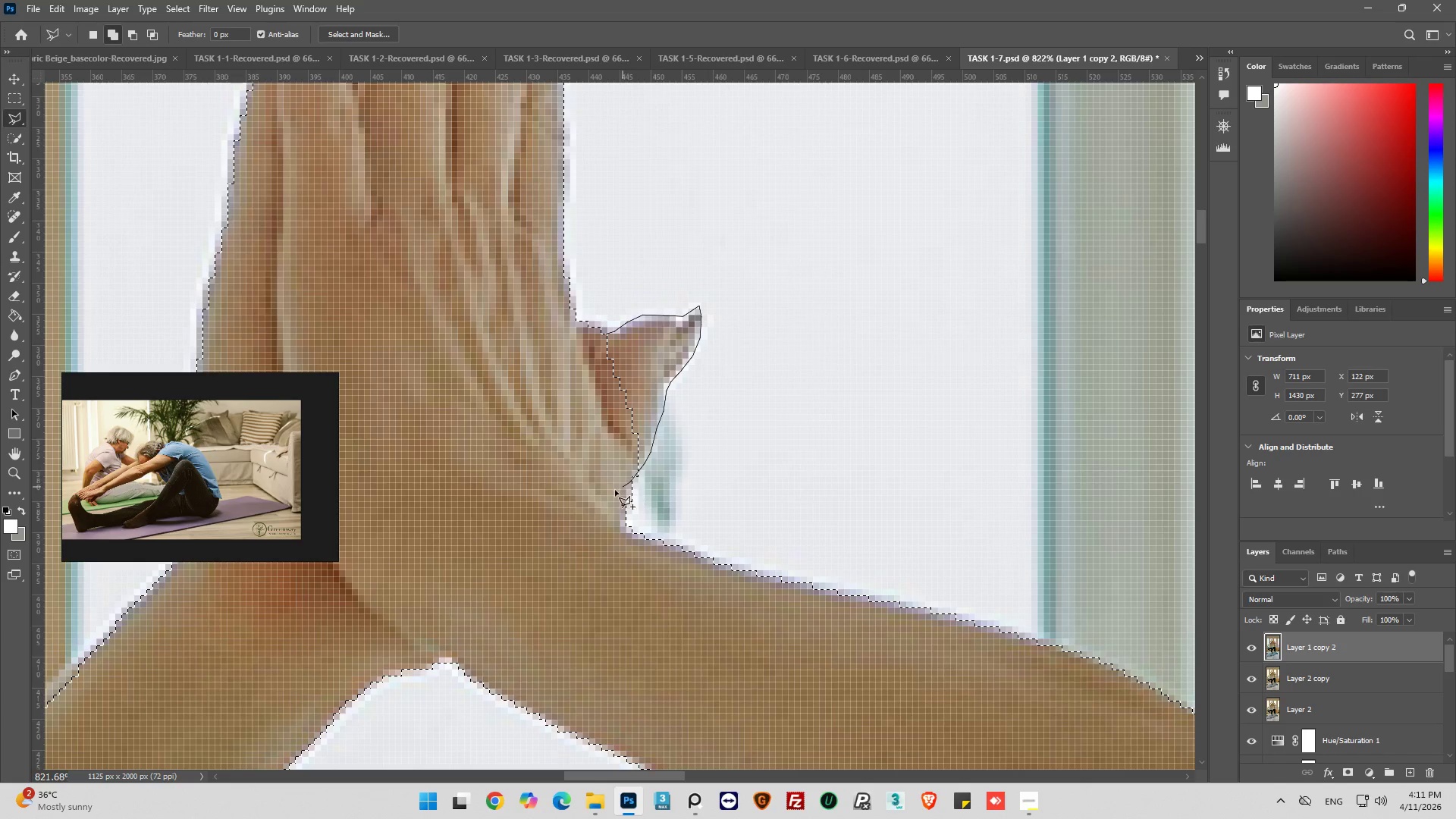 
left_click_drag(start_coordinate=[617, 489], to_coordinate=[603, 493])
 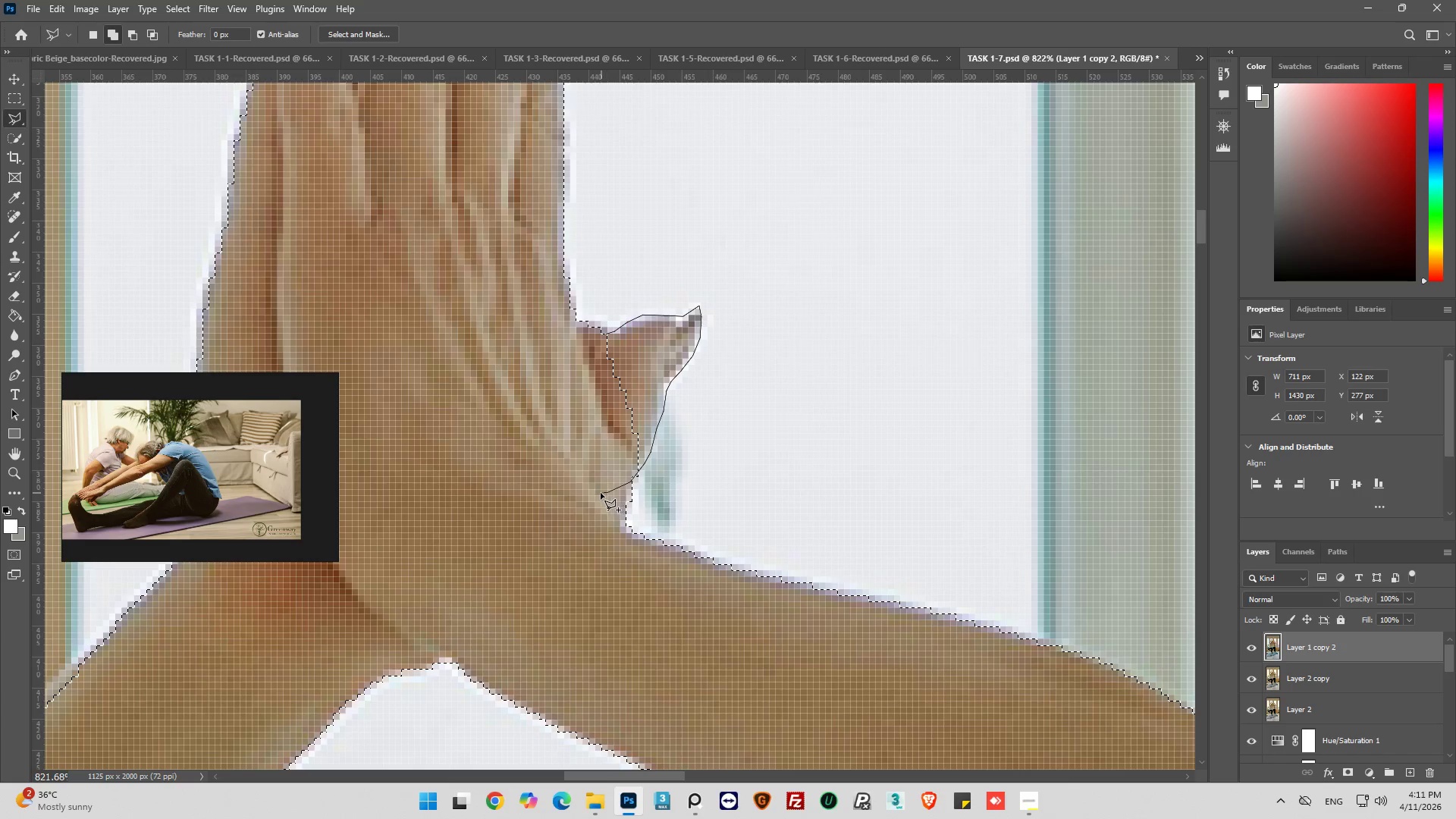 
left_click_drag(start_coordinate=[601, 493], to_coordinate=[563, 477])
 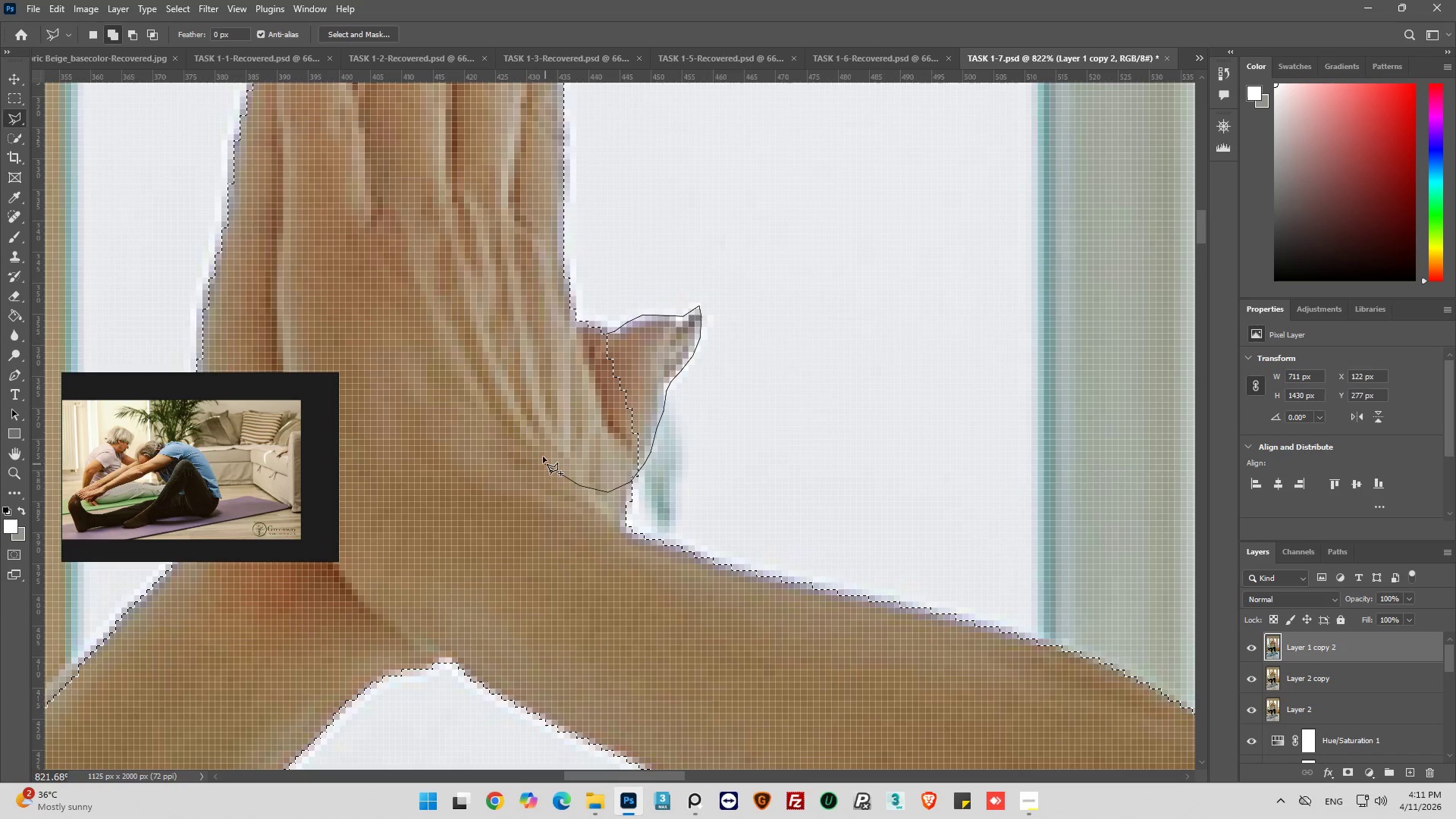 
left_click_drag(start_coordinate=[541, 453], to_coordinate=[537, 424])
 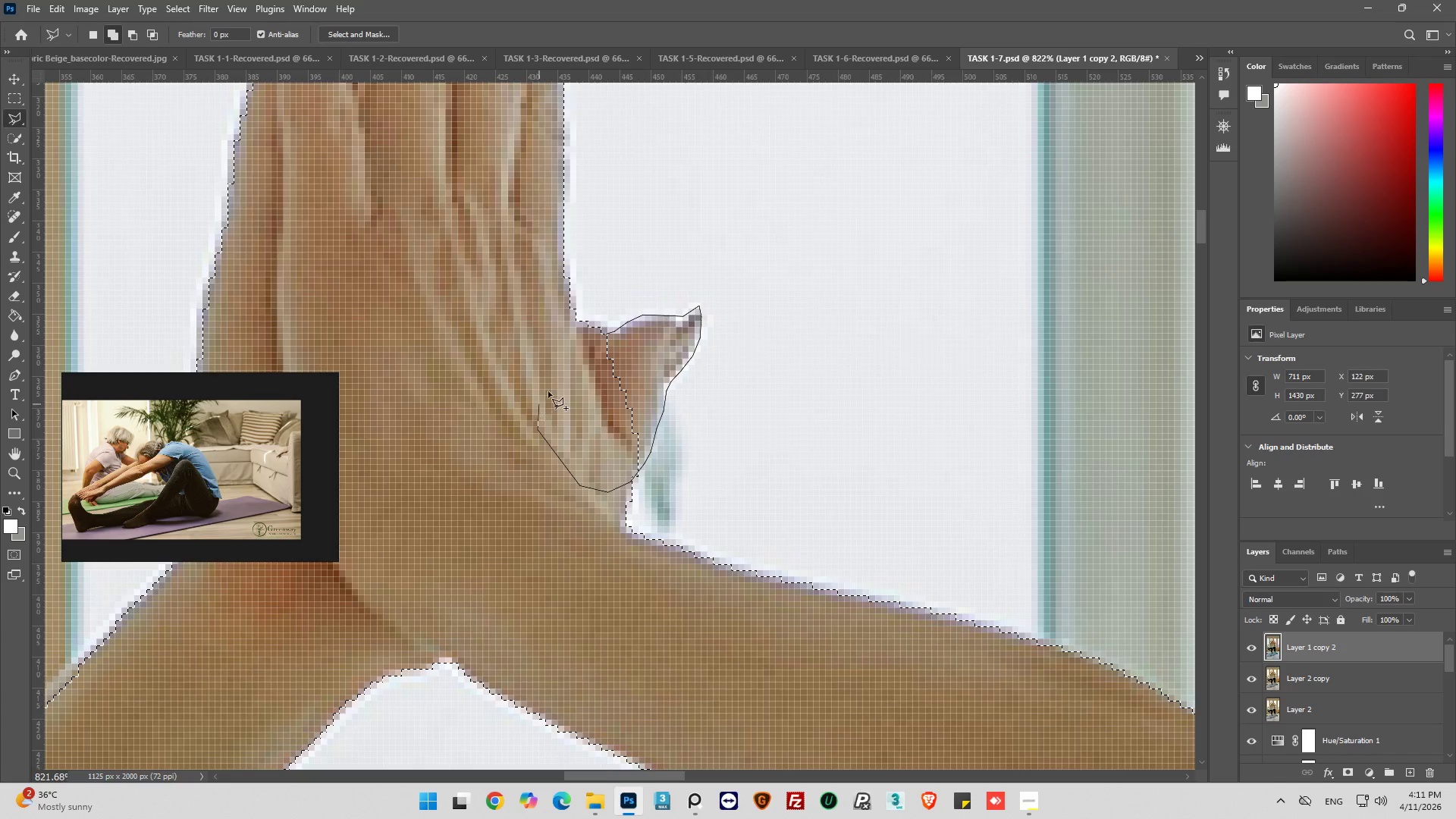 
left_click_drag(start_coordinate=[548, 391], to_coordinate=[570, 358])
 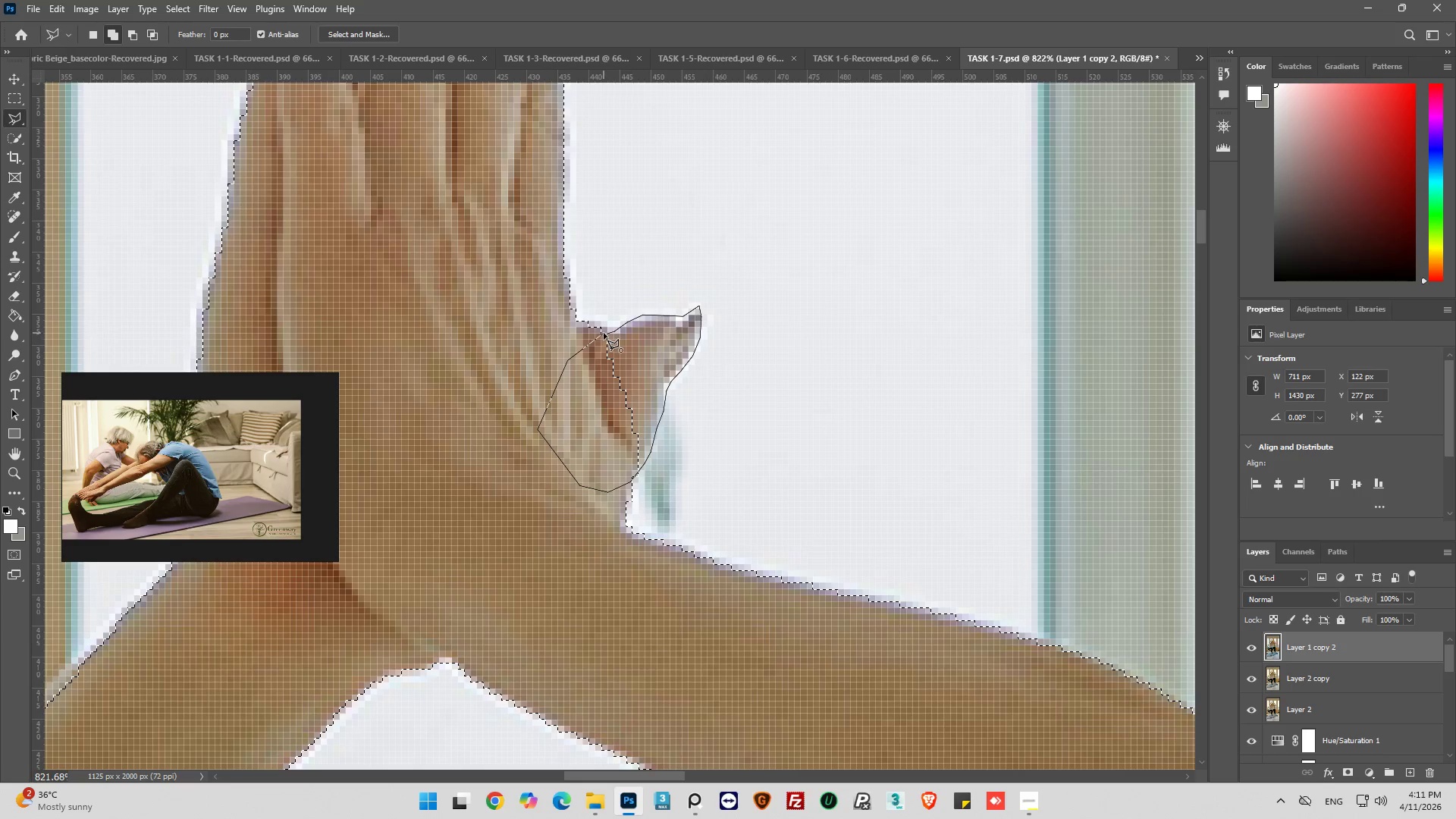 
left_click([604, 333])
 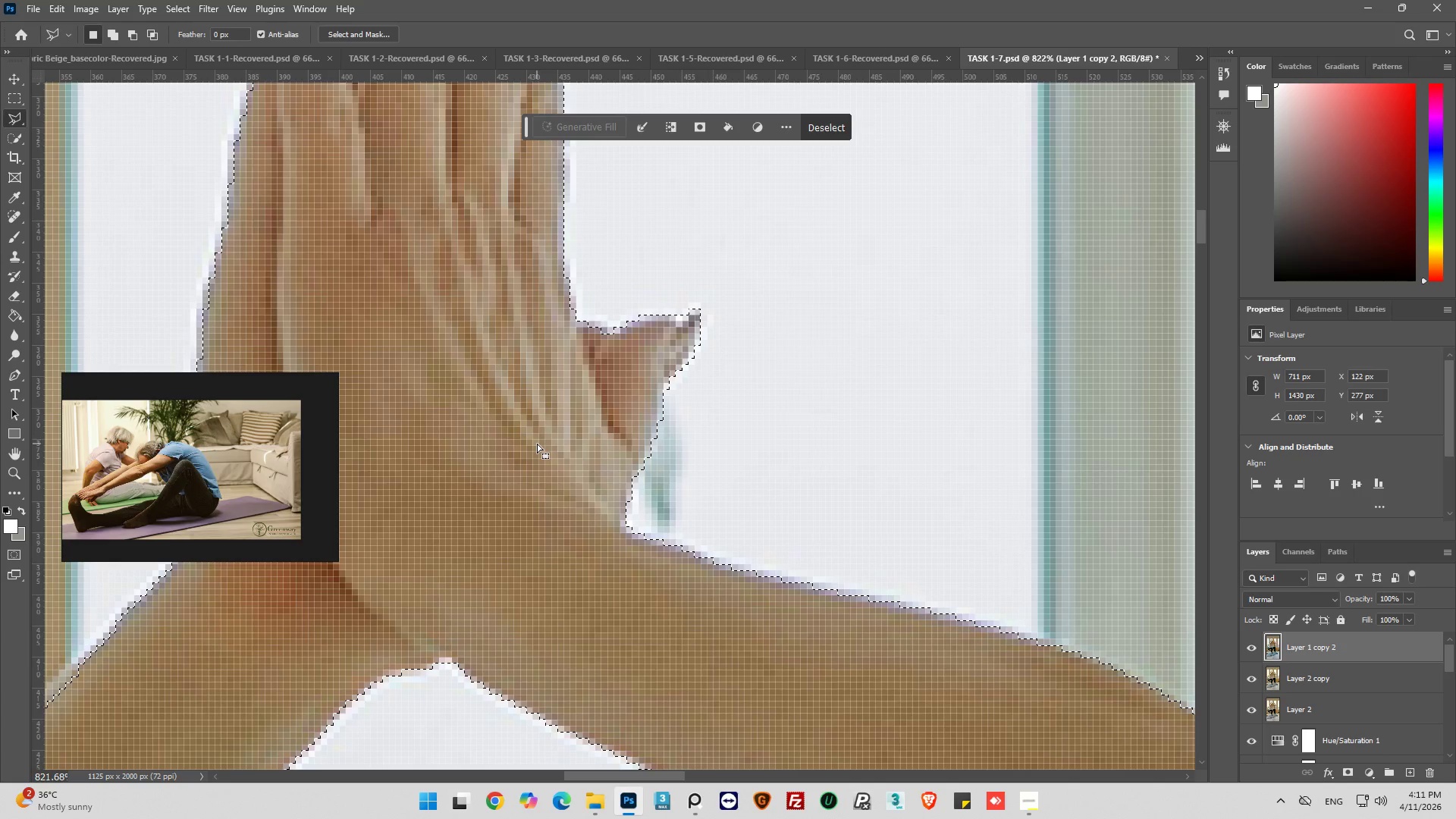 
hold_key(key=AltLeft, duration=0.58)
hold_key(key=AltLeft, duration=1.52)
scroll: coordinate [599, 424], scroll_direction: down, amount: 20.0
 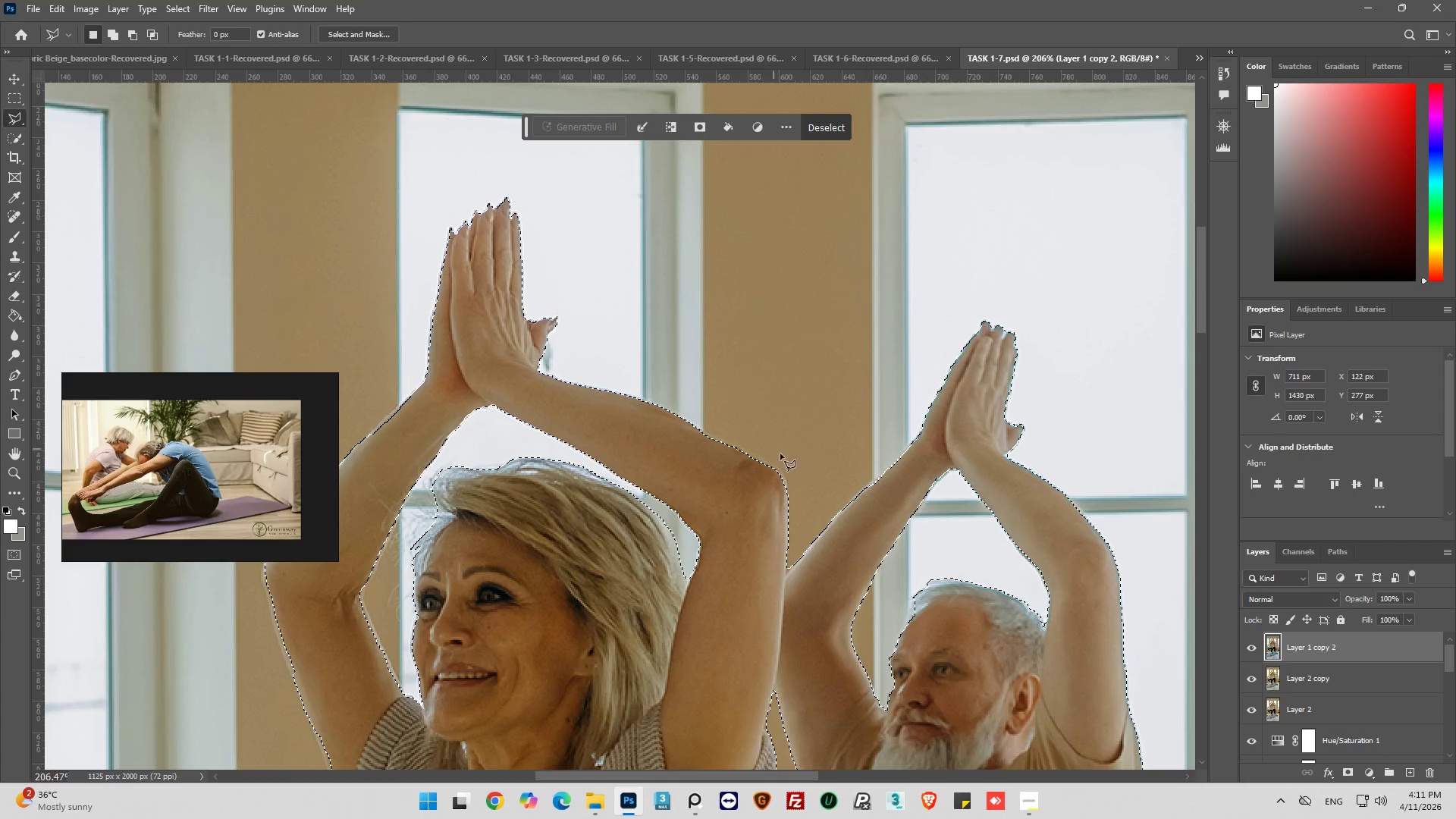 
hold_key(key=AltLeft, duration=0.89)
scroll: coordinate [767, 557], scroll_direction: up, amount: 16.0
 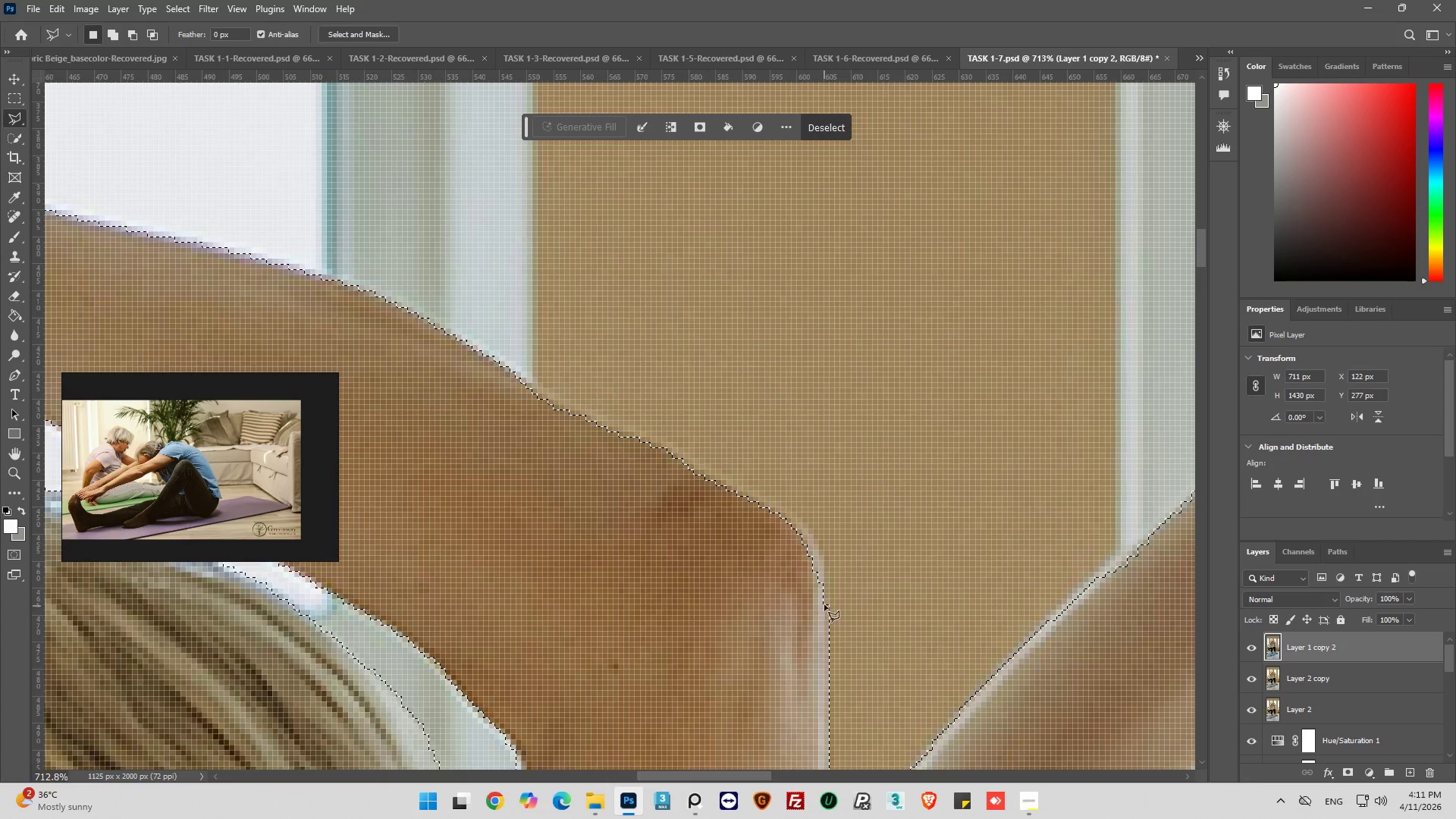 
hold_key(key=ShiftLeft, duration=0.78)
left_click([824, 595])
 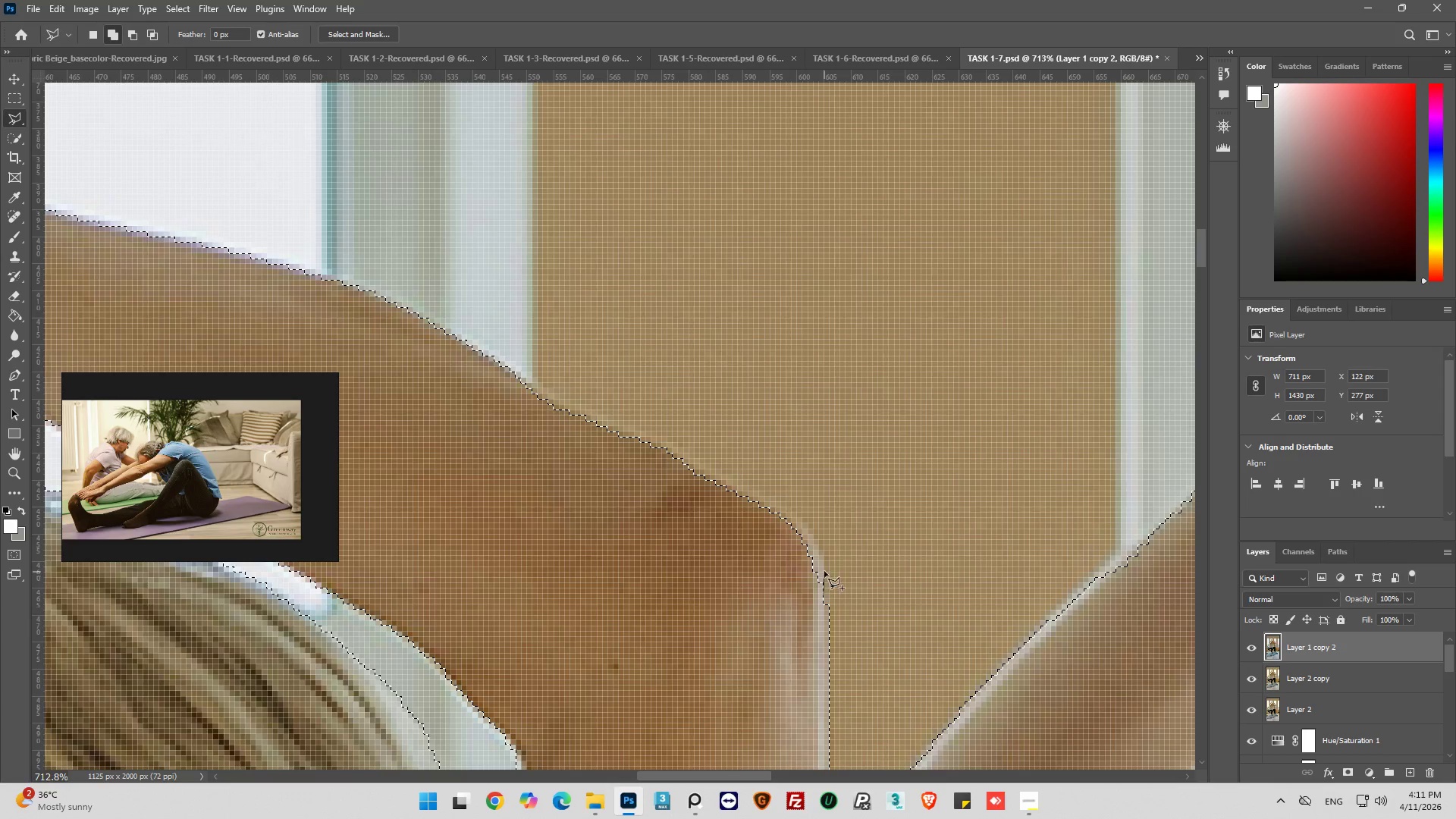 
left_click_drag(start_coordinate=[824, 570], to_coordinate=[824, 564])
 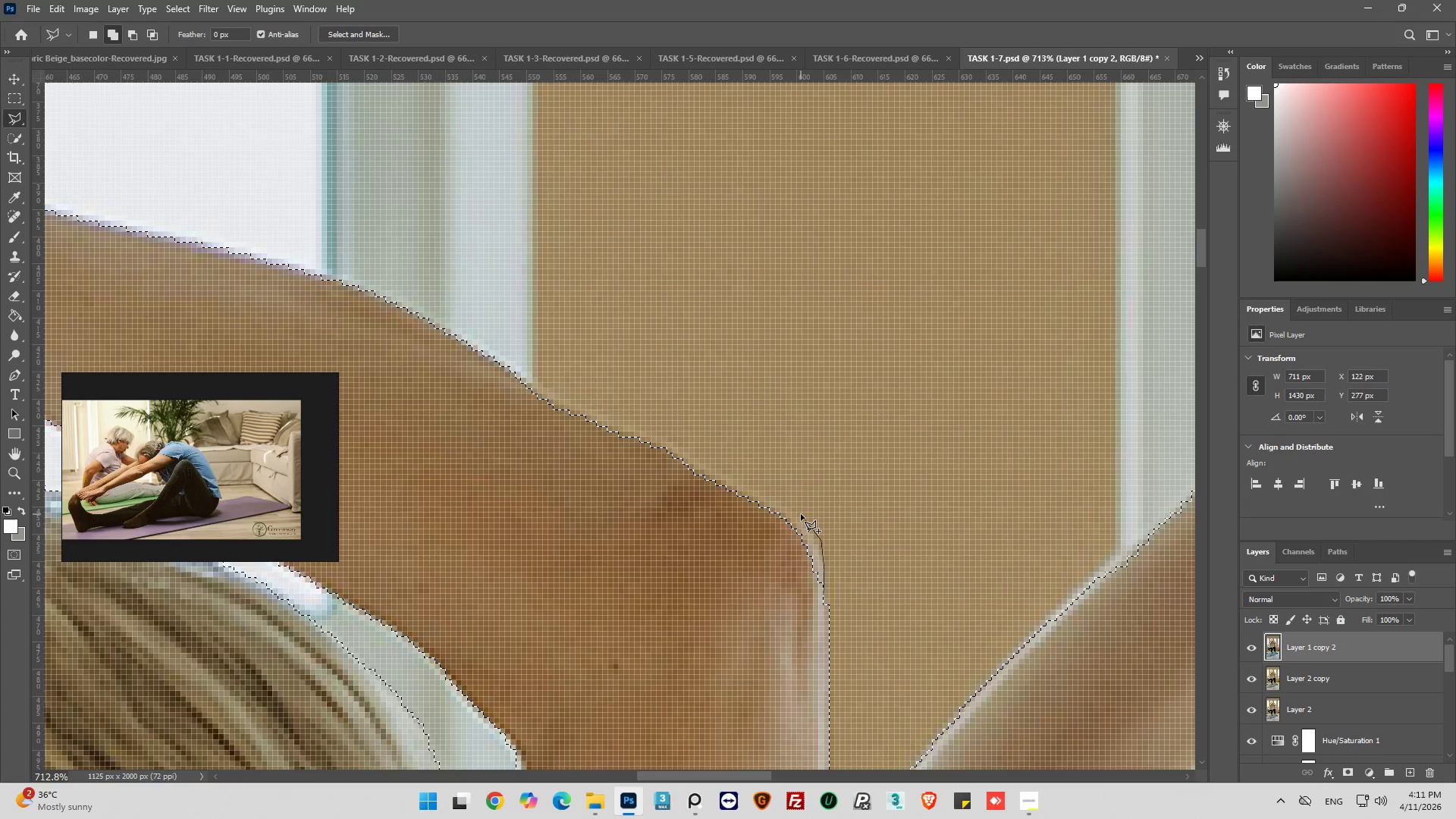 
left_click_drag(start_coordinate=[801, 516], to_coordinate=[797, 517])
 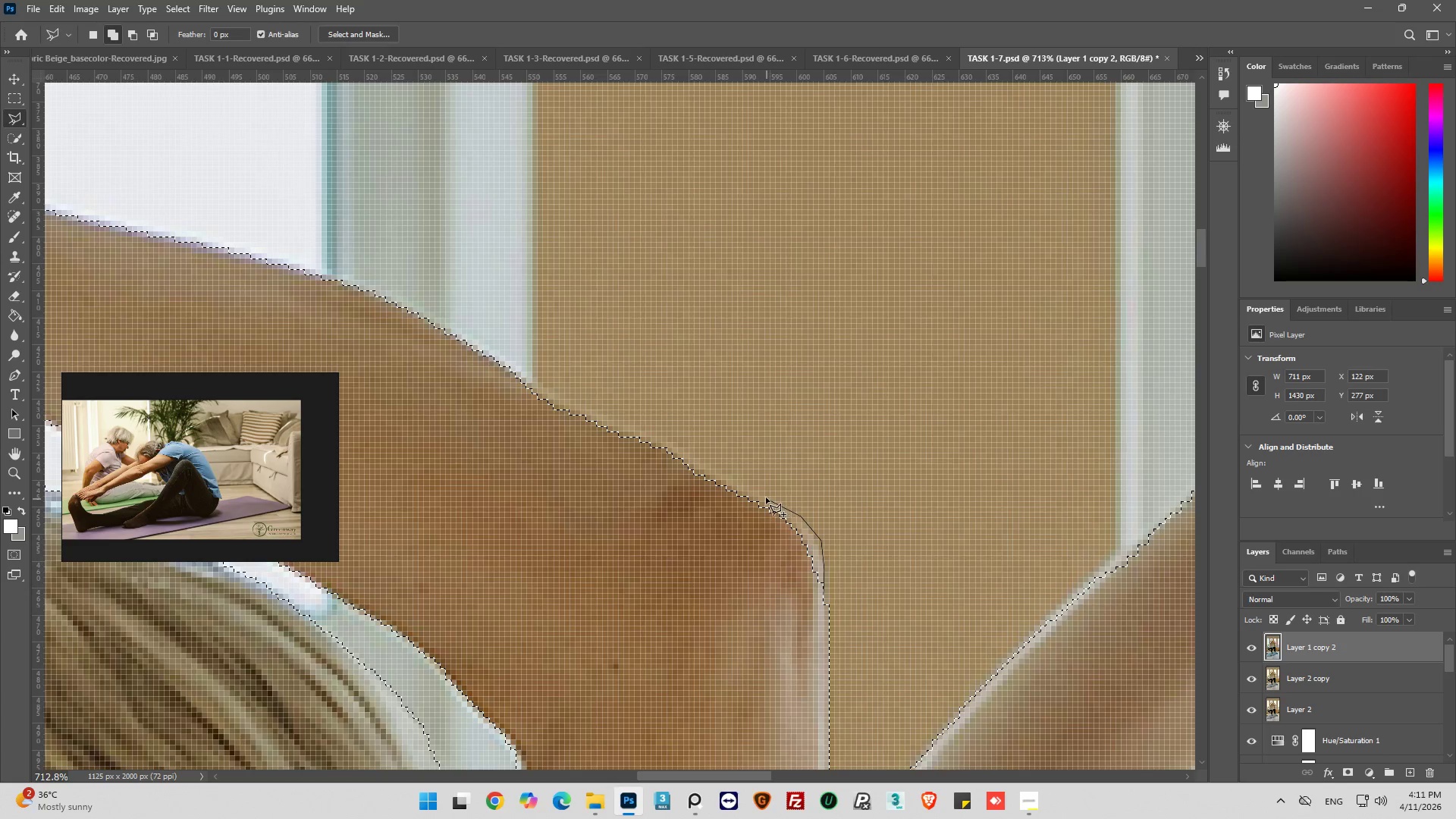 
left_click([766, 497])
 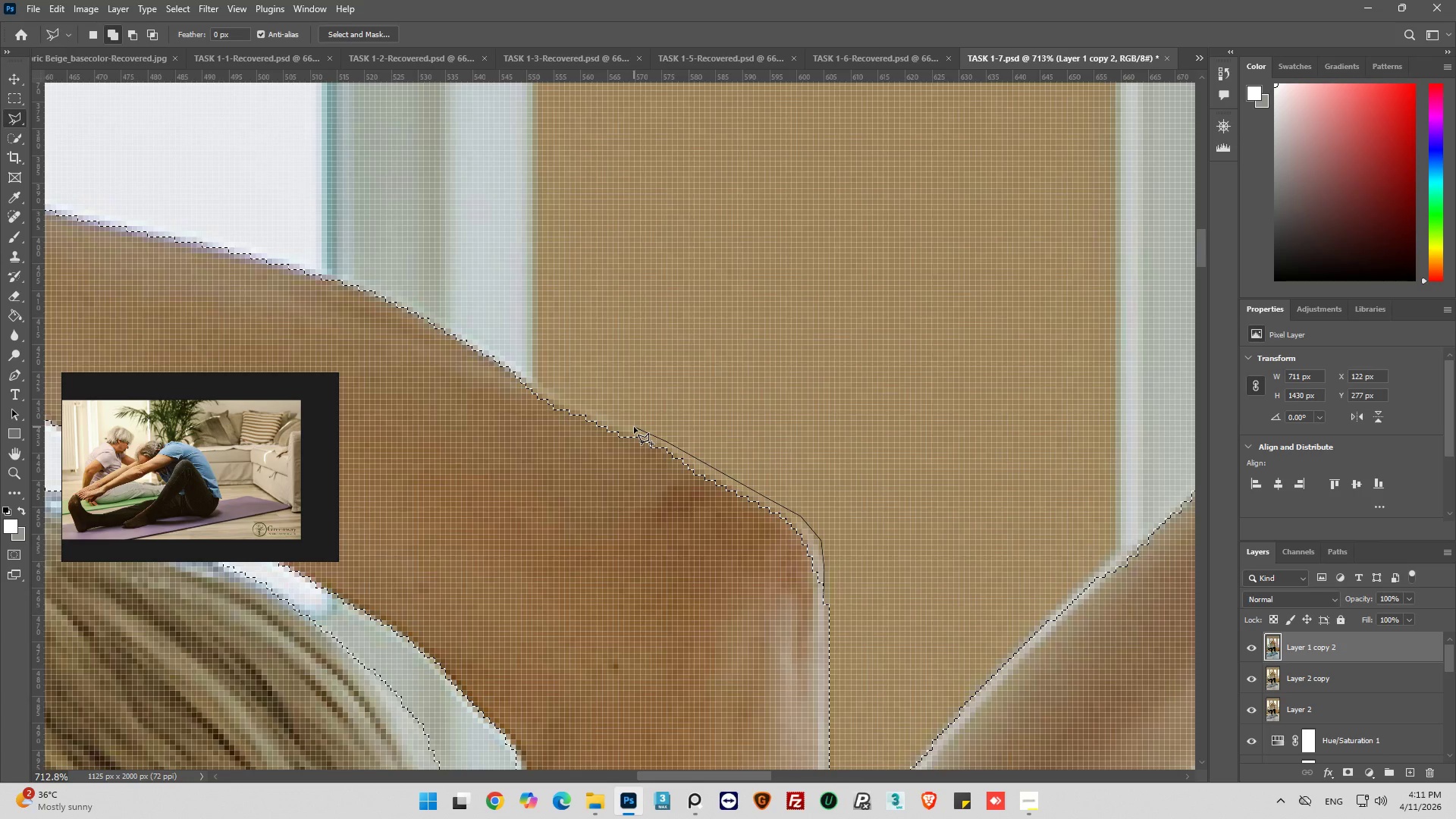 
left_click_drag(start_coordinate=[632, 428], to_coordinate=[620, 428])
 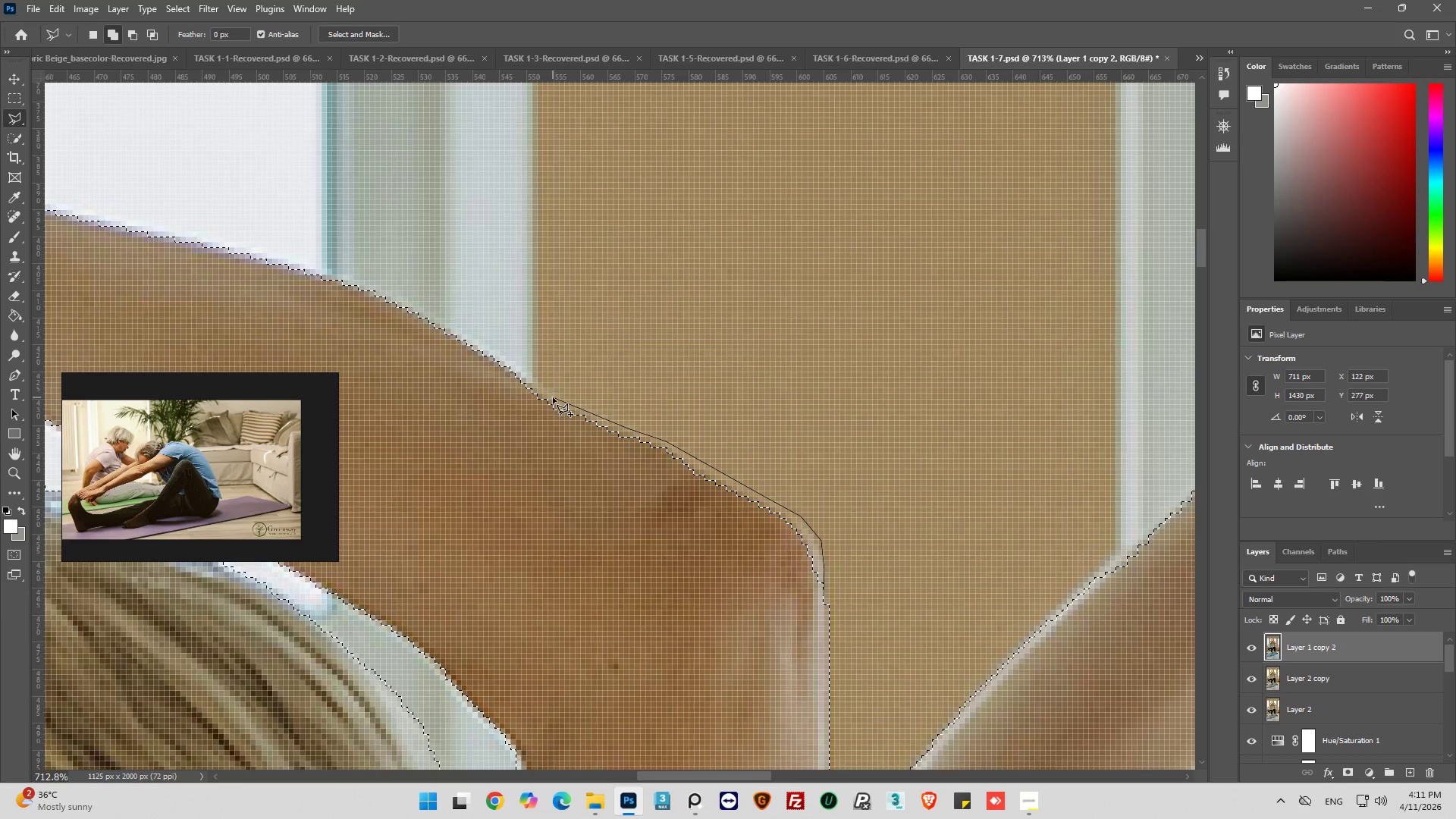 
left_click_drag(start_coordinate=[557, 396], to_coordinate=[552, 395])
 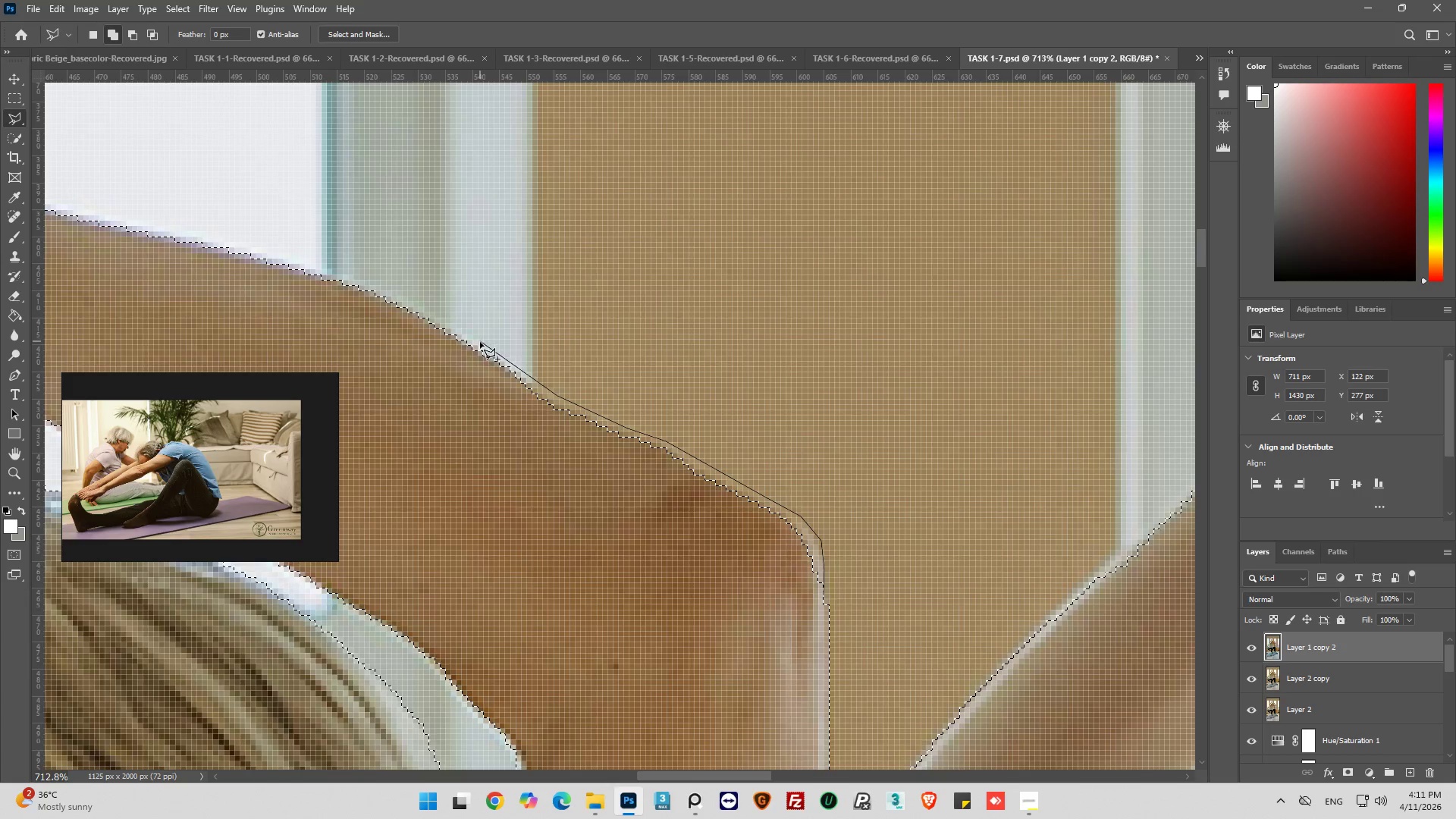 
left_click([480, 342])
 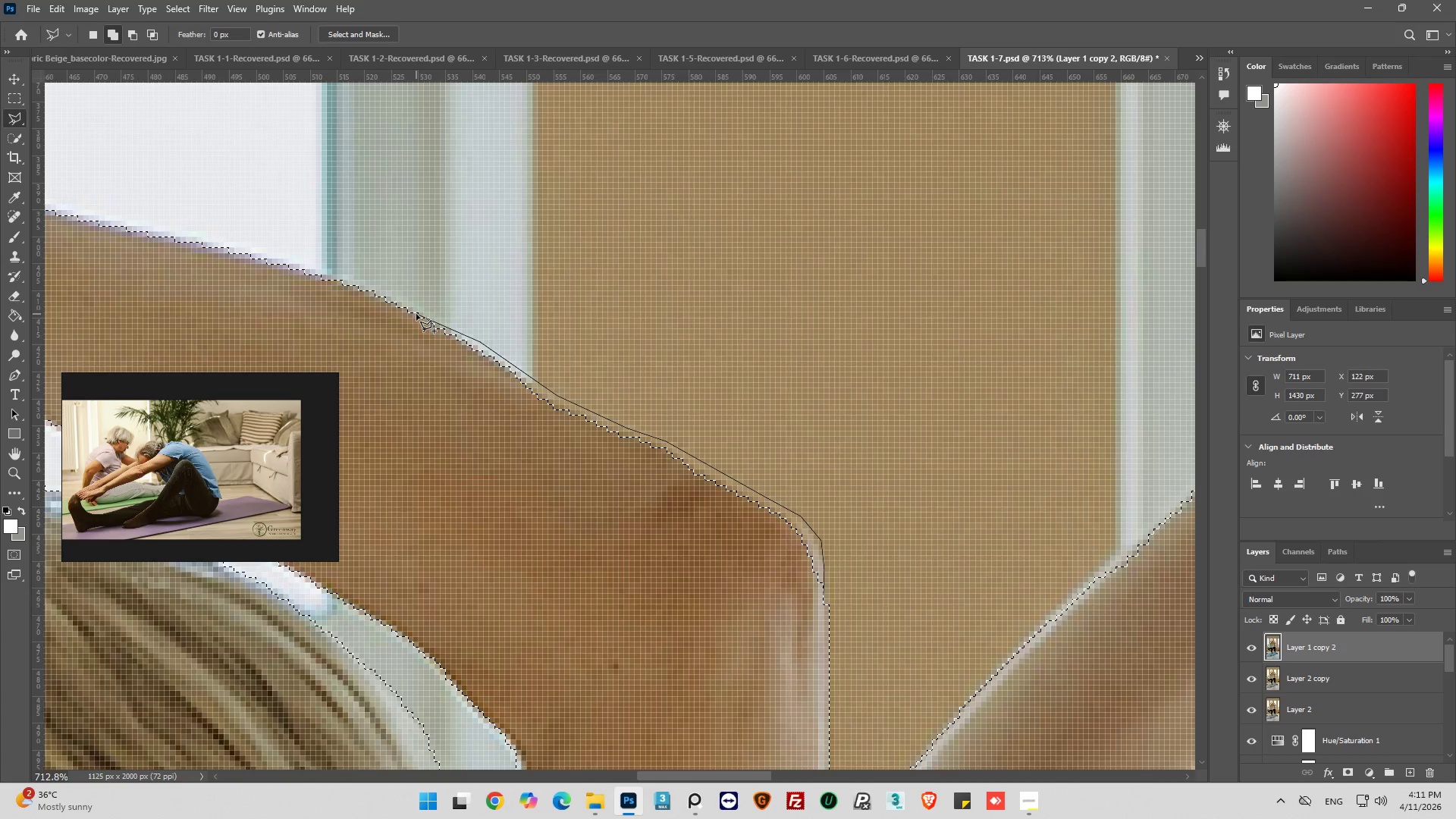 
left_click_drag(start_coordinate=[416, 314], to_coordinate=[406, 314])
 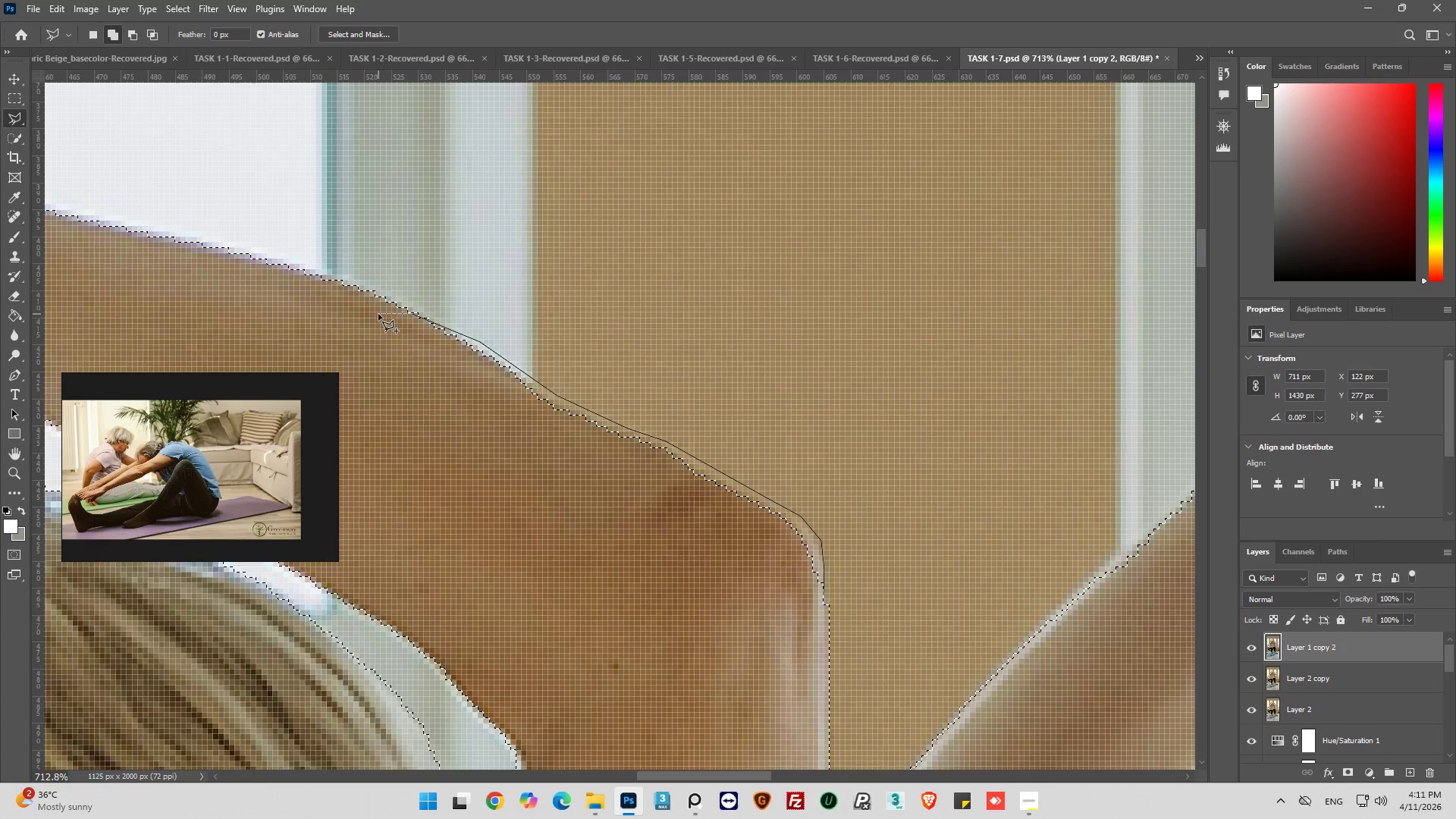 
left_click_drag(start_coordinate=[378, 314], to_coordinate=[395, 322])
 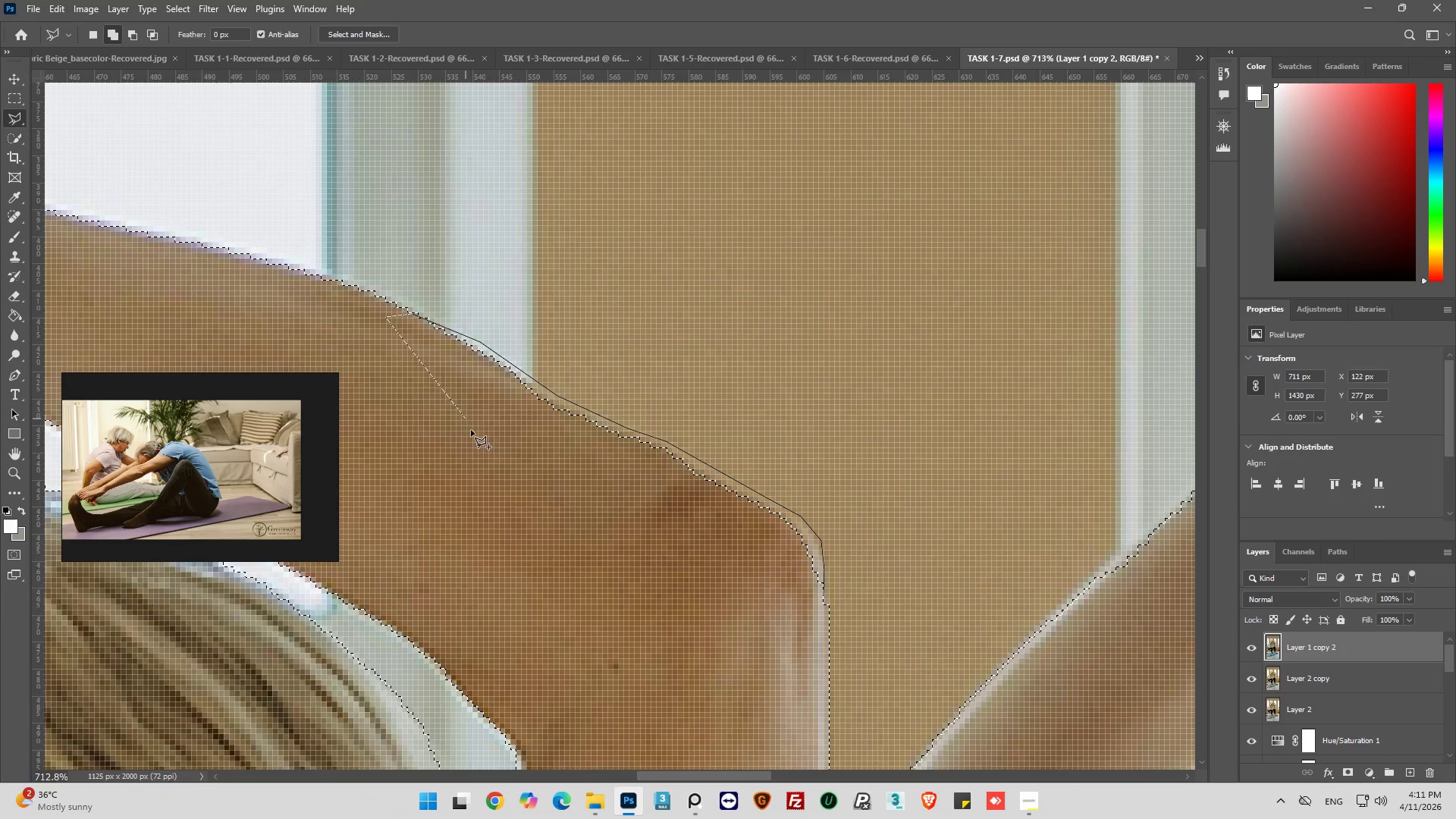 
left_click_drag(start_coordinate=[468, 425], to_coordinate=[492, 458])
 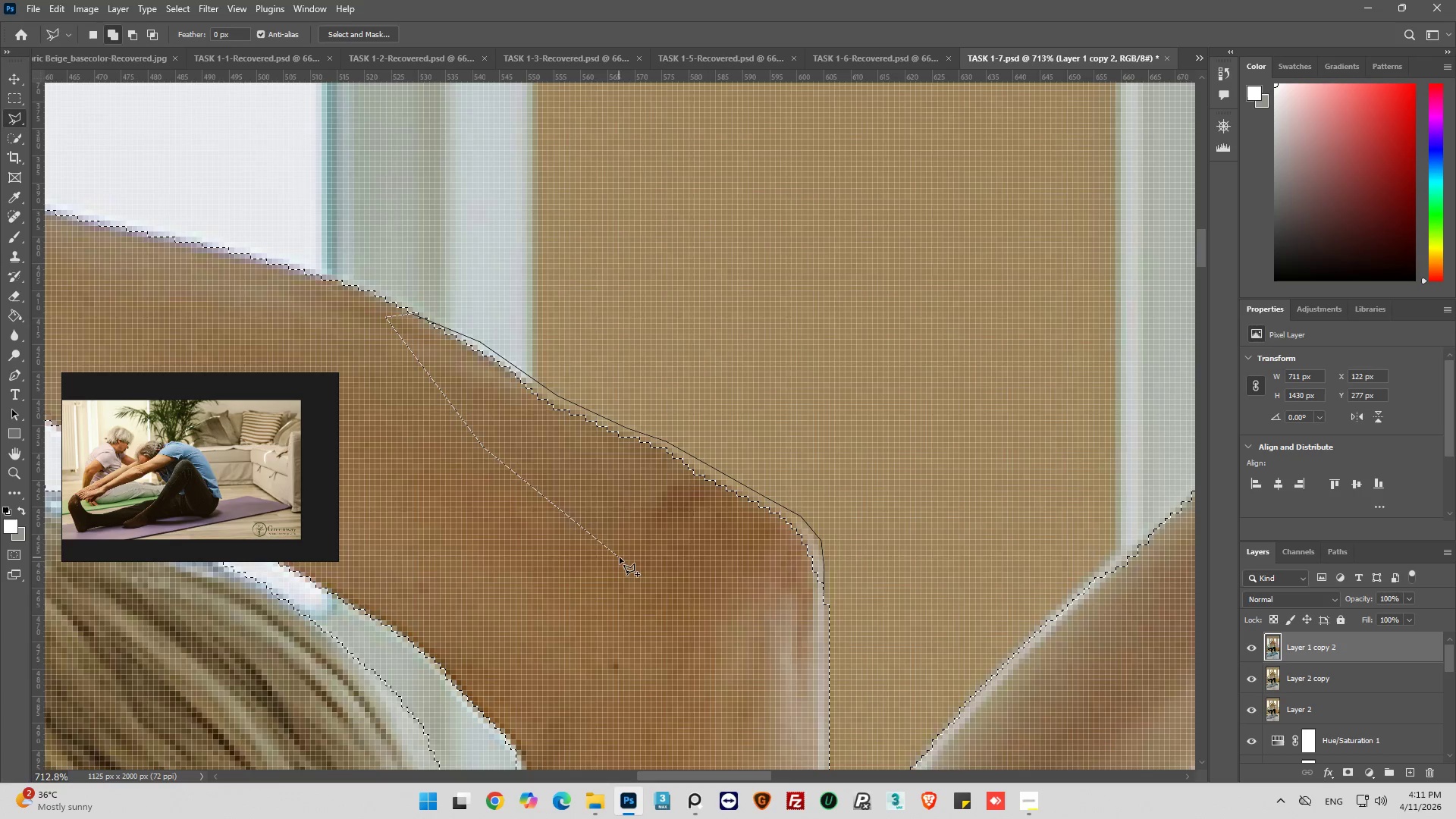 
left_click_drag(start_coordinate=[621, 557], to_coordinate=[651, 551])
 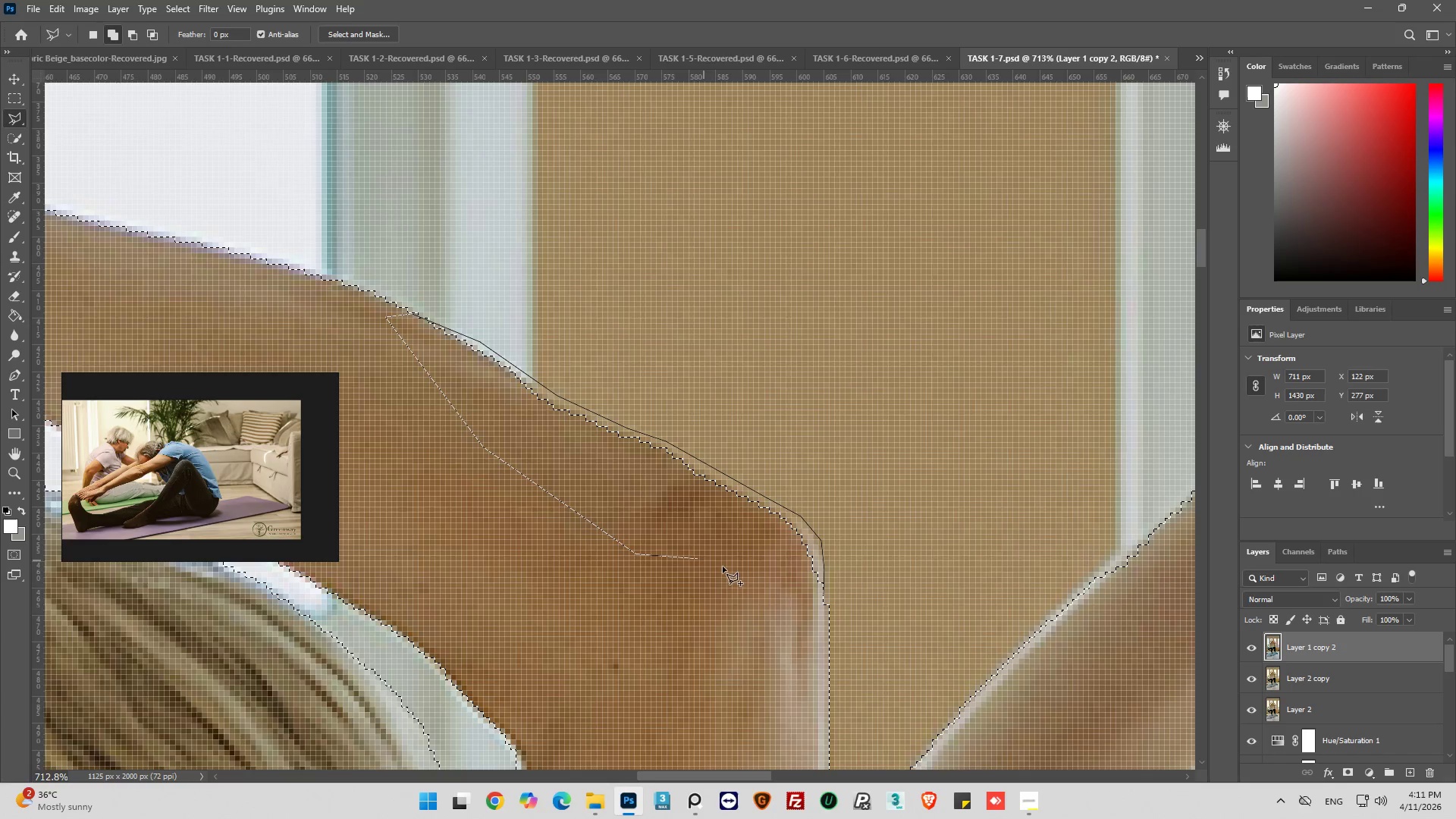 
left_click_drag(start_coordinate=[725, 568], to_coordinate=[752, 586])
 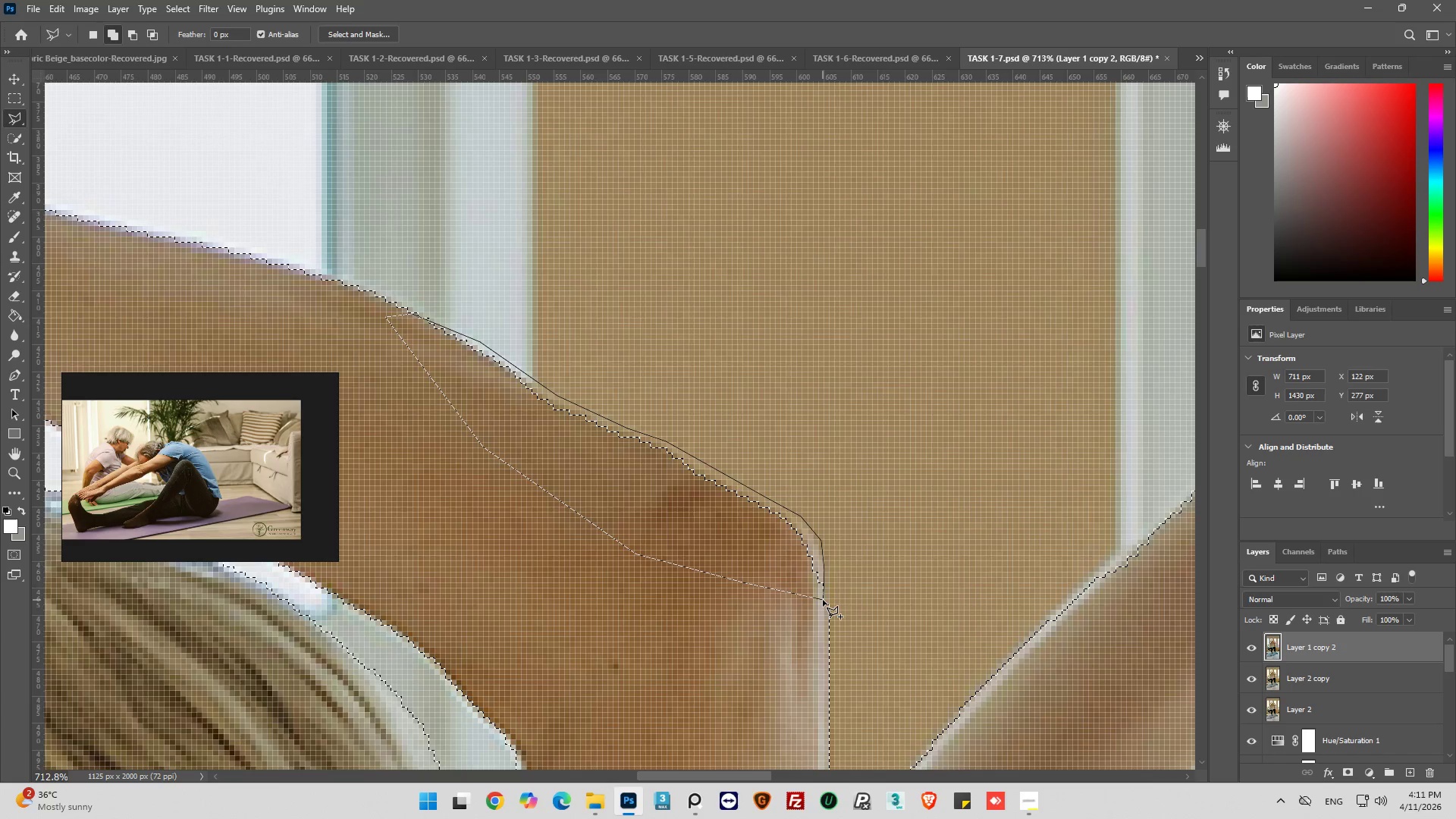 
wait(7.28)
 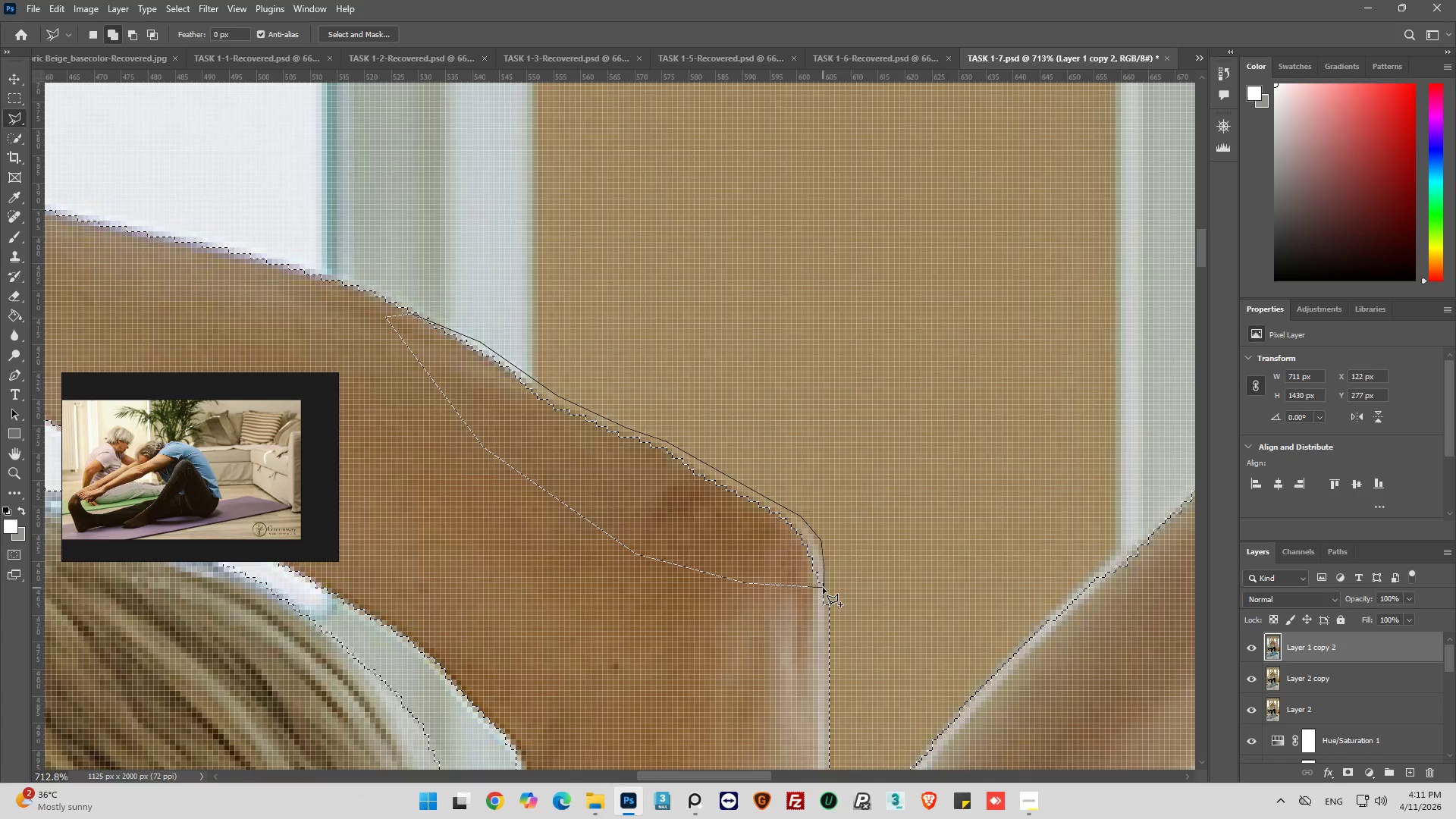 
left_click([823, 593])
 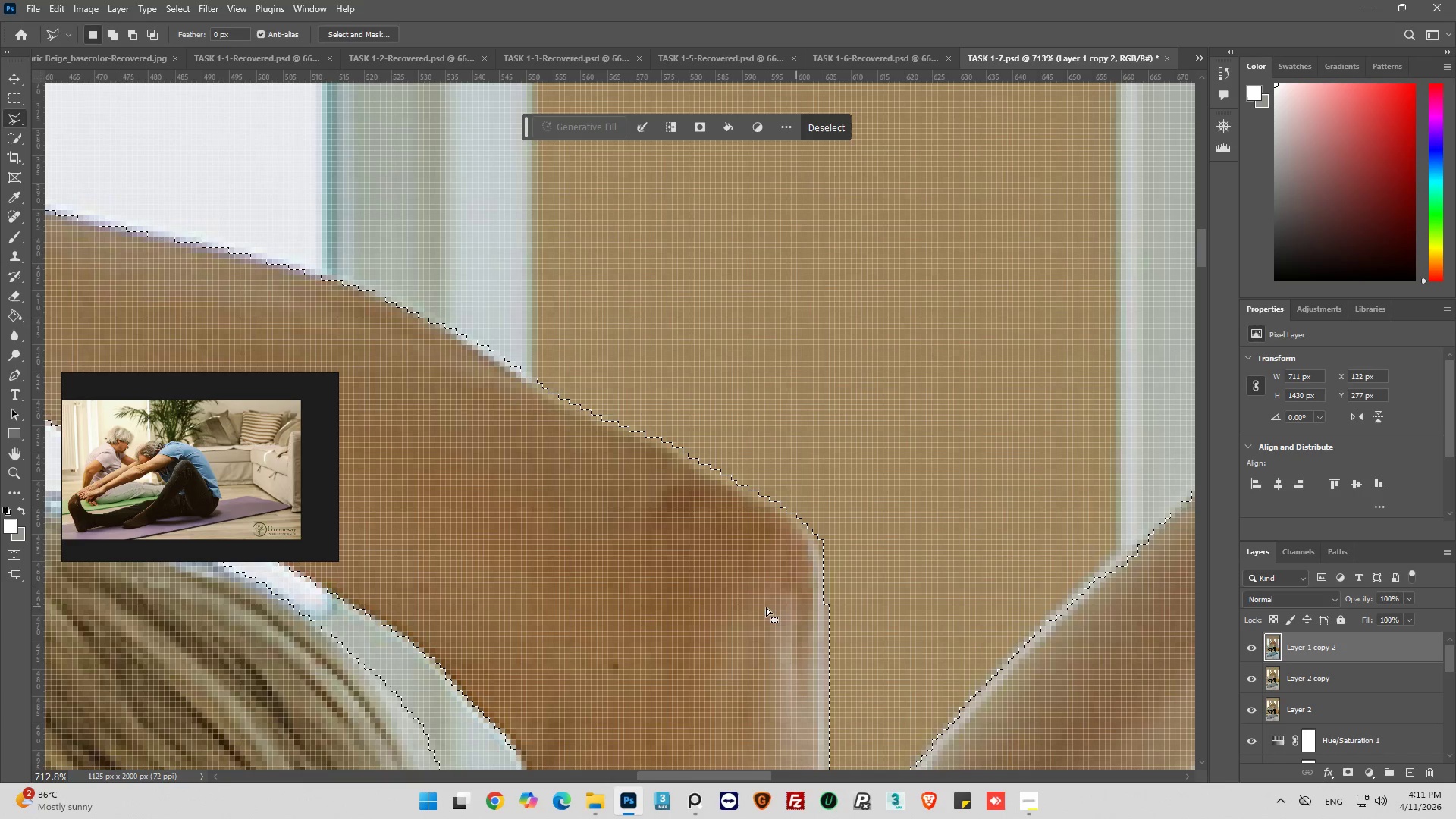 
hold_key(key=AltLeft, duration=0.48)
scroll: coordinate [749, 586], scroll_direction: down, amount: 11.0
 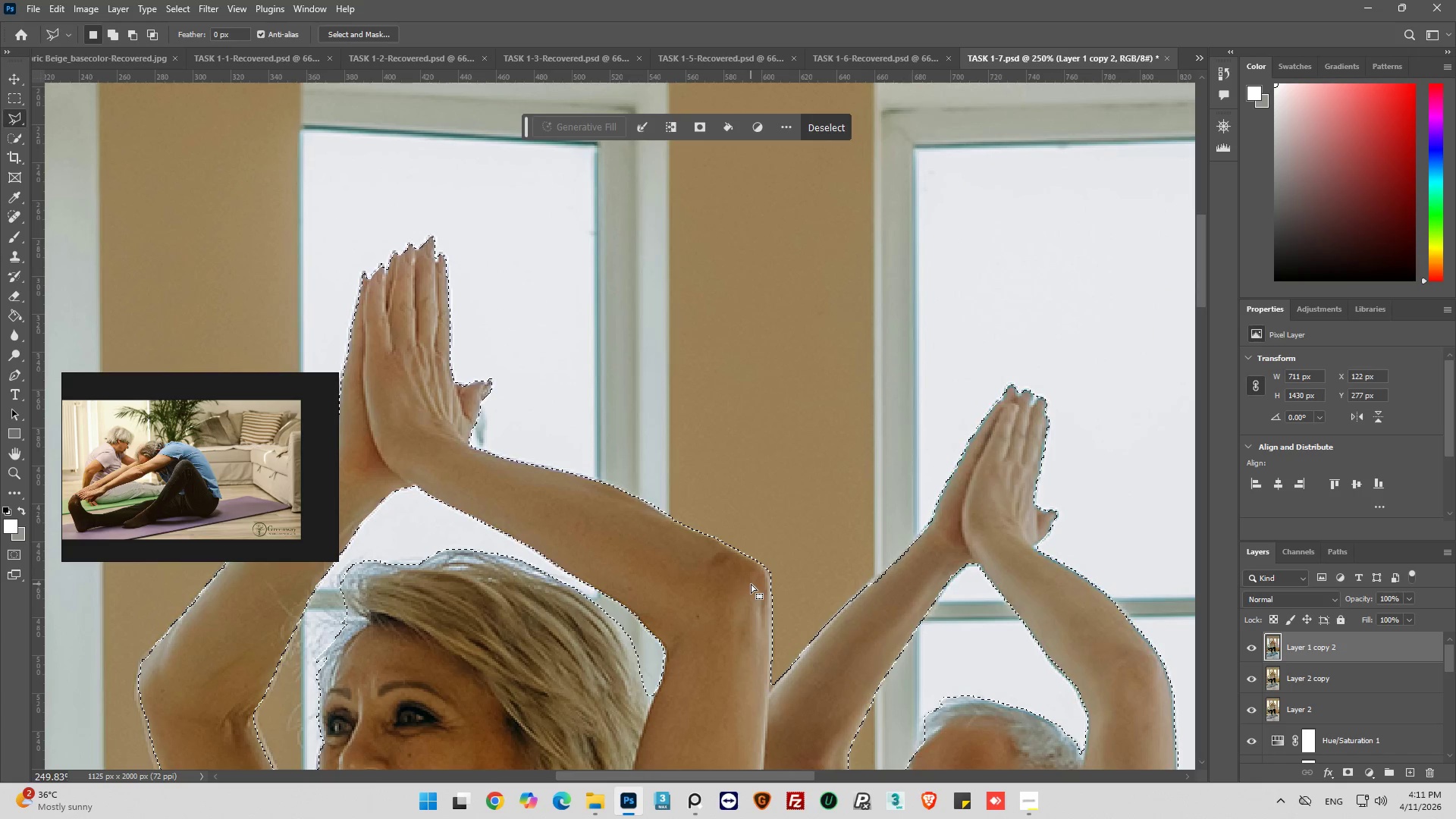 
hold_key(key=AltLeft, duration=0.55)
scroll: coordinate [765, 573], scroll_direction: down, amount: 5.0
 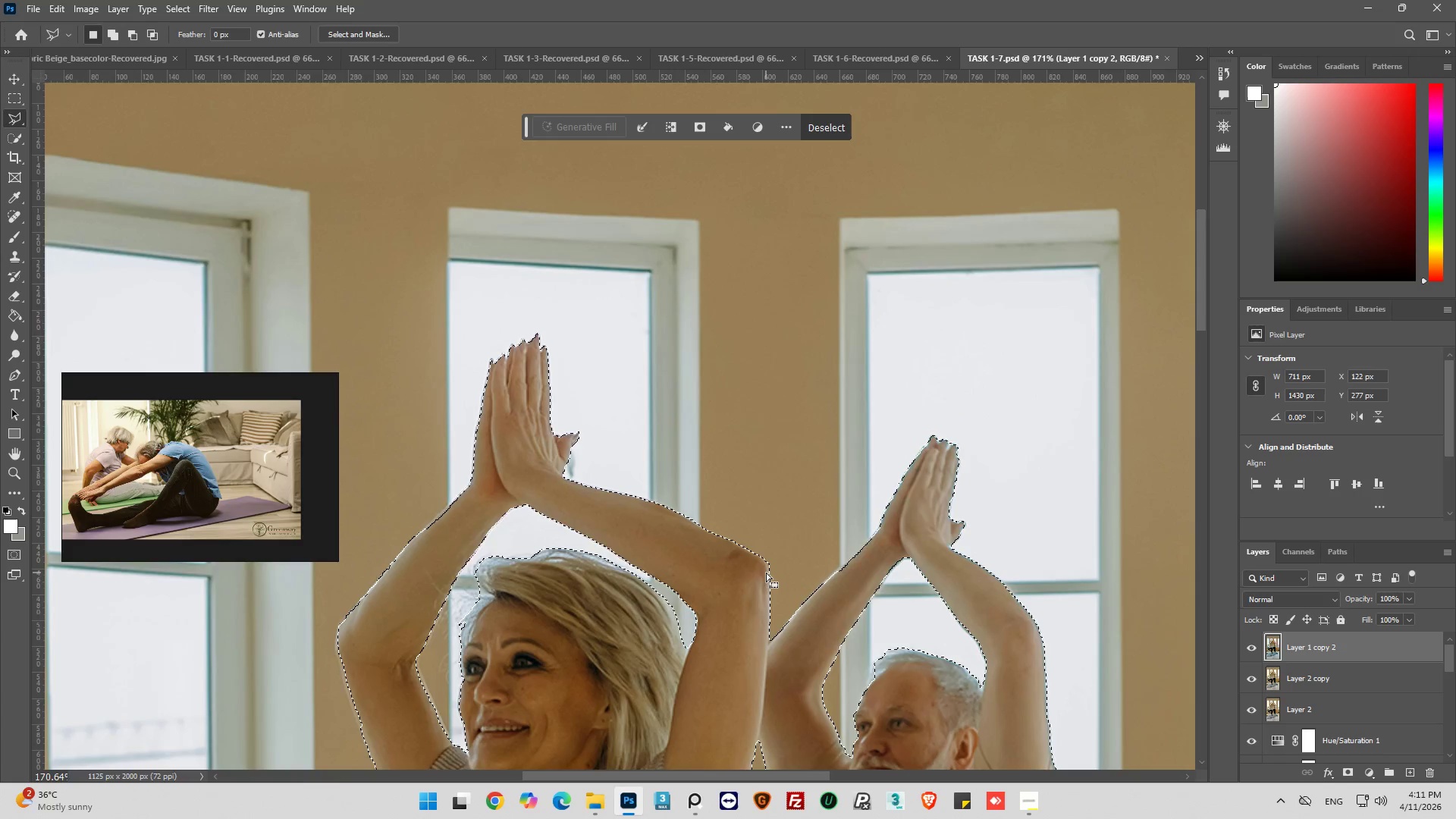 
hold_key(key=AltLeft, duration=0.98)
 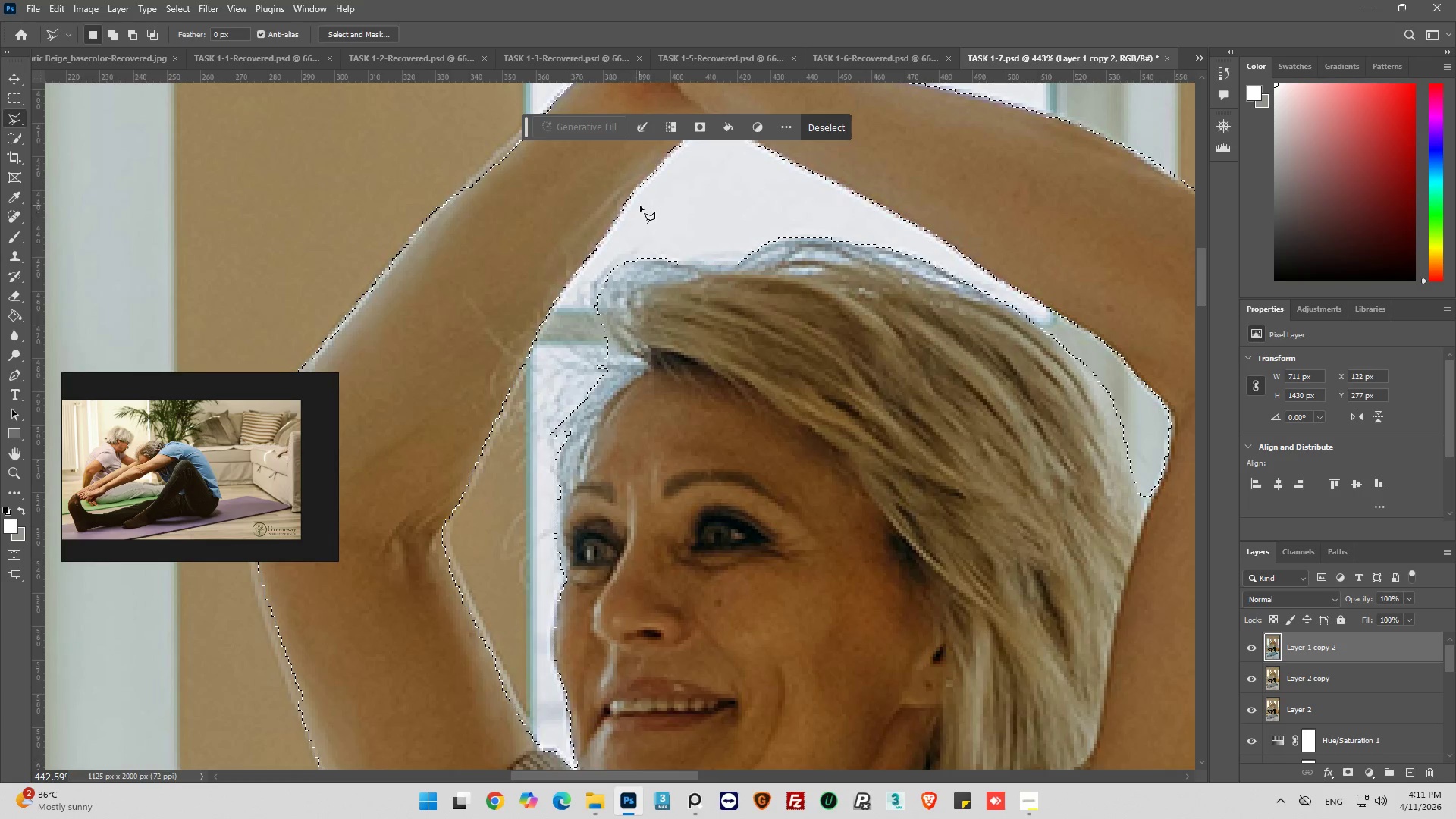 
scroll: coordinate [737, 586], scroll_direction: down, amount: 9.0
 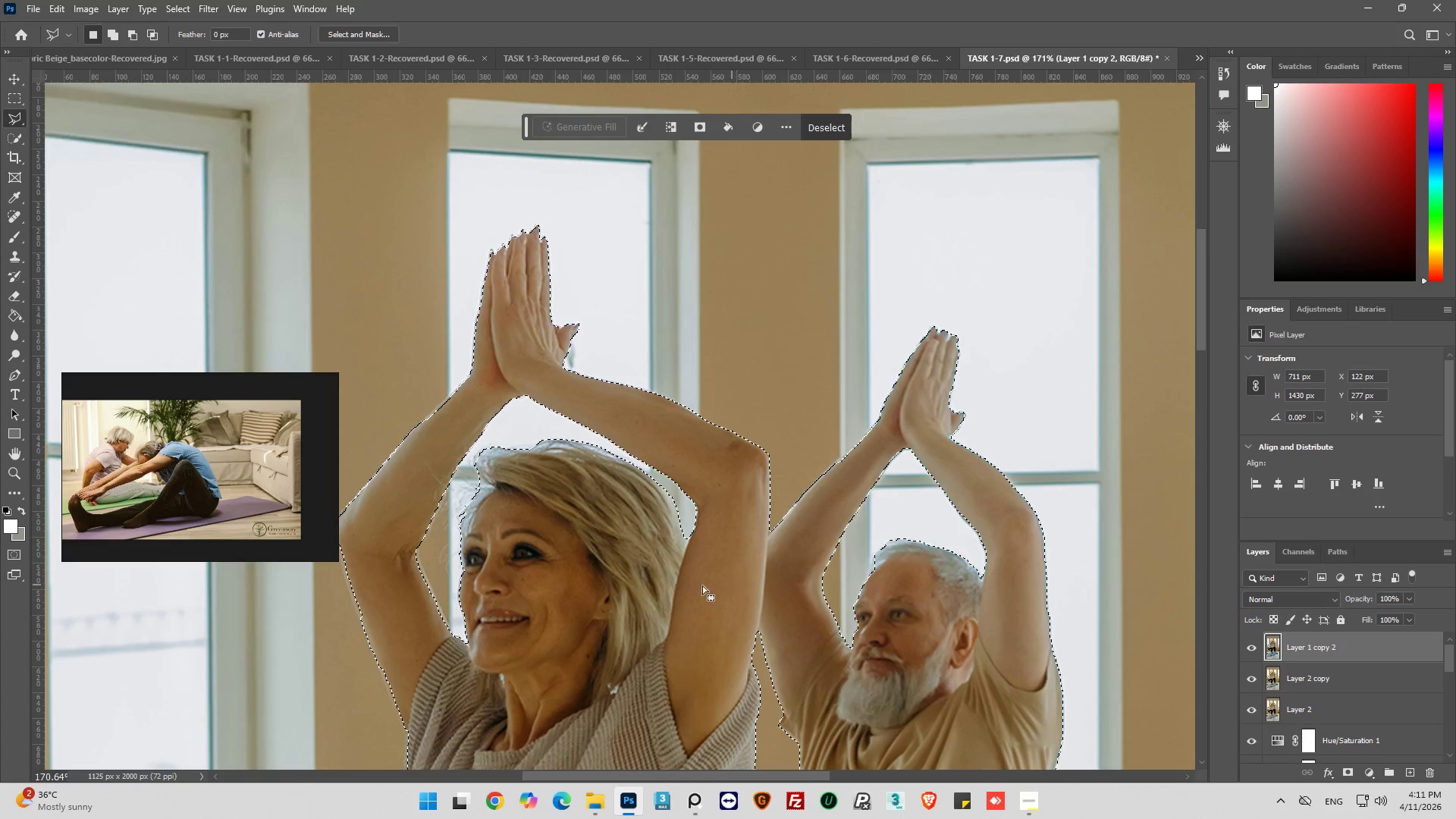 
scroll: coordinate [399, 558], scroll_direction: up, amount: 10.0
 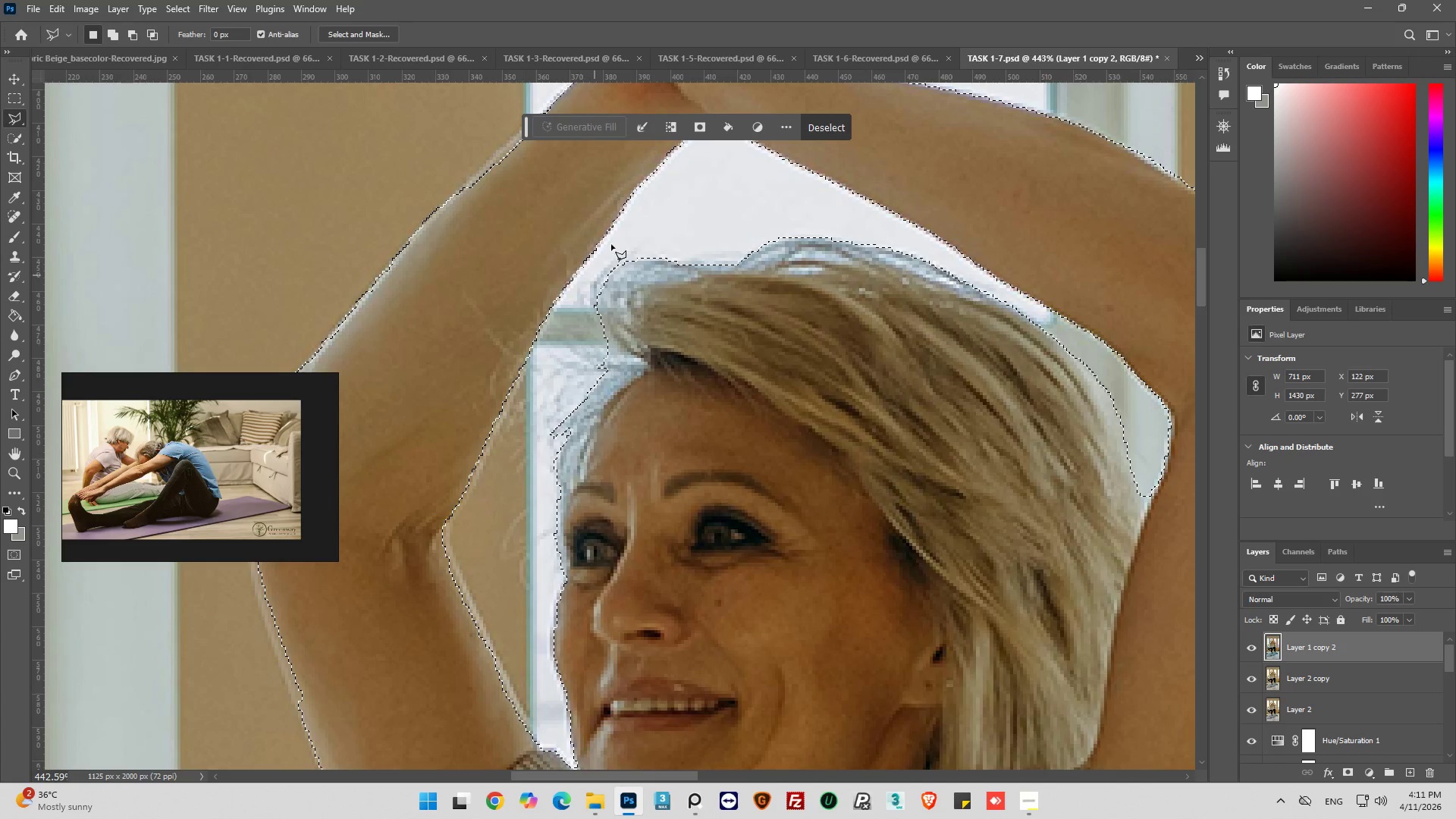 
key(Alt+AltLeft)
 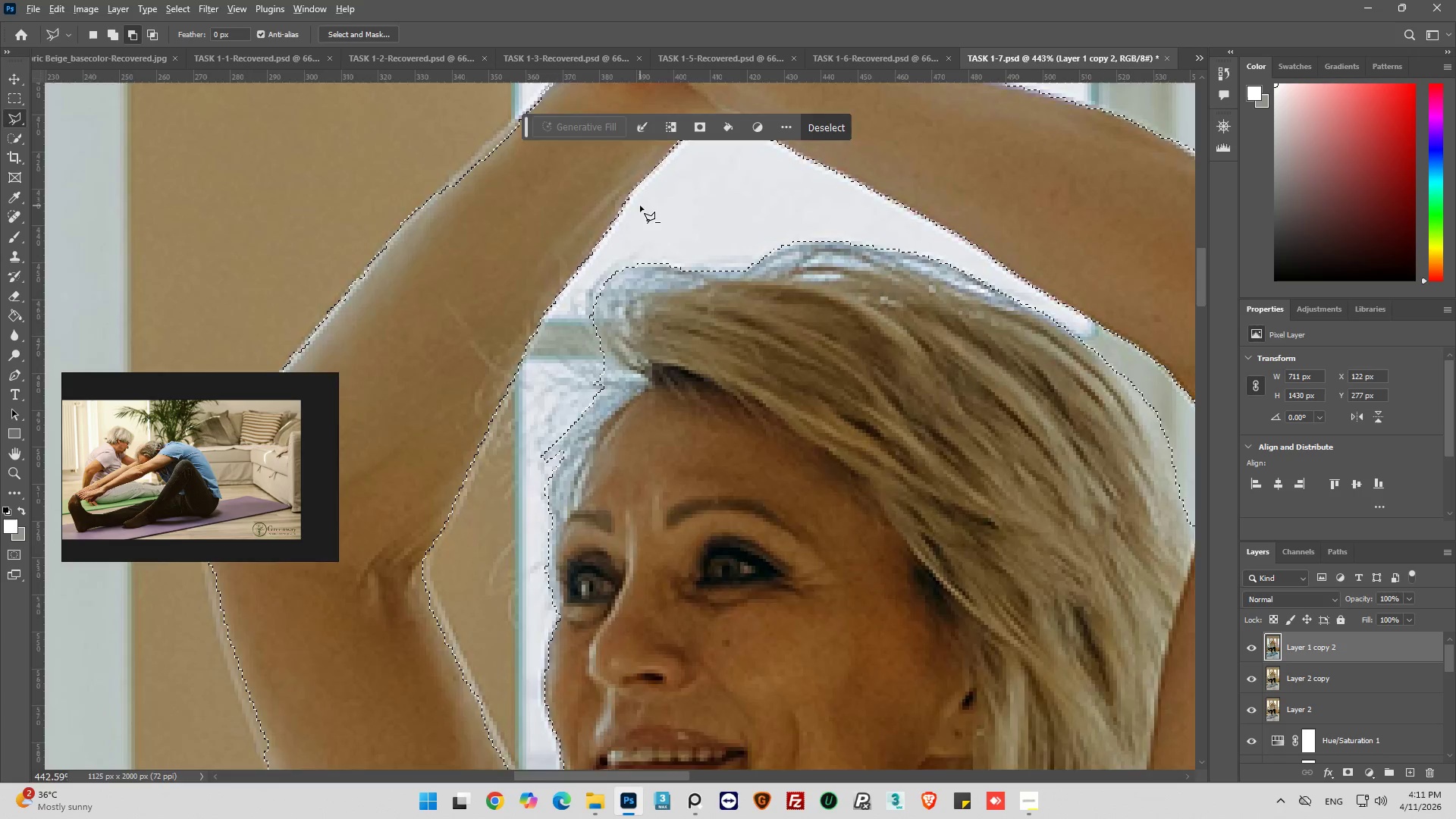 
scroll: coordinate [623, 237], scroll_direction: up, amount: 3.0
 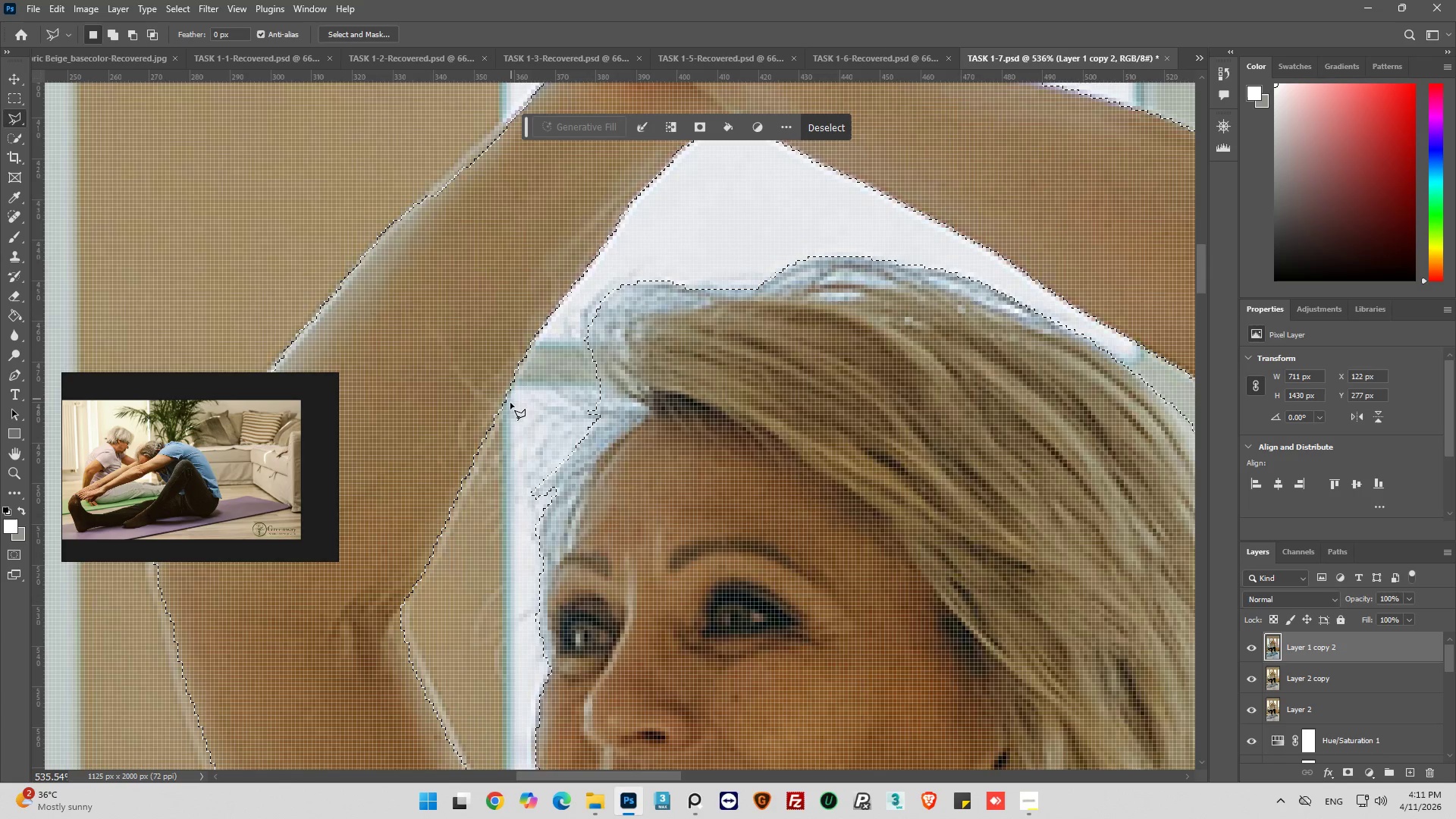 
hold_key(key=AltLeft, duration=0.36)
scroll: coordinate [487, 531], scroll_direction: up, amount: 2.0
 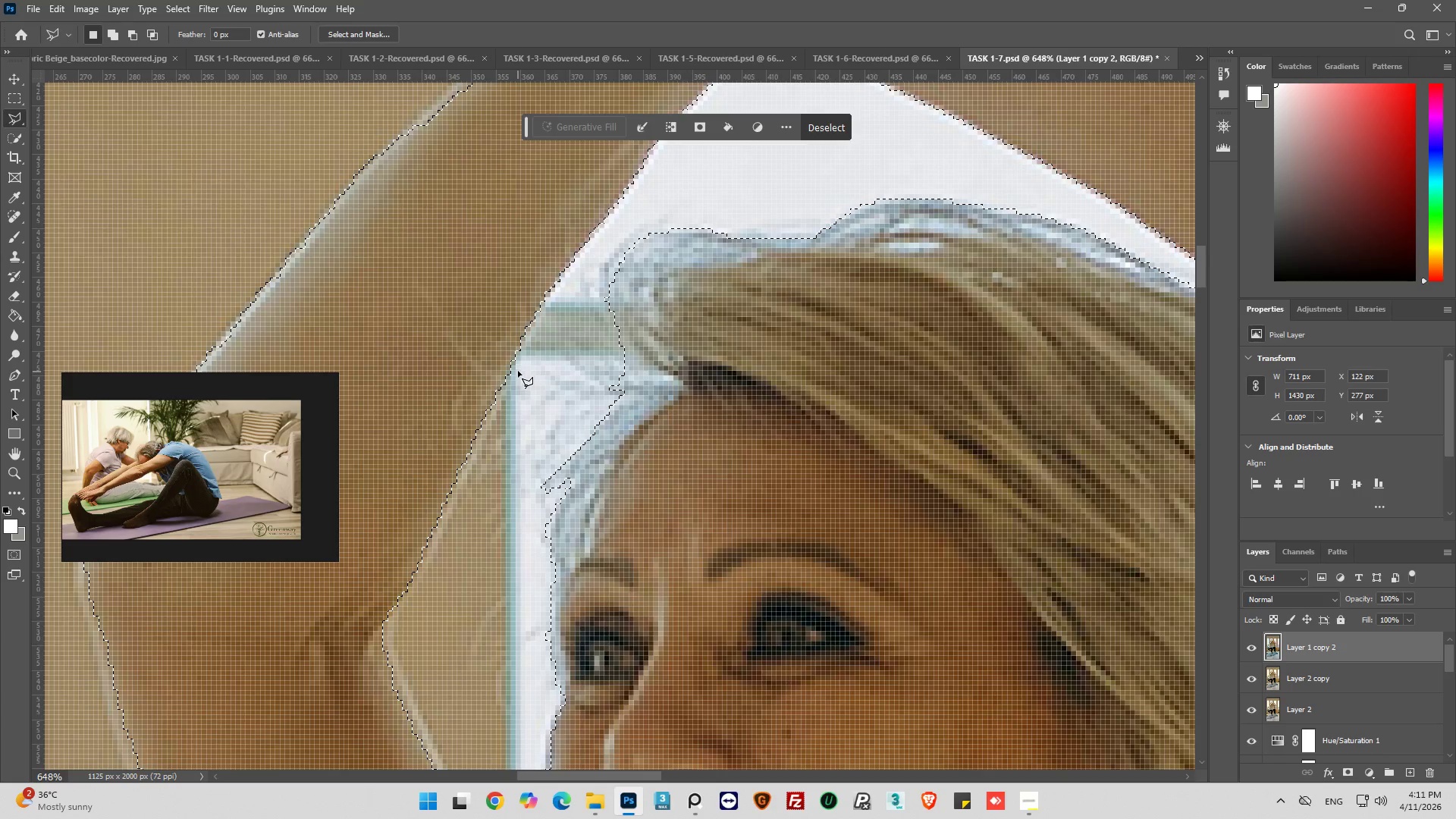 
hold_key(key=ShiftLeft, duration=0.67)
 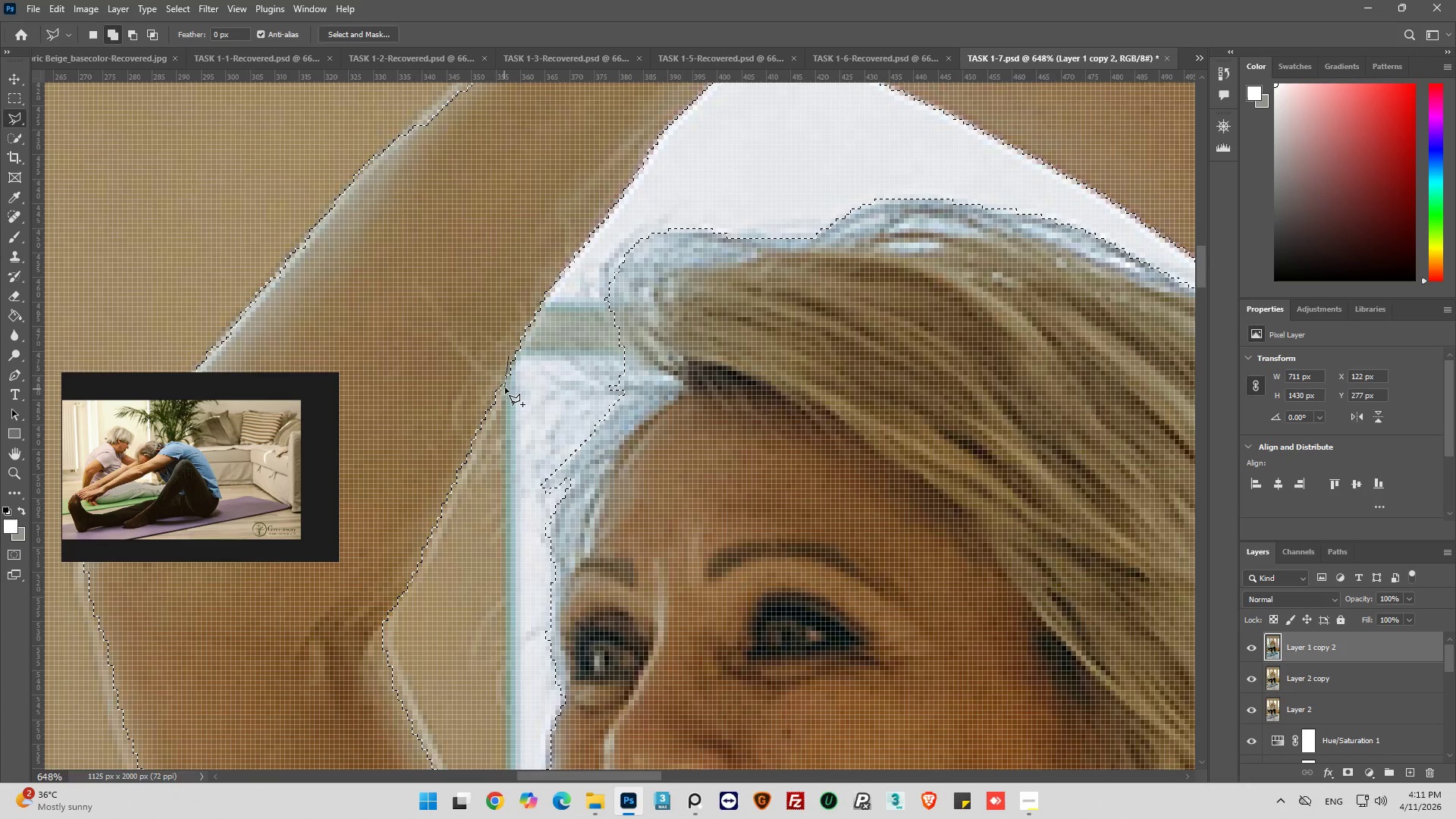 
left_click([507, 387])
 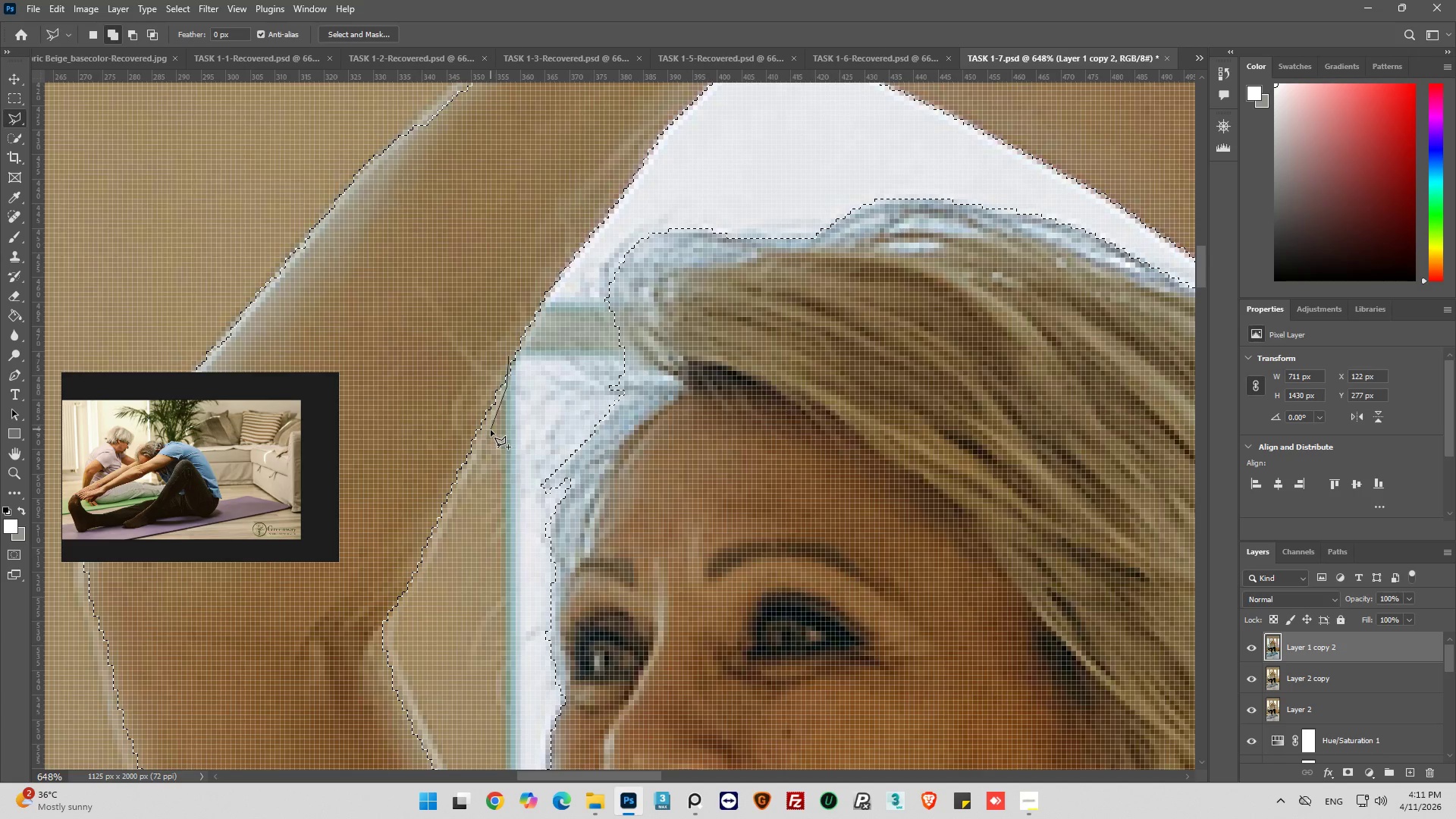 
left_click_drag(start_coordinate=[490, 431], to_coordinate=[486, 435])
 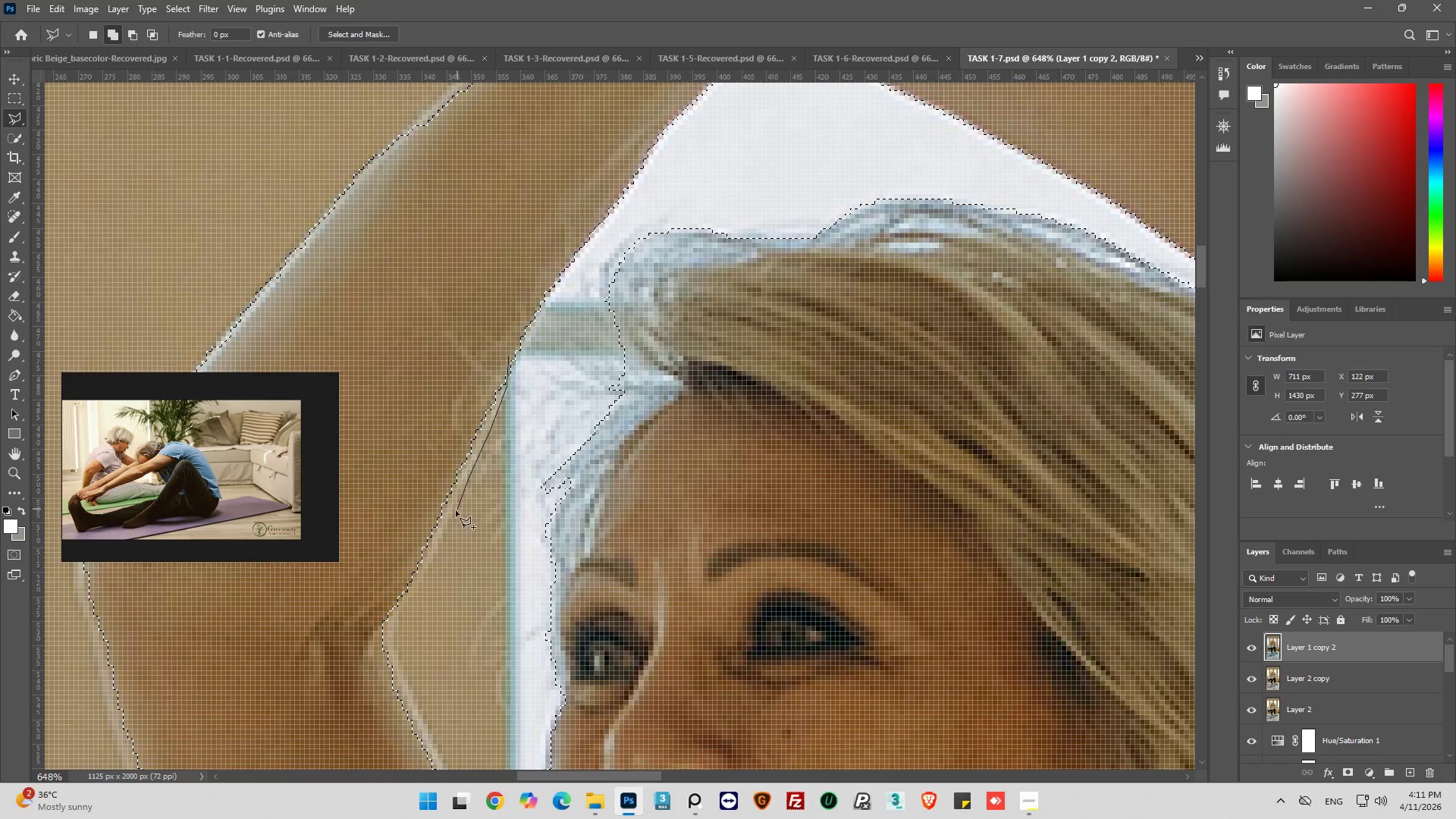 
left_click_drag(start_coordinate=[451, 518], to_coordinate=[447, 526])
 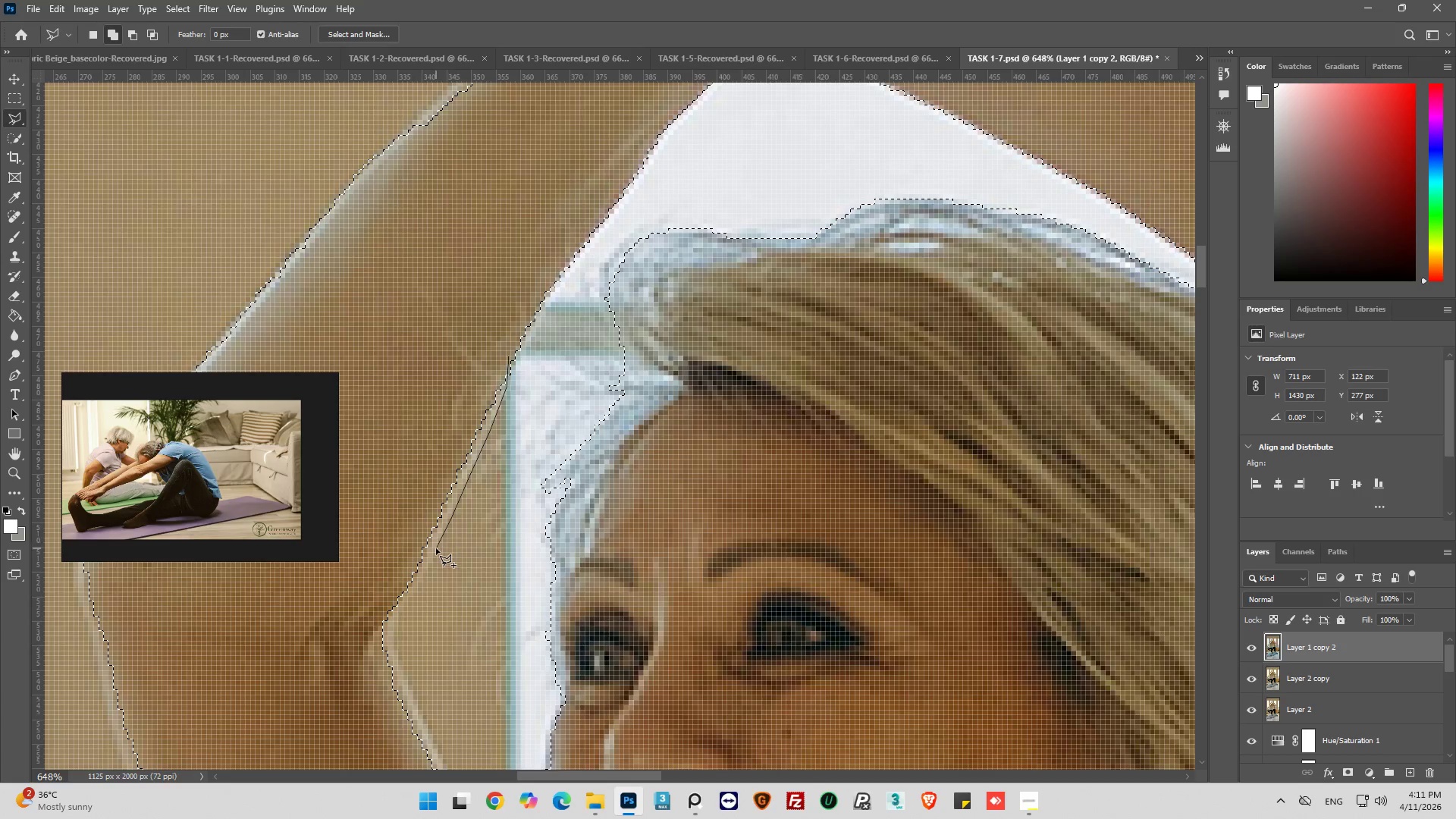 
left_click_drag(start_coordinate=[436, 548], to_coordinate=[434, 552])
 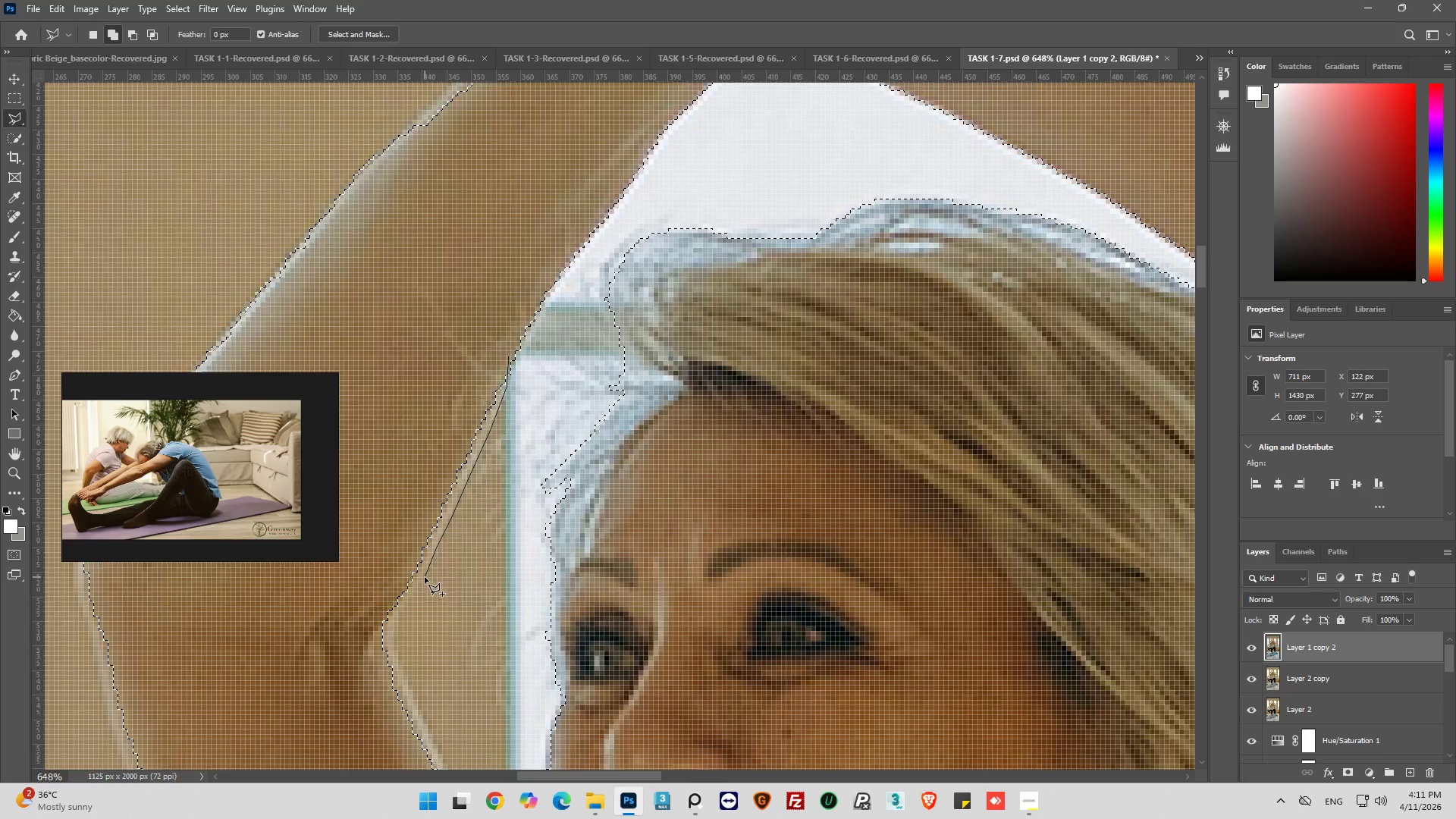 
left_click_drag(start_coordinate=[423, 579], to_coordinate=[420, 588])
 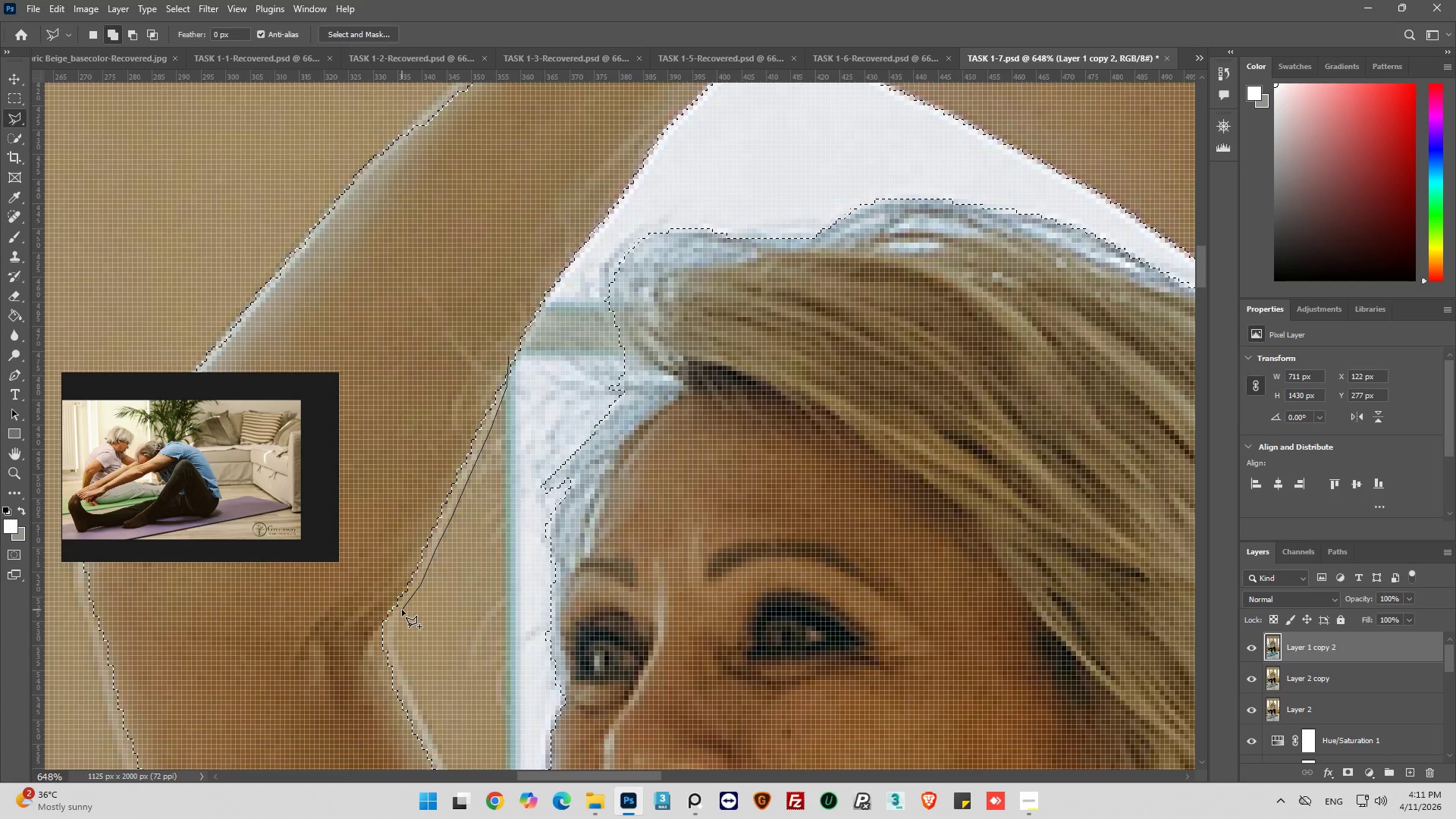 
left_click_drag(start_coordinate=[402, 610], to_coordinate=[397, 617])
 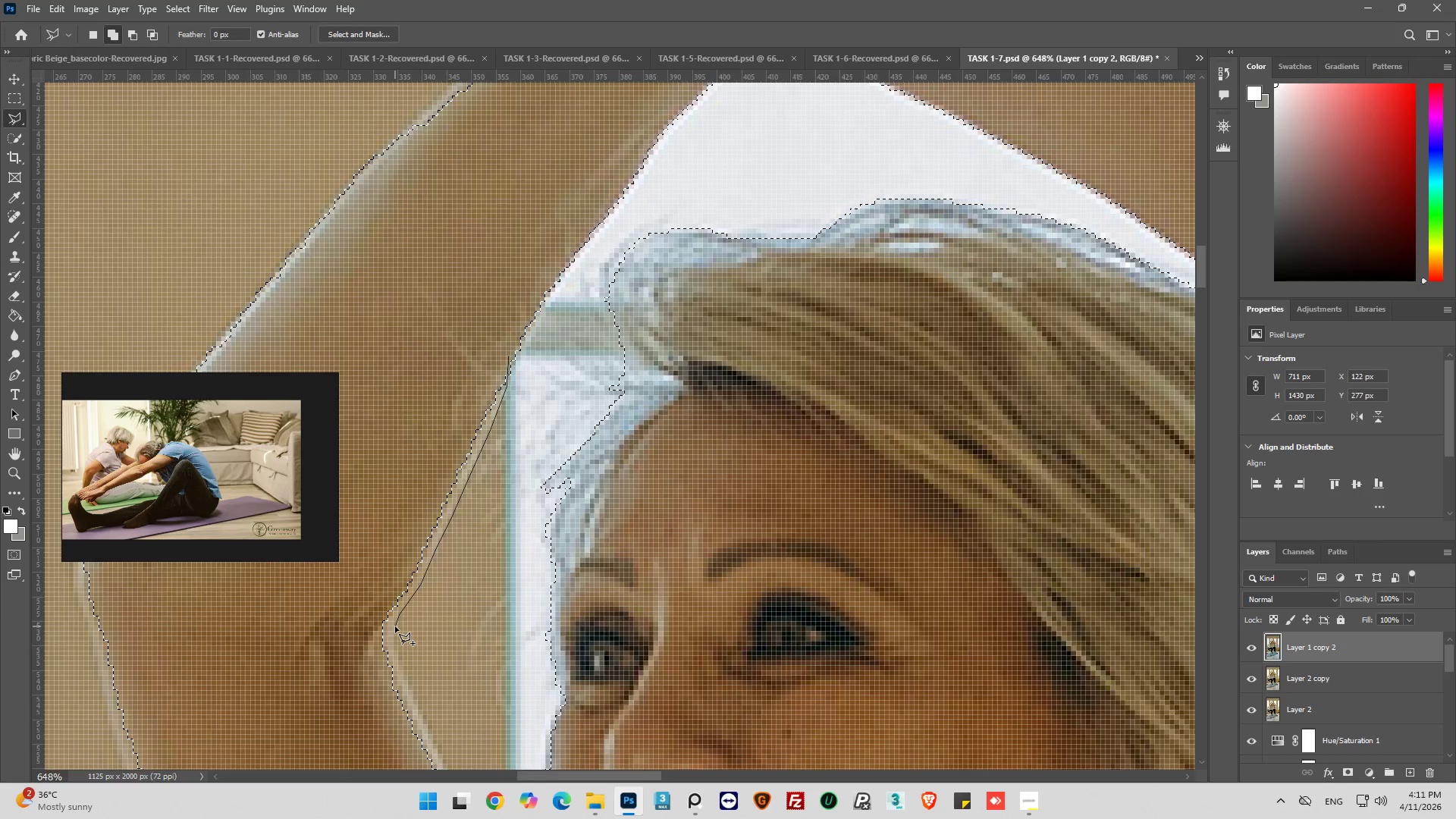 
left_click_drag(start_coordinate=[395, 626], to_coordinate=[395, 630])
 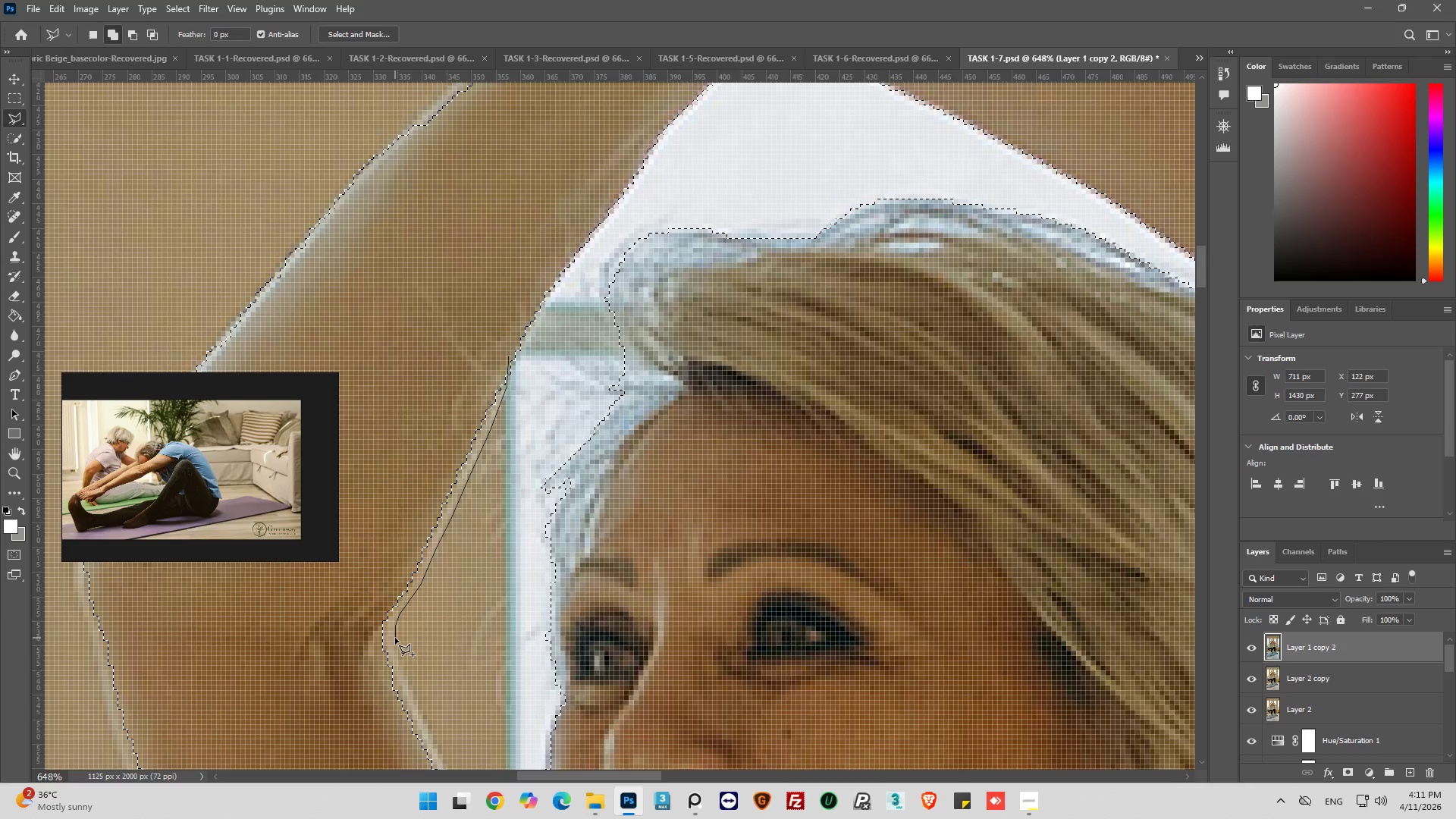 
left_click_drag(start_coordinate=[395, 638], to_coordinate=[395, 643])
 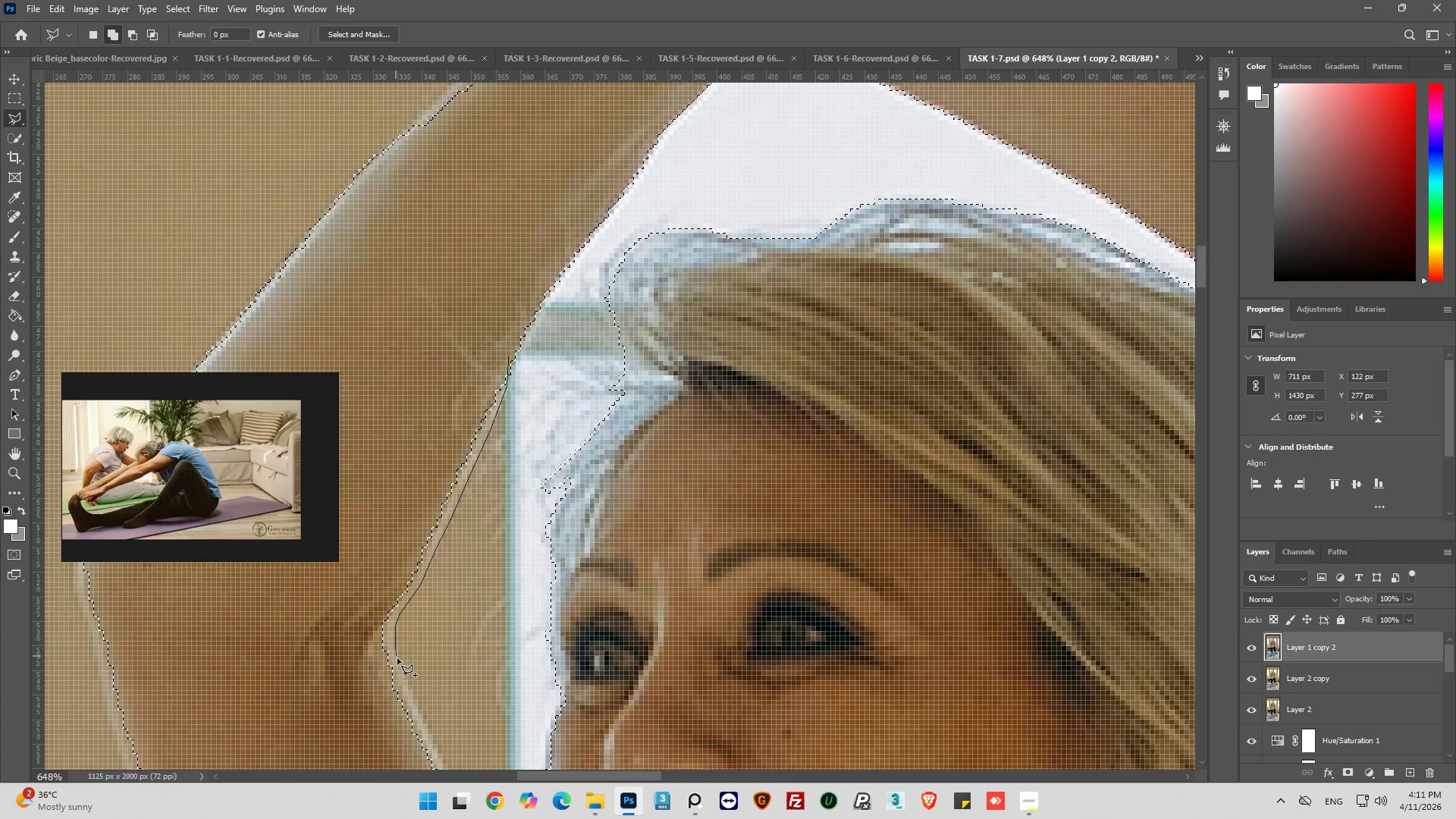 
left_click_drag(start_coordinate=[397, 660], to_coordinate=[399, 671])
 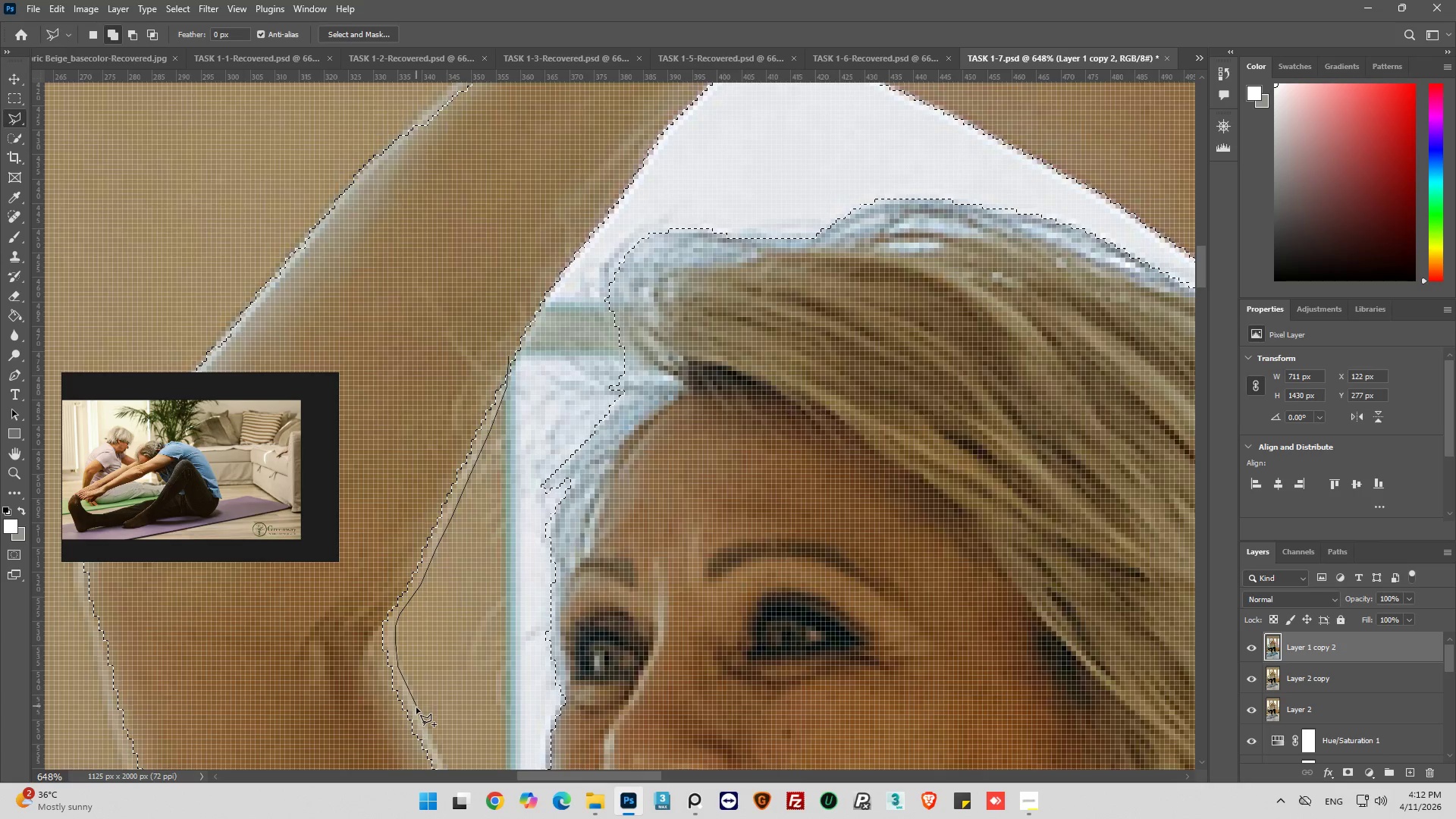 
left_click([433, 742])
 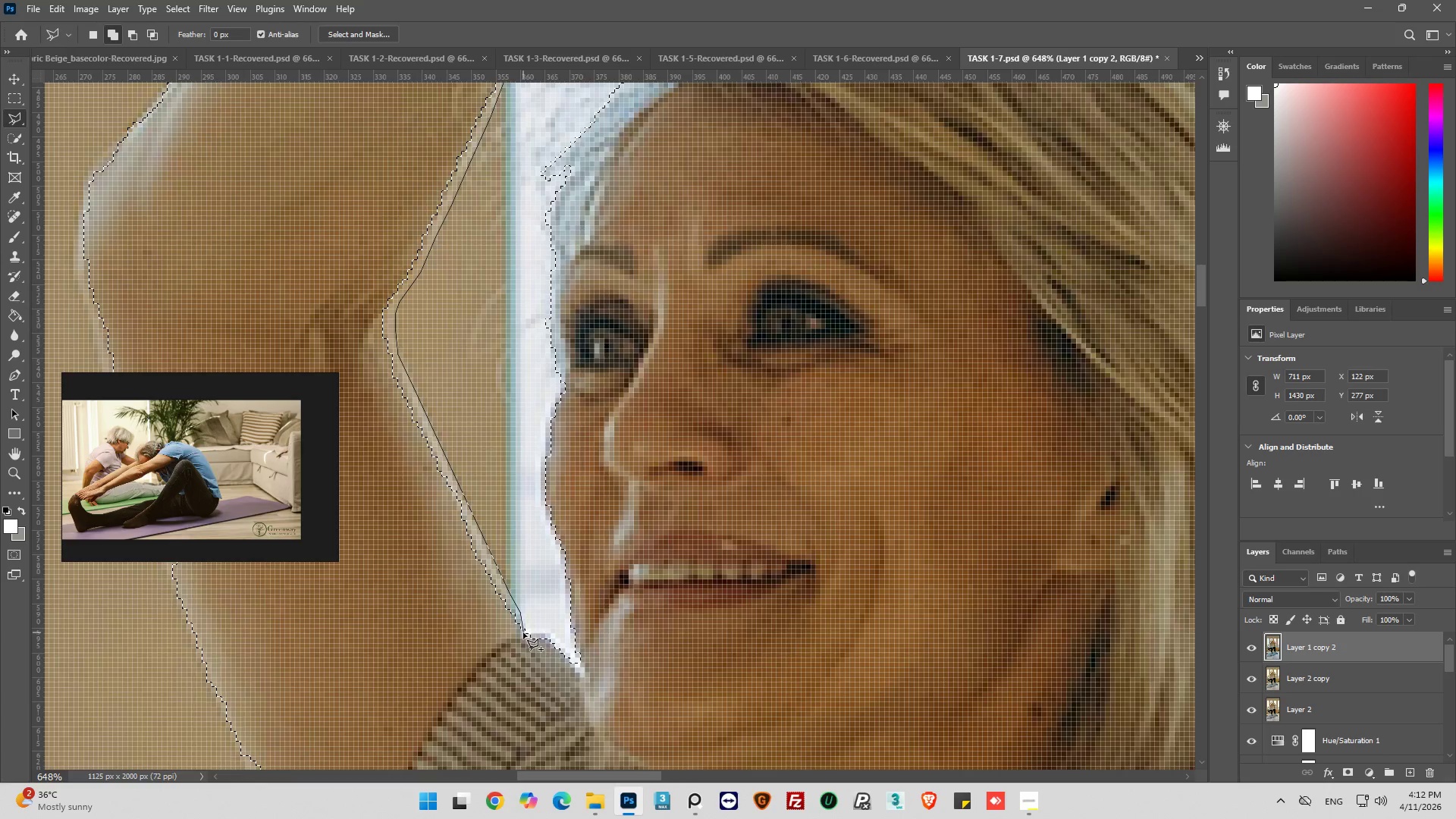 
wait(5.39)
 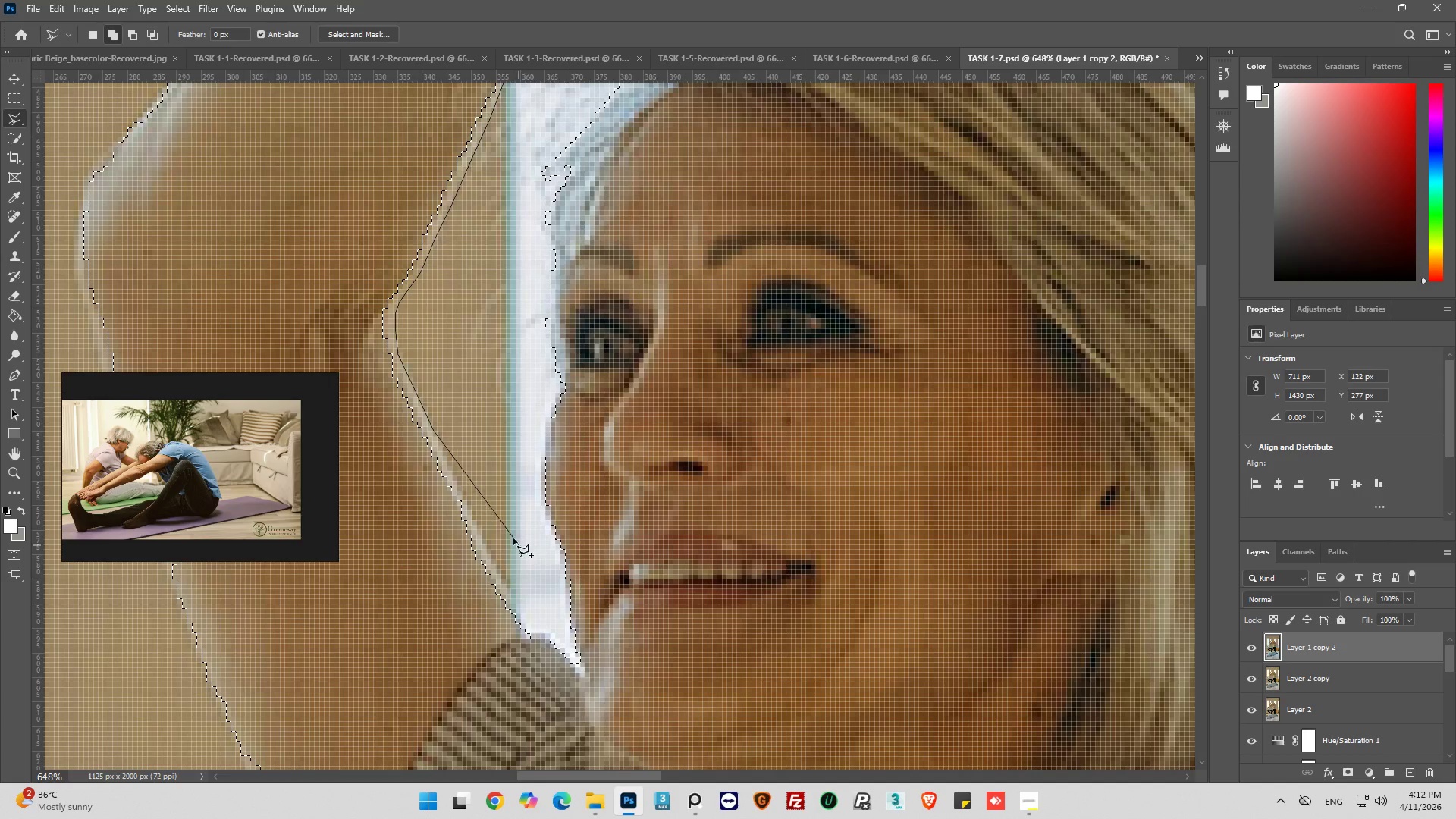 
left_click_drag(start_coordinate=[505, 691], to_coordinate=[487, 701])
 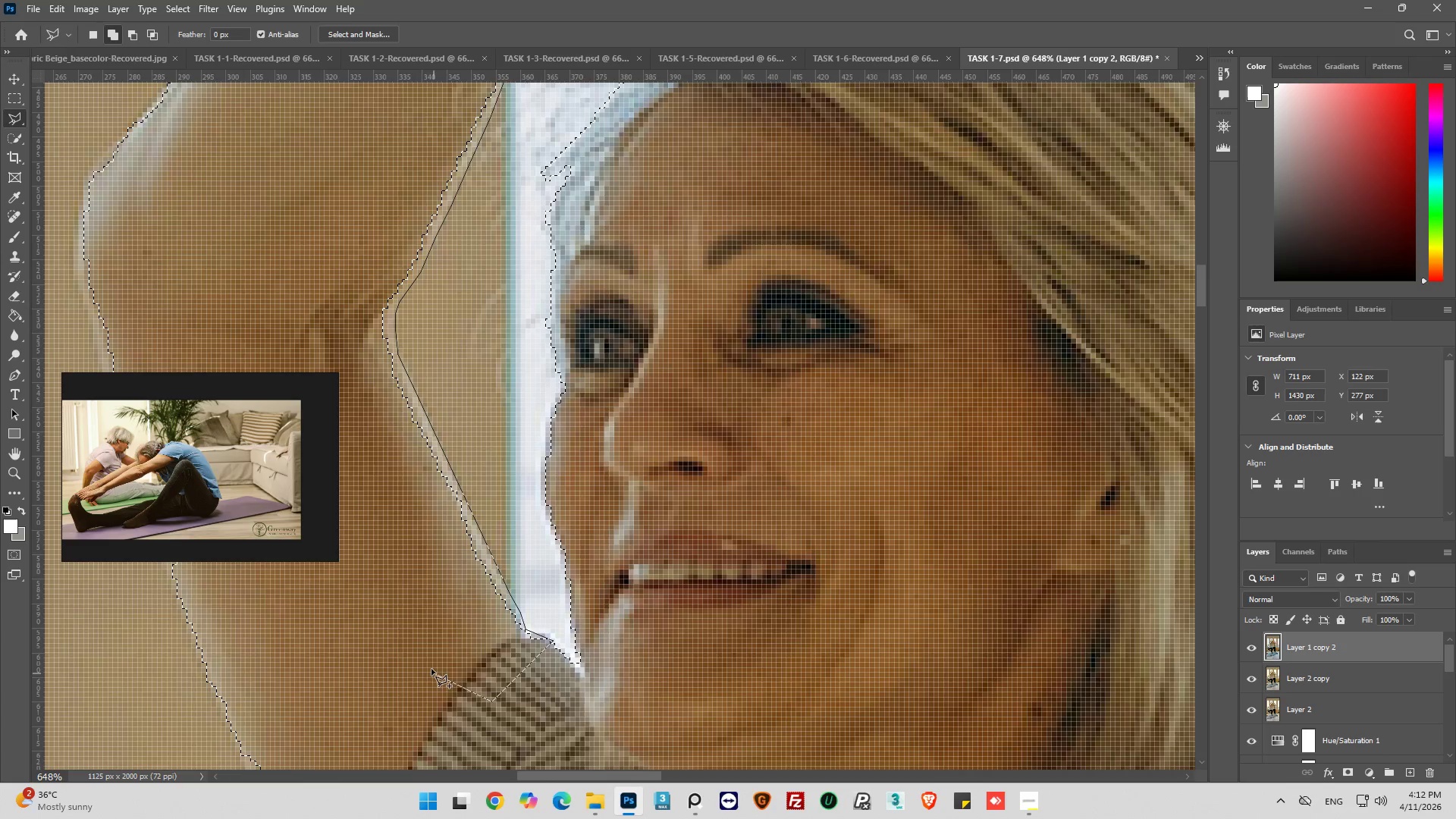 
left_click_drag(start_coordinate=[434, 673], to_coordinate=[427, 642])
 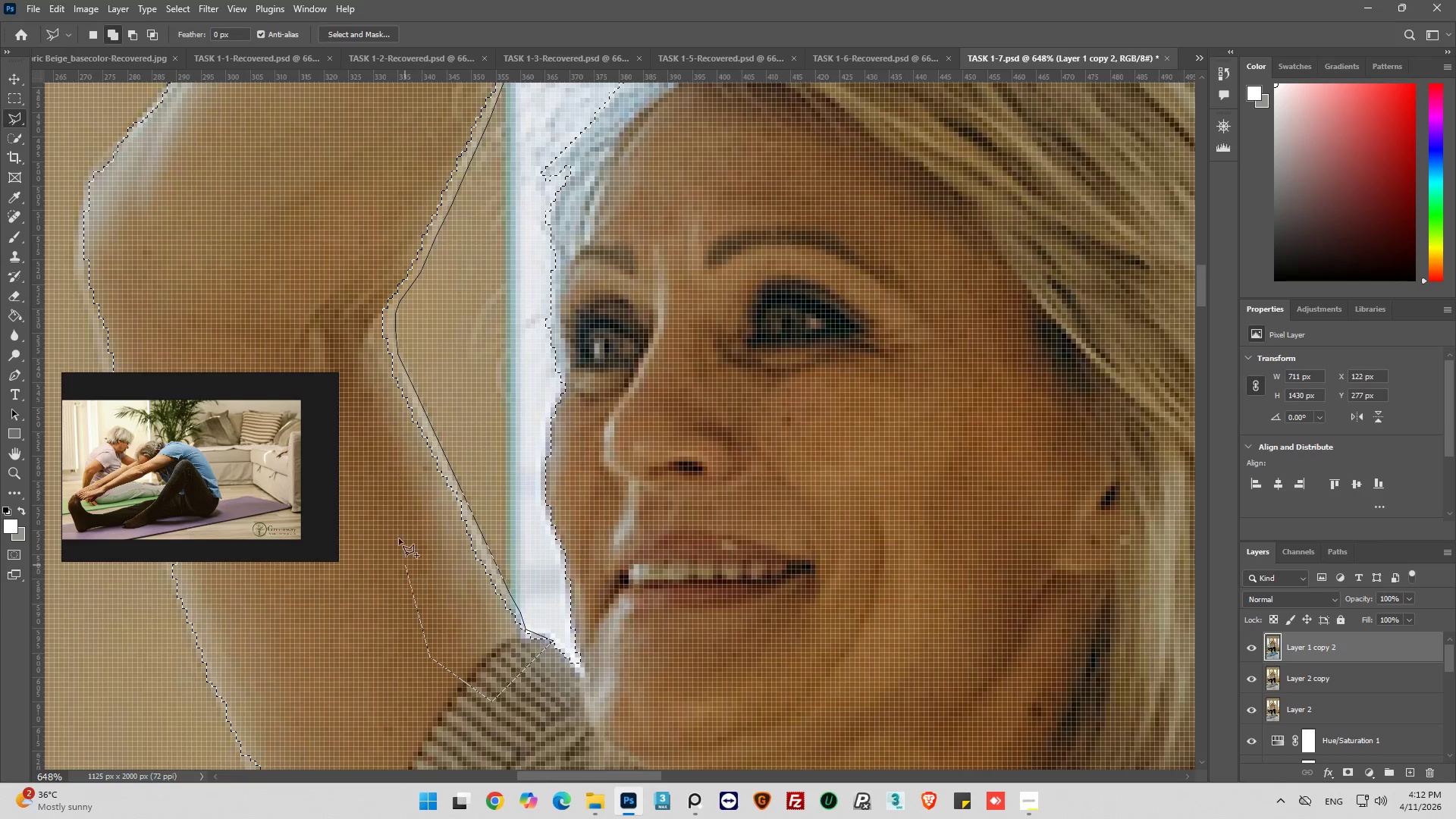 
left_click_drag(start_coordinate=[395, 531], to_coordinate=[376, 485])
 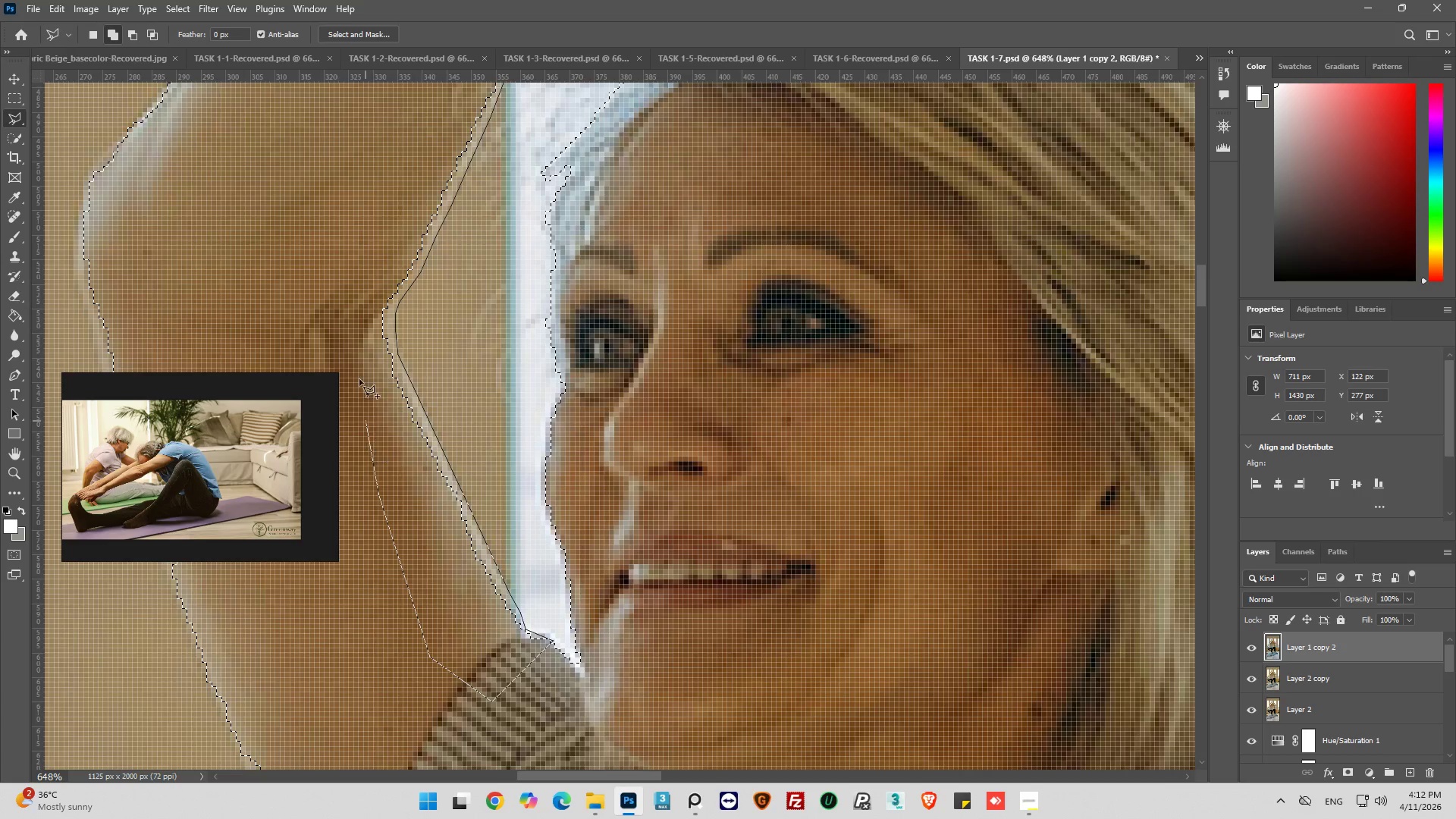 
left_click_drag(start_coordinate=[348, 338], to_coordinate=[315, 258])
 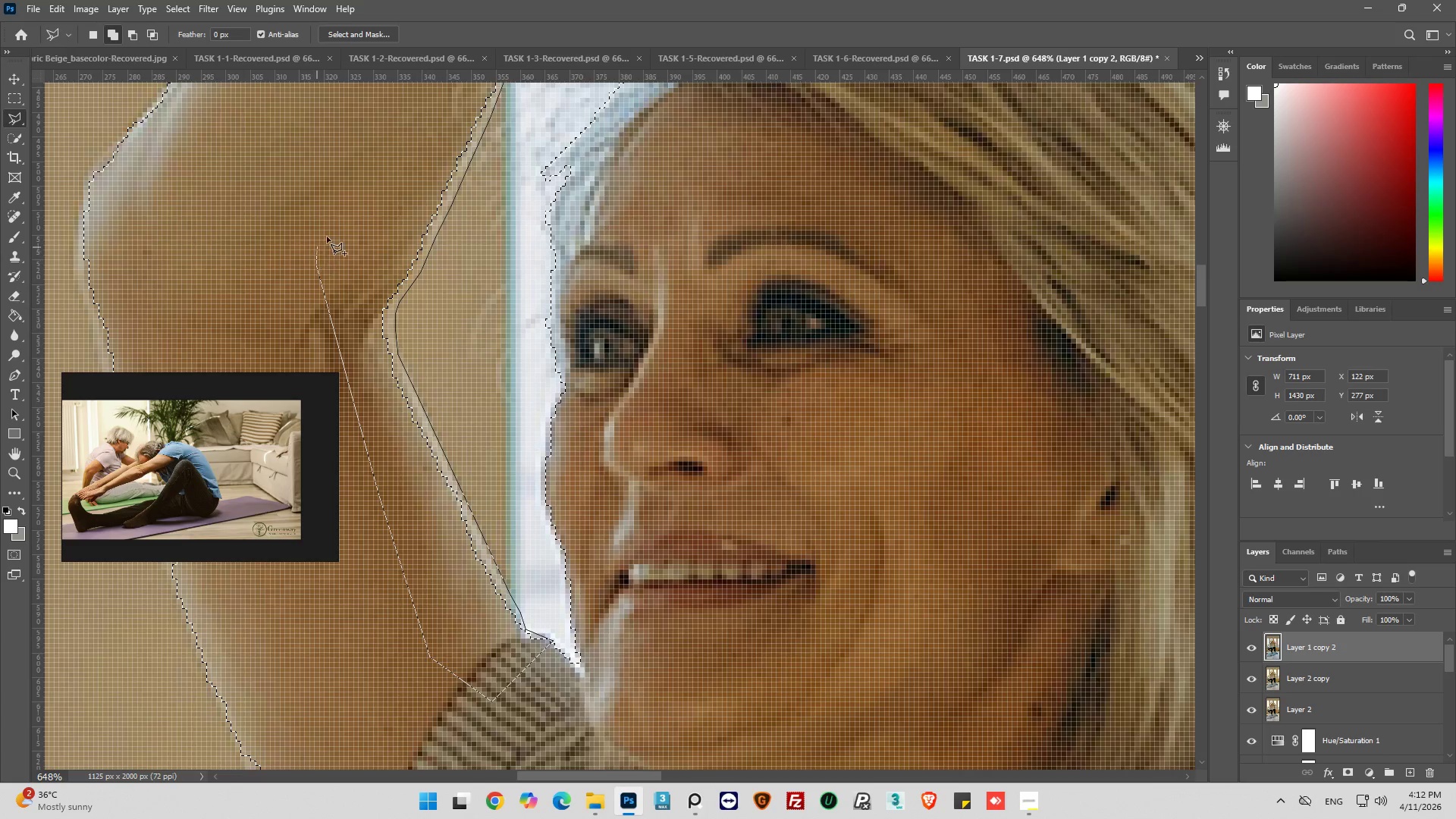 
left_click_drag(start_coordinate=[335, 224], to_coordinate=[362, 174])
 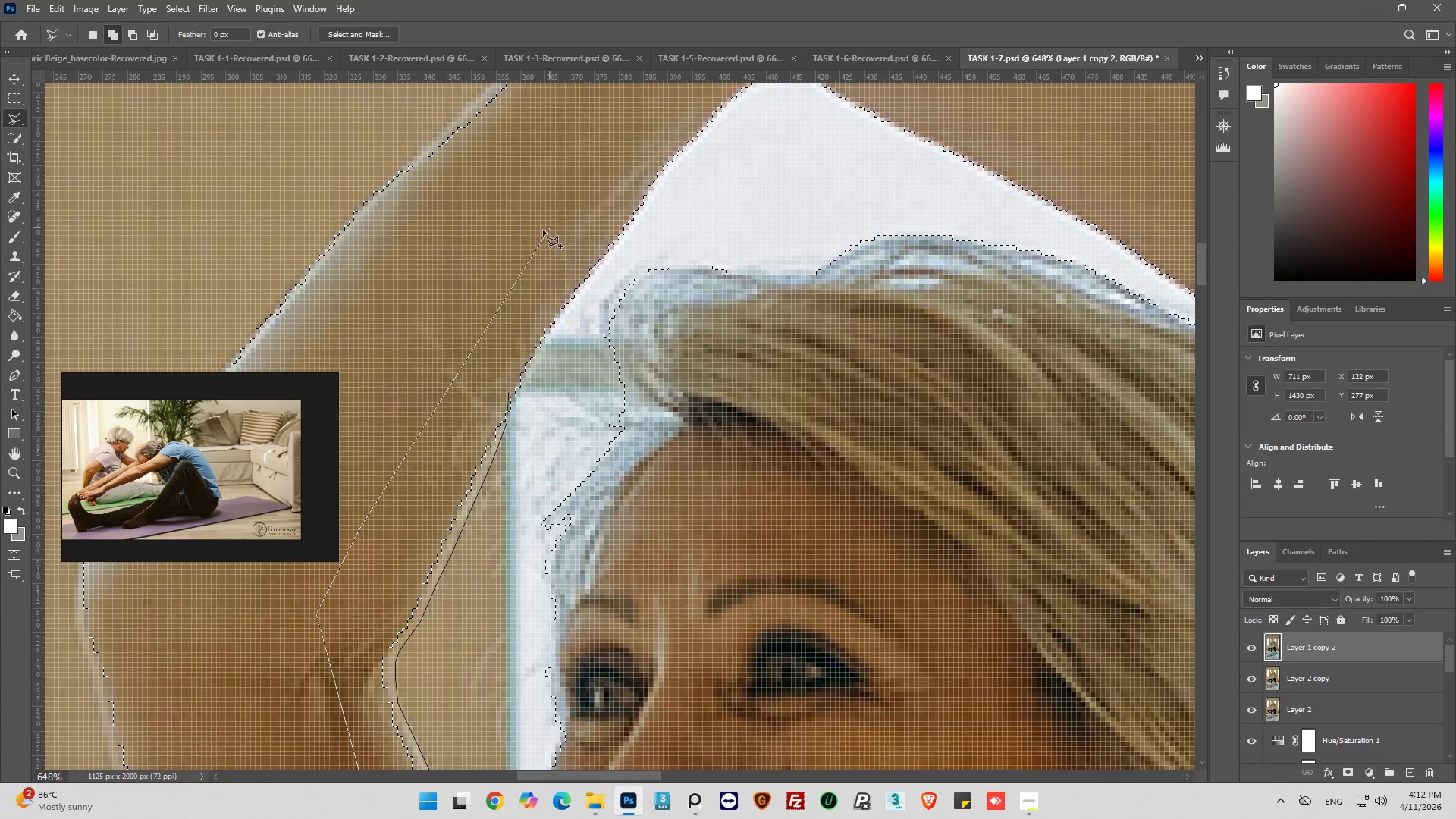 
left_click_drag(start_coordinate=[471, 351], to_coordinate=[477, 351])
 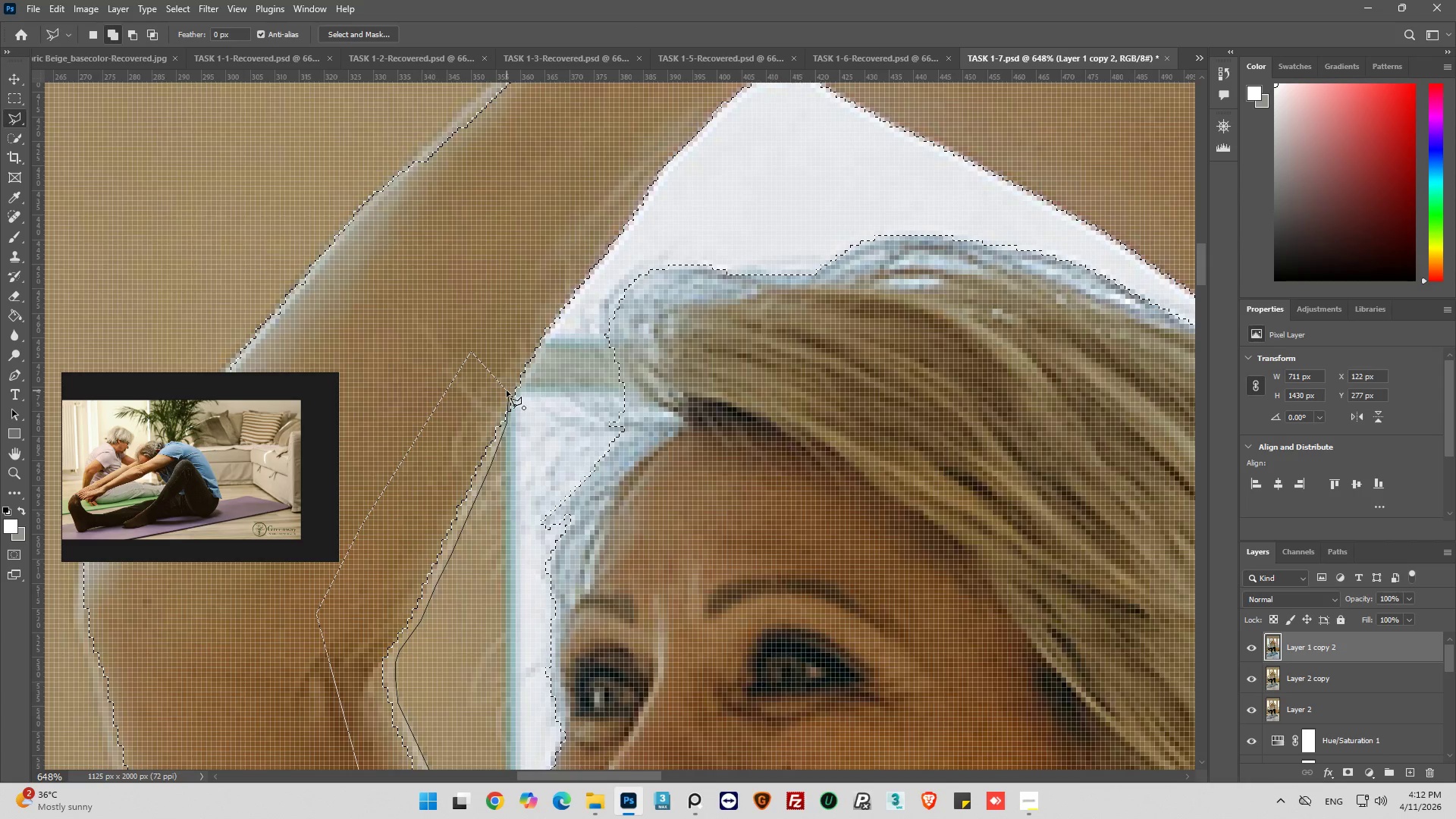 
left_click([507, 391])
 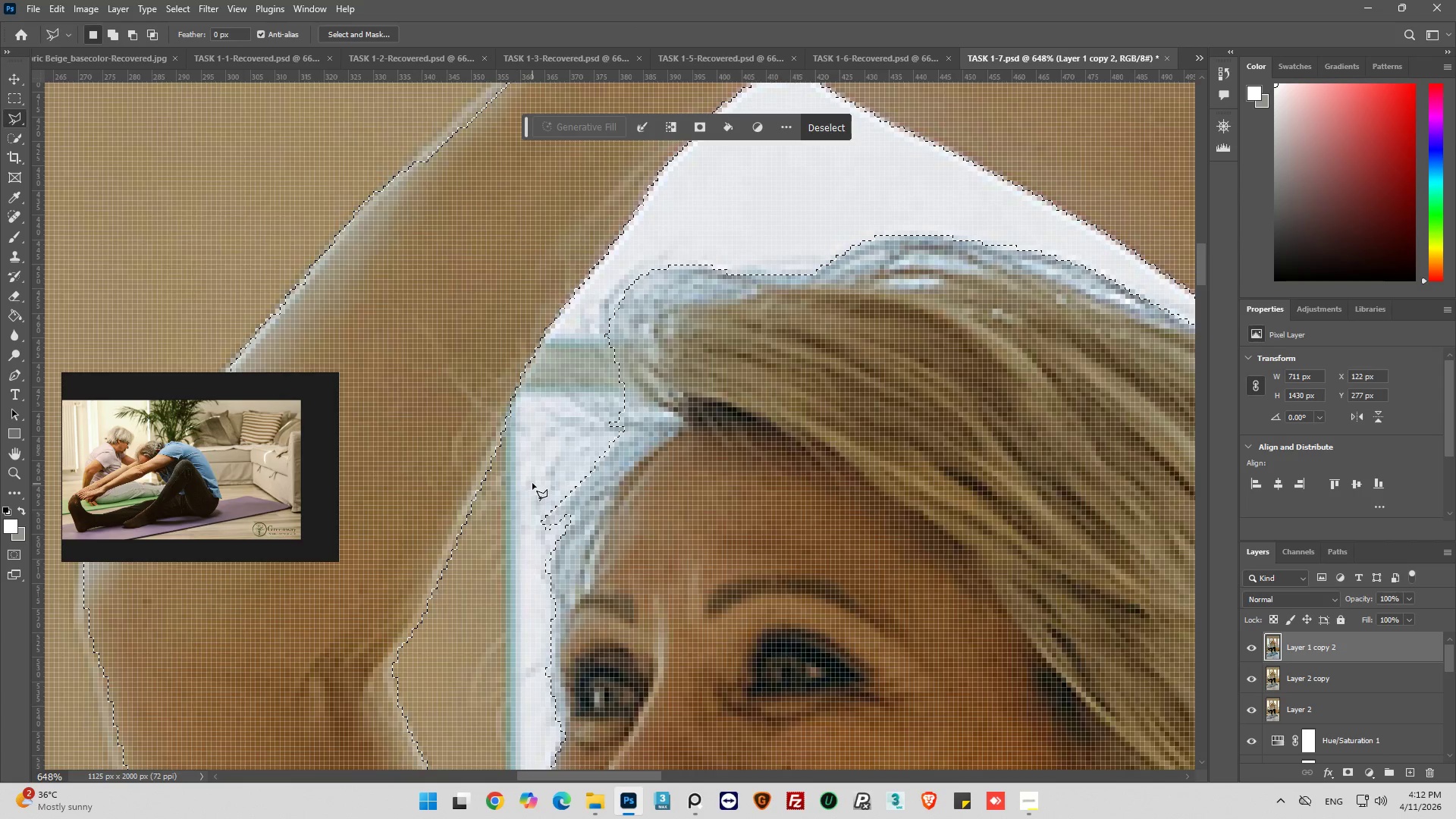 
key(Alt+AltLeft)
 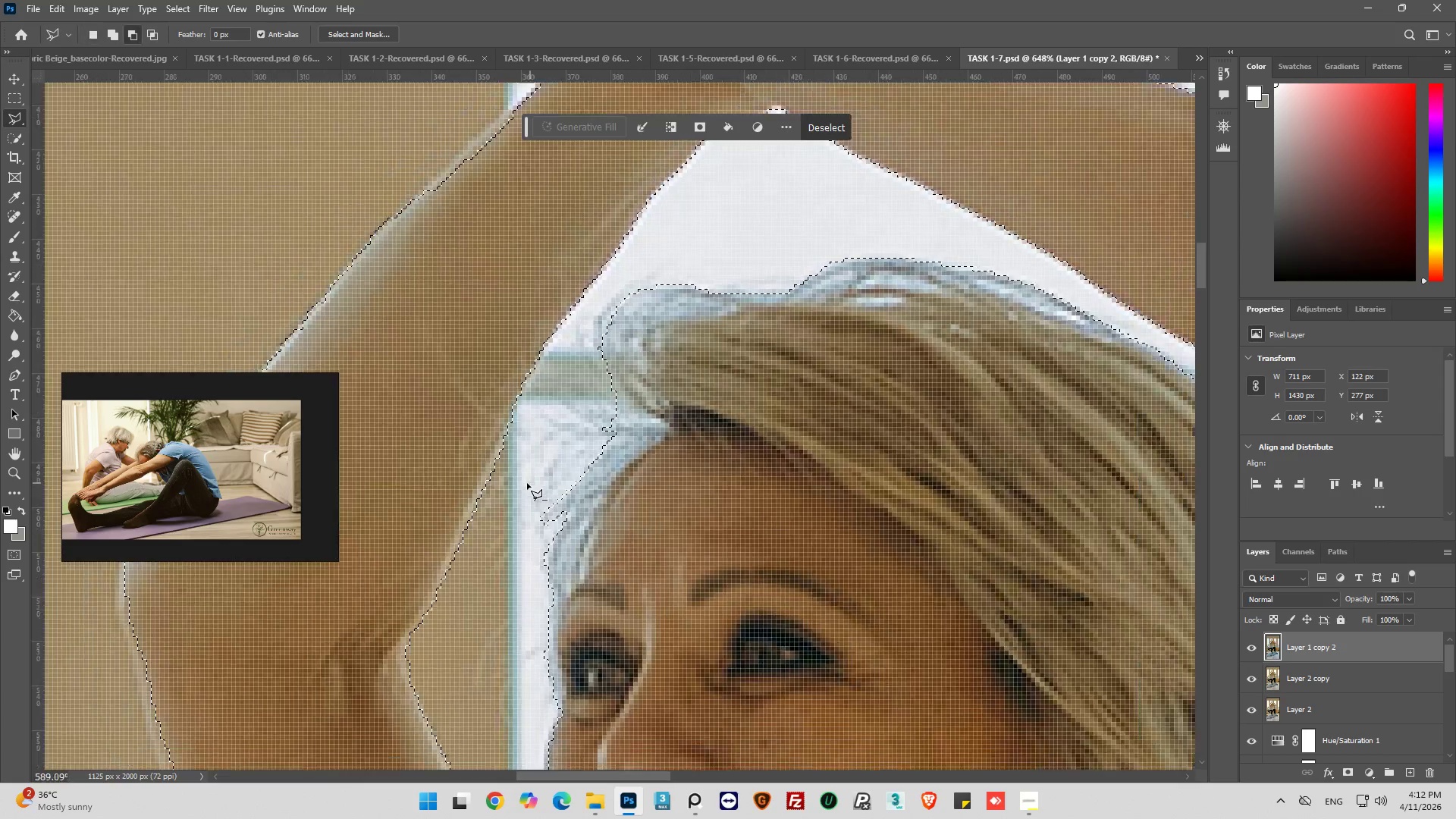 
scroll: coordinate [524, 477], scroll_direction: down, amount: 8.0
 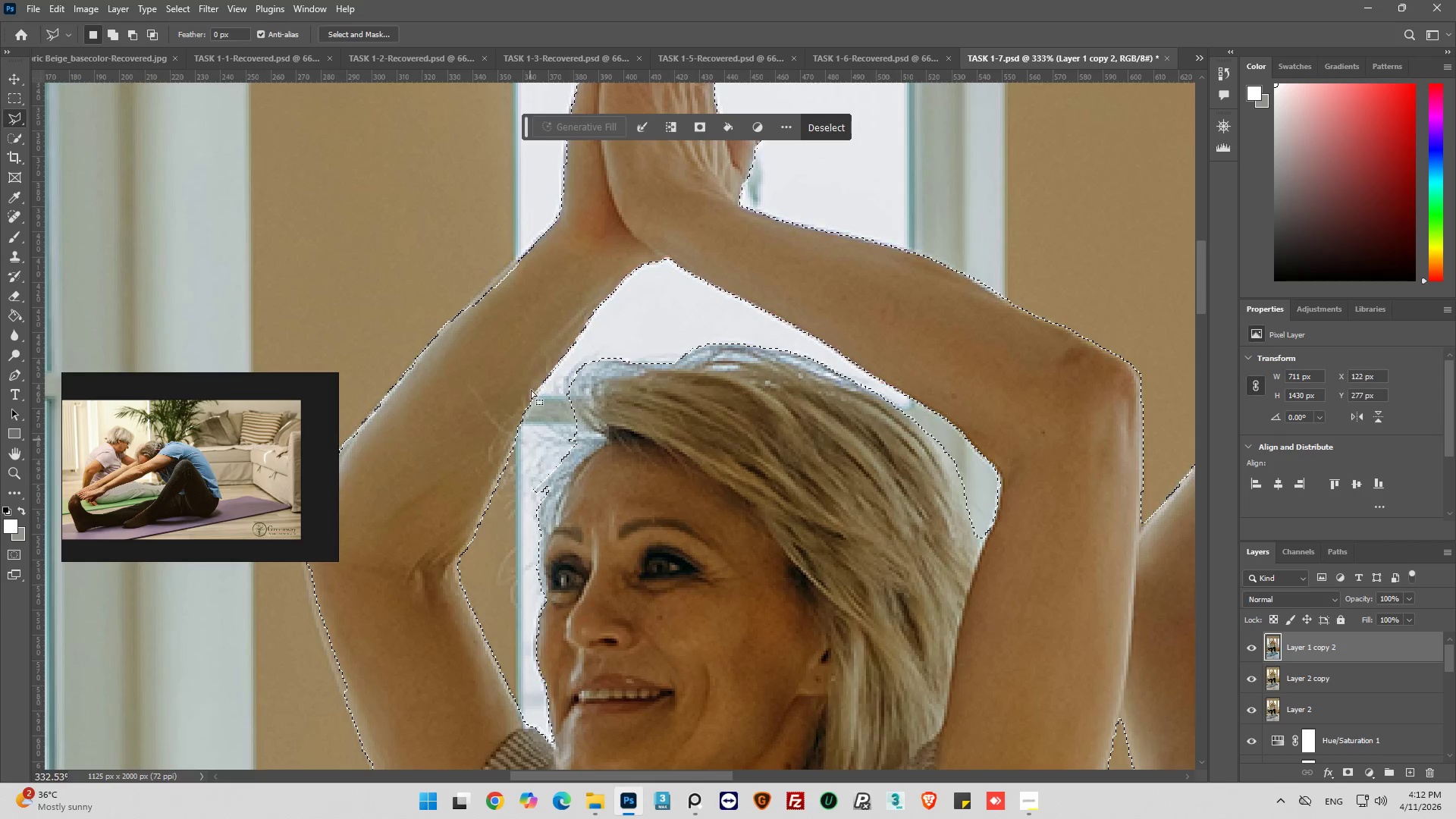 
hold_key(key=AltLeft, duration=0.69)
scroll: coordinate [447, 583], scroll_direction: up, amount: 23.0
 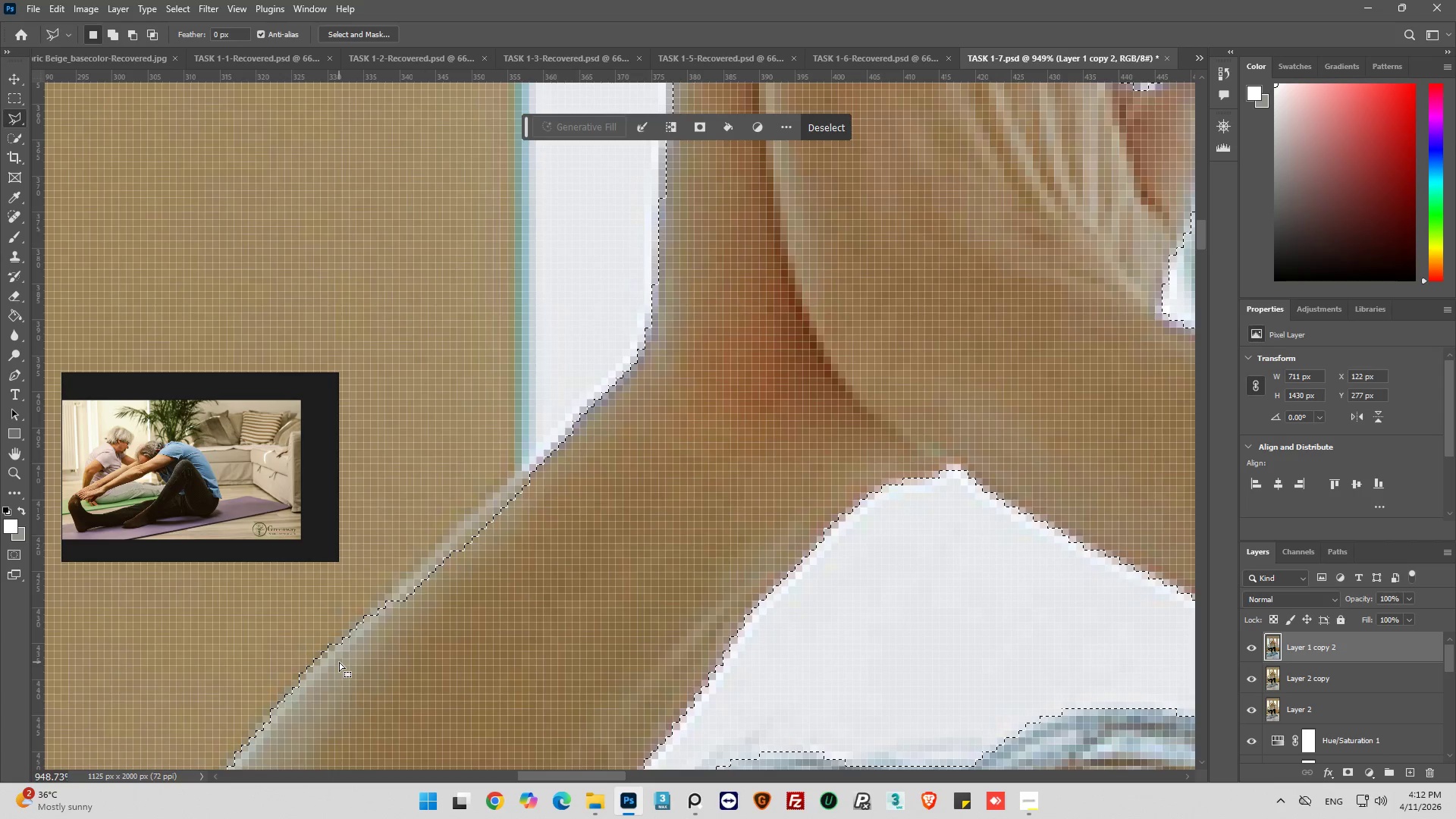 
hold_key(key=ShiftLeft, duration=0.75)
left_click([340, 657])
 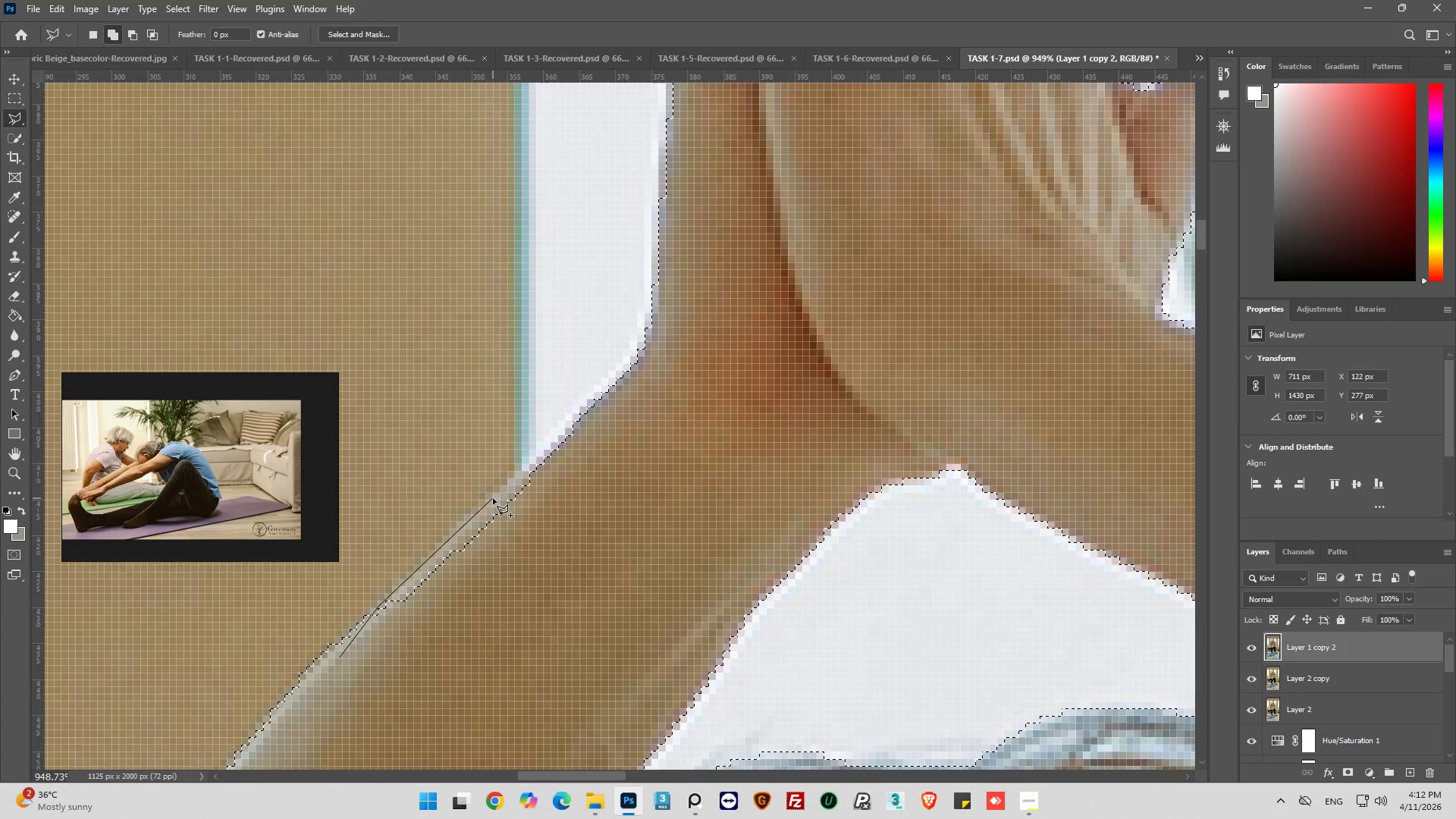 
left_click_drag(start_coordinate=[494, 495], to_coordinate=[497, 489])
 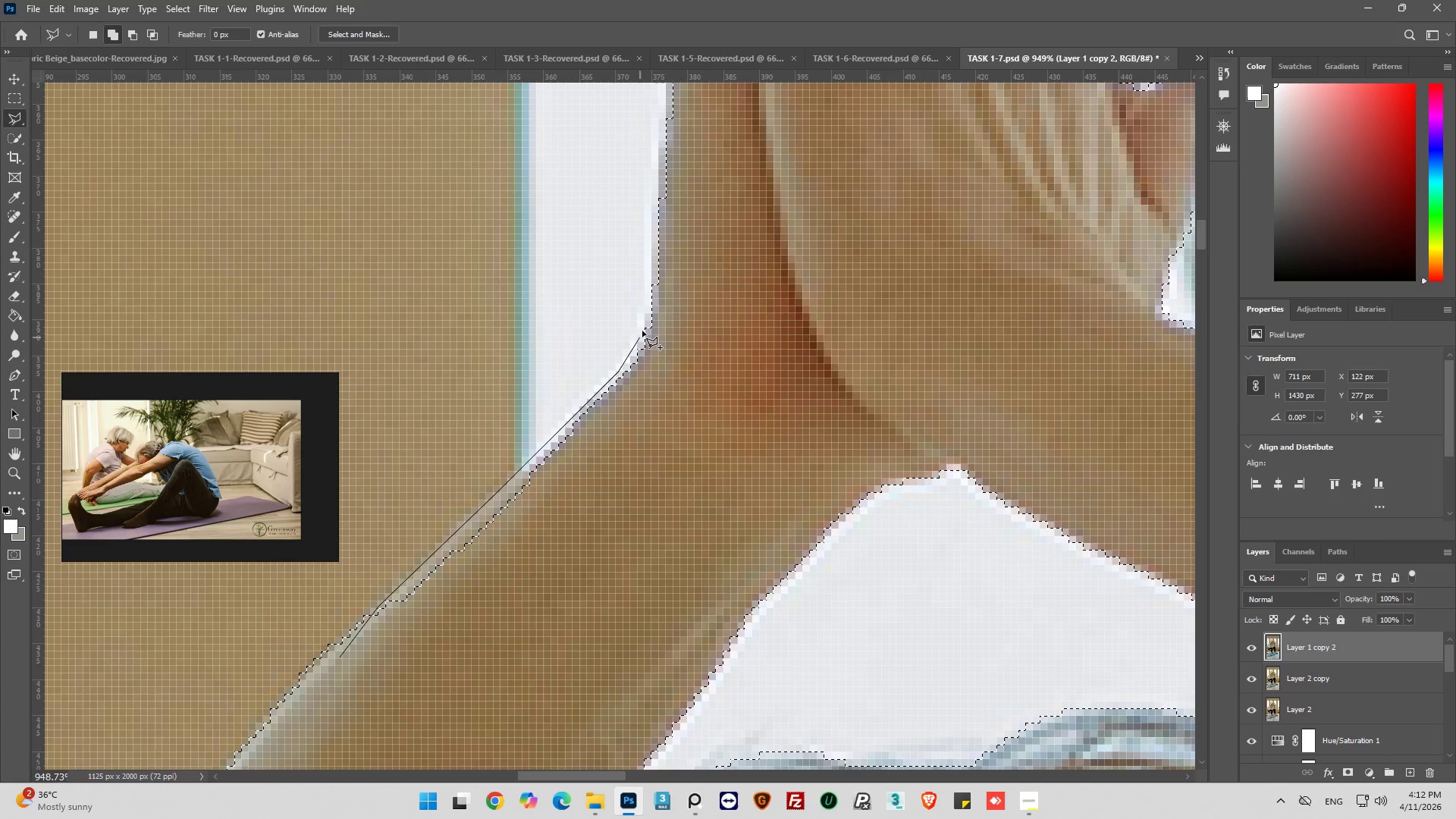 
left_click_drag(start_coordinate=[648, 339], to_coordinate=[654, 337])
 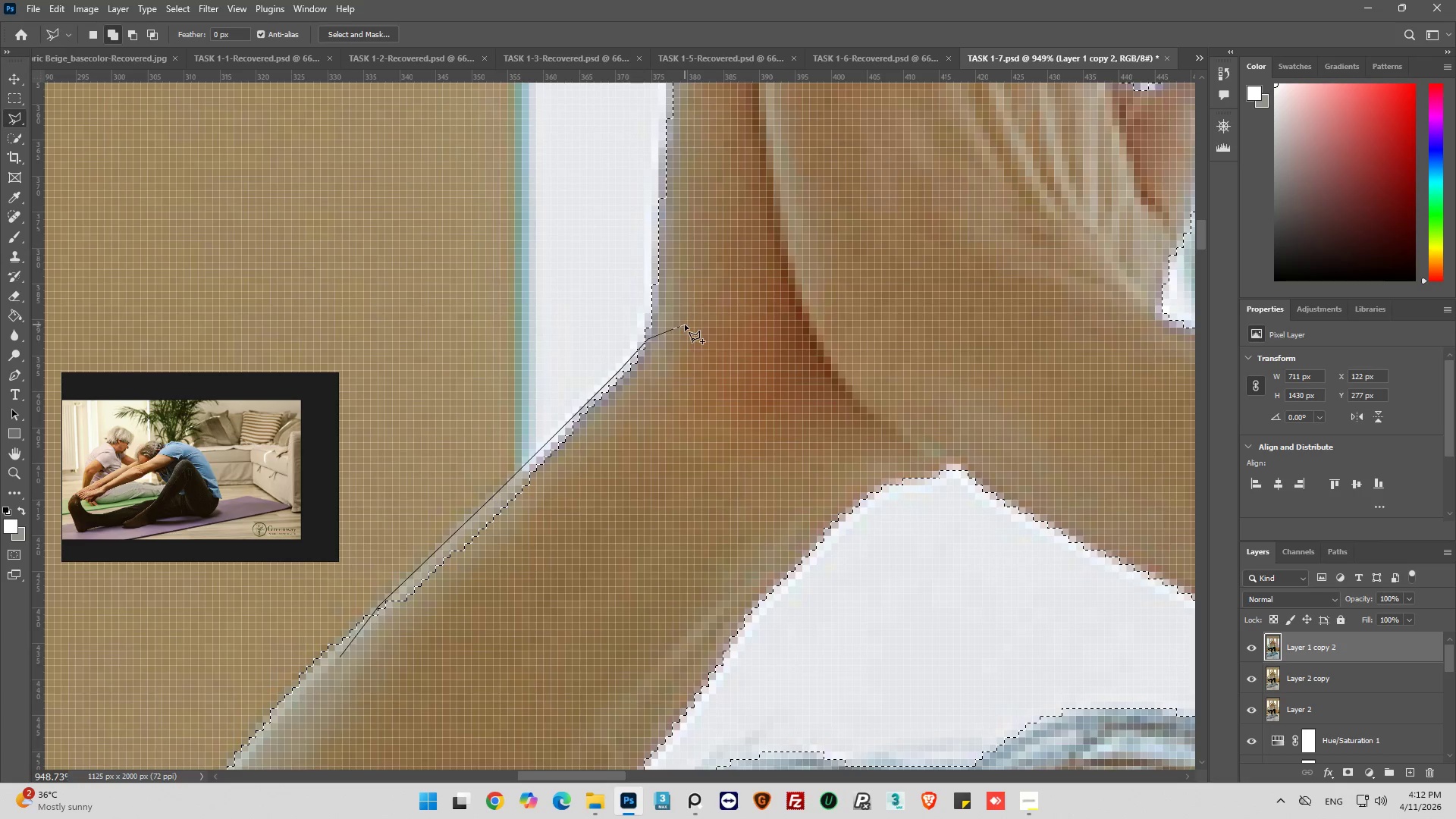 
left_click_drag(start_coordinate=[685, 325], to_coordinate=[690, 347])
 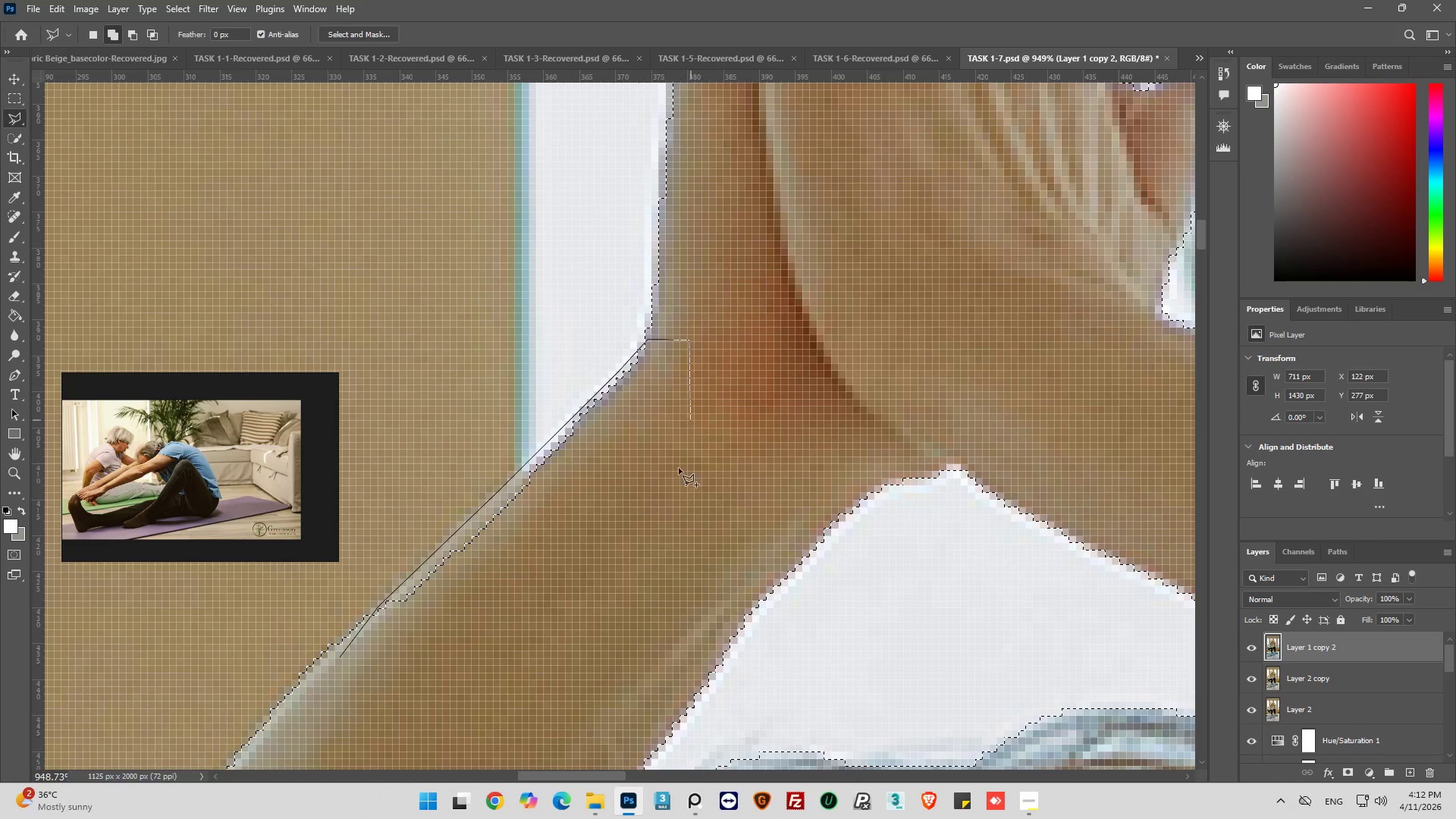 
left_click_drag(start_coordinate=[673, 479], to_coordinate=[623, 540])
 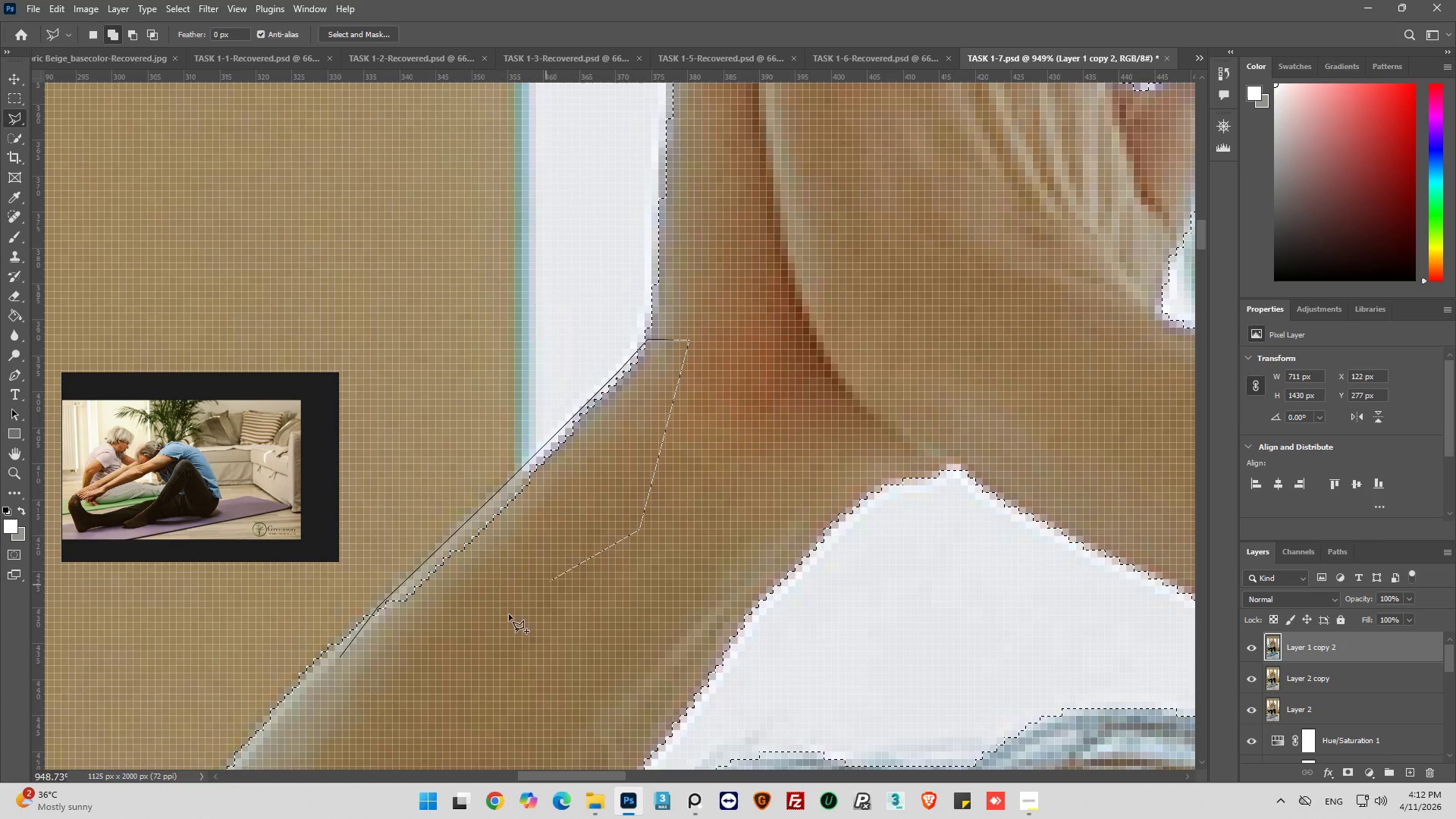 
left_click_drag(start_coordinate=[473, 645], to_coordinate=[433, 676])
 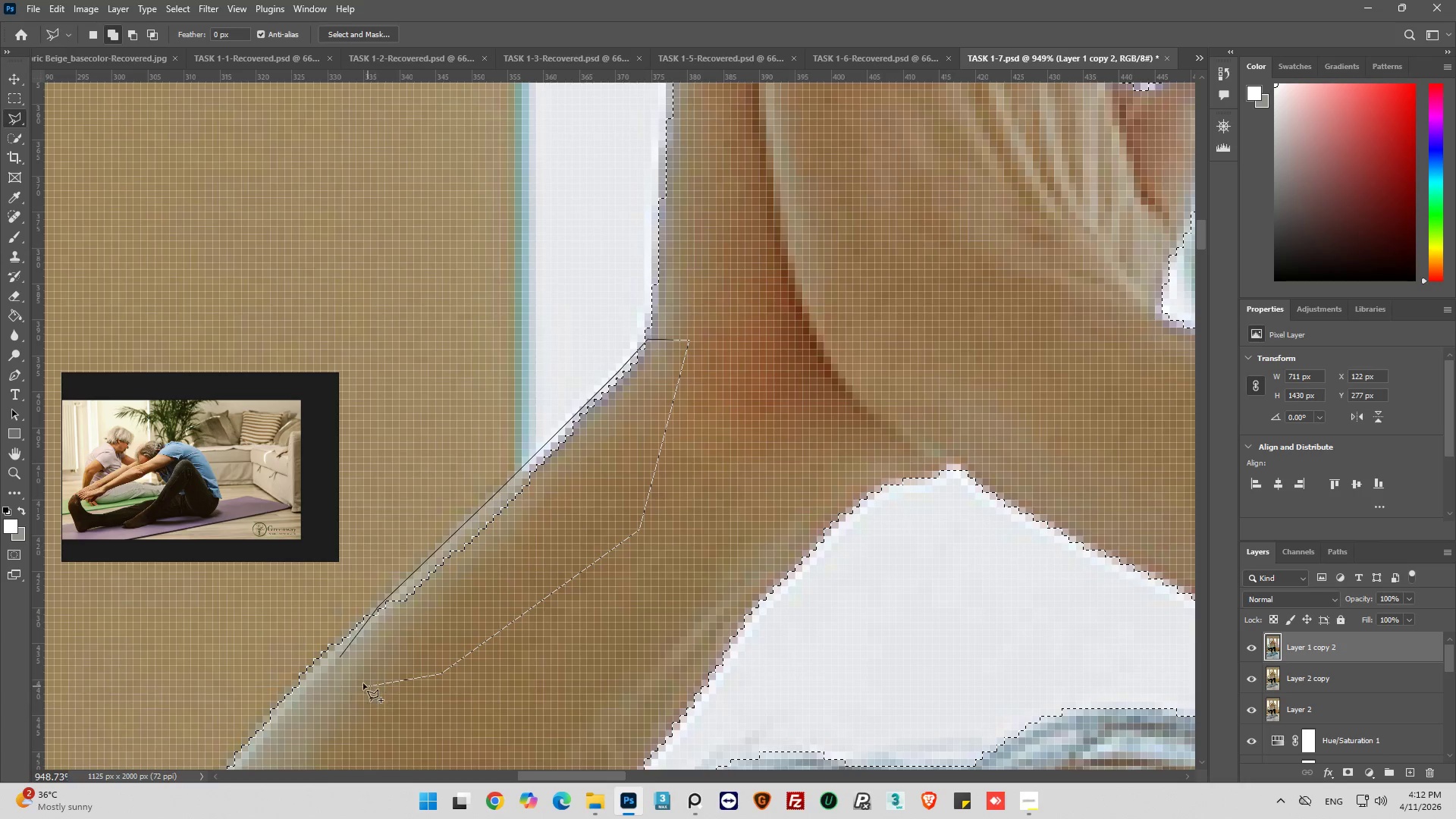 
left_click_drag(start_coordinate=[363, 683], to_coordinate=[351, 670])
 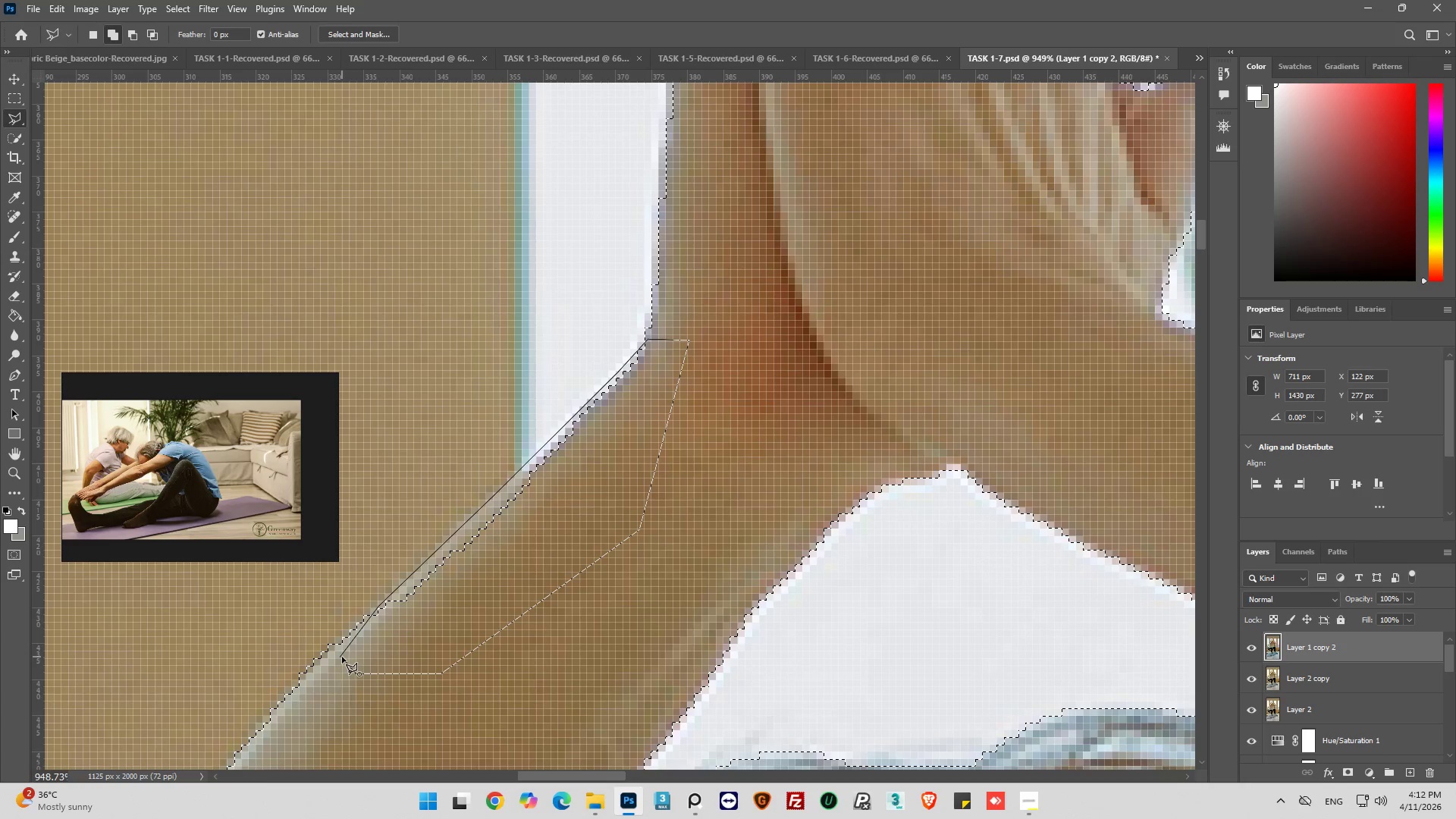 
left_click([342, 657])
 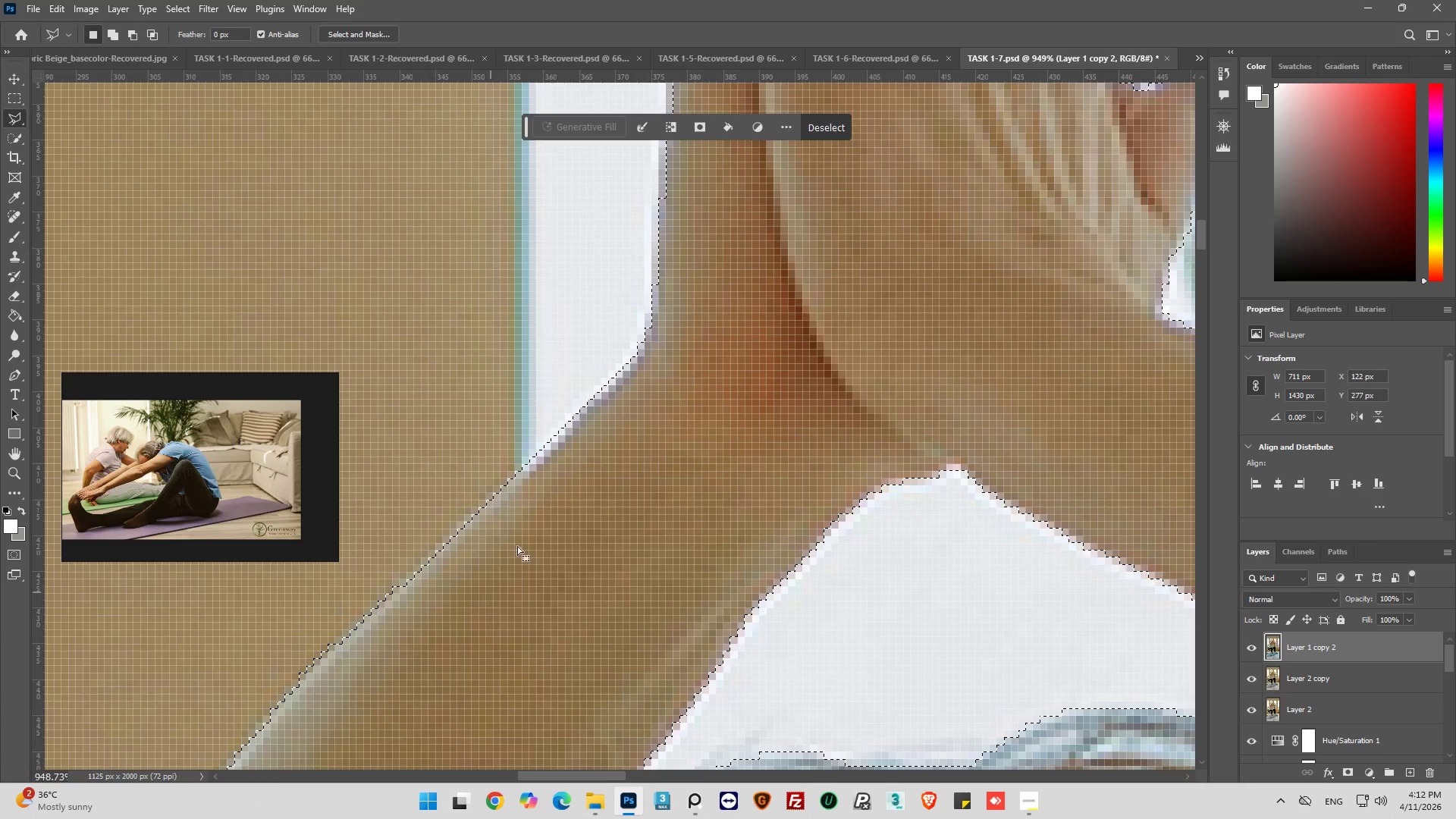 
hold_key(key=AltLeft, duration=0.75)
hold_key(key=AltLeft, duration=0.7)
scroll: coordinate [604, 351], scroll_direction: down, amount: 36.0
 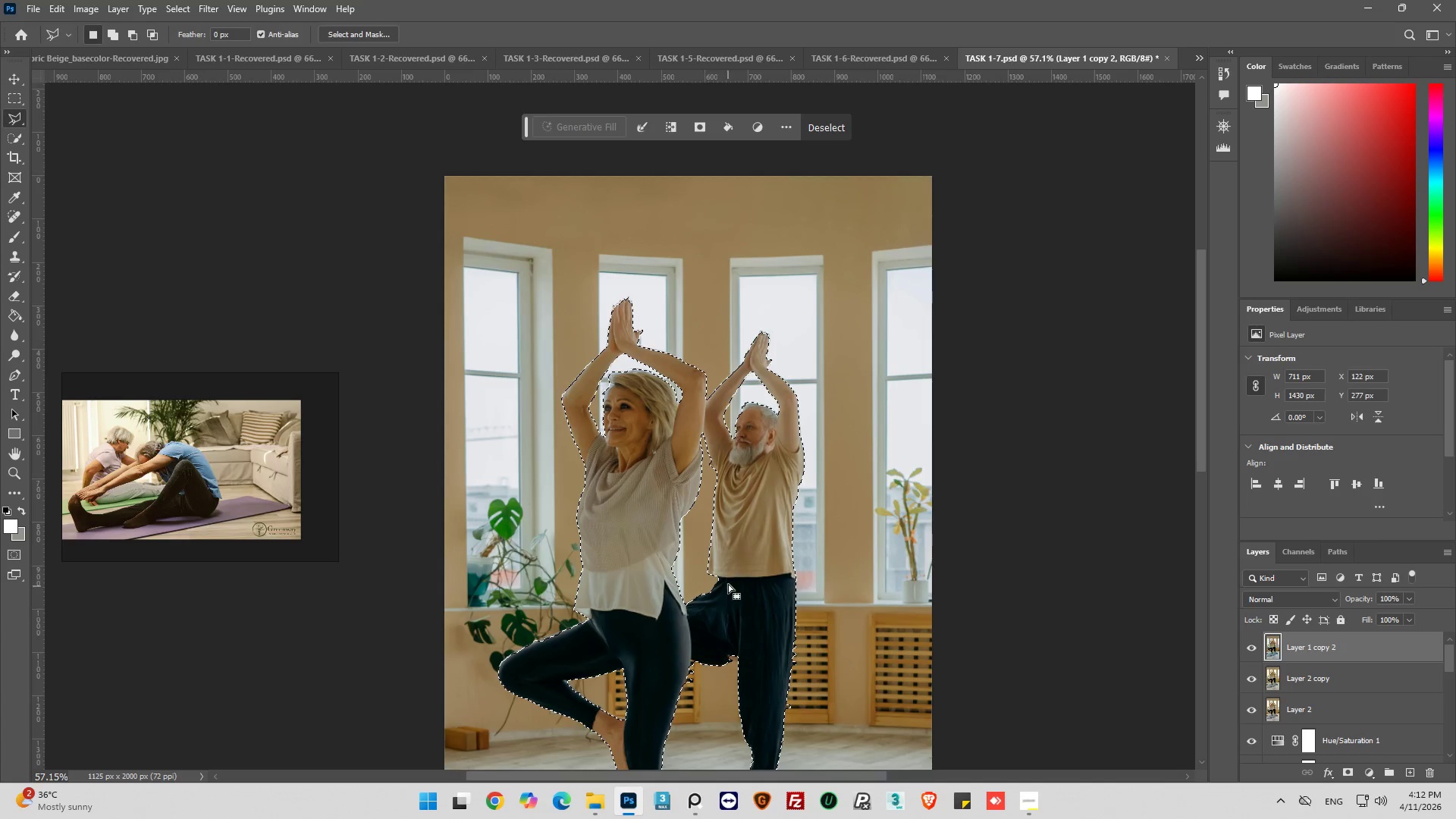 
key(Alt+AltLeft)
 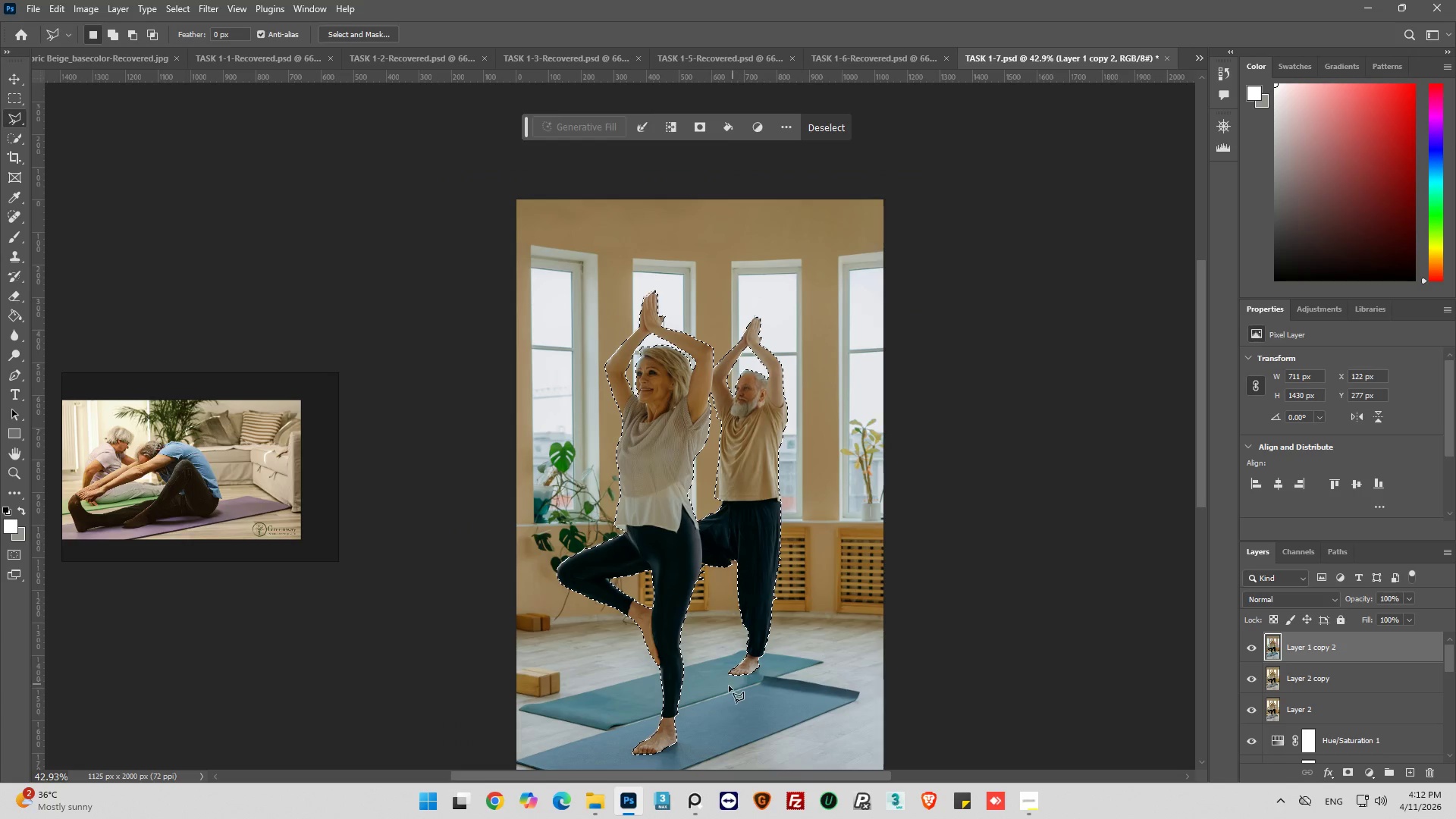 
scroll: coordinate [735, 579], scroll_direction: down, amount: 11.0
 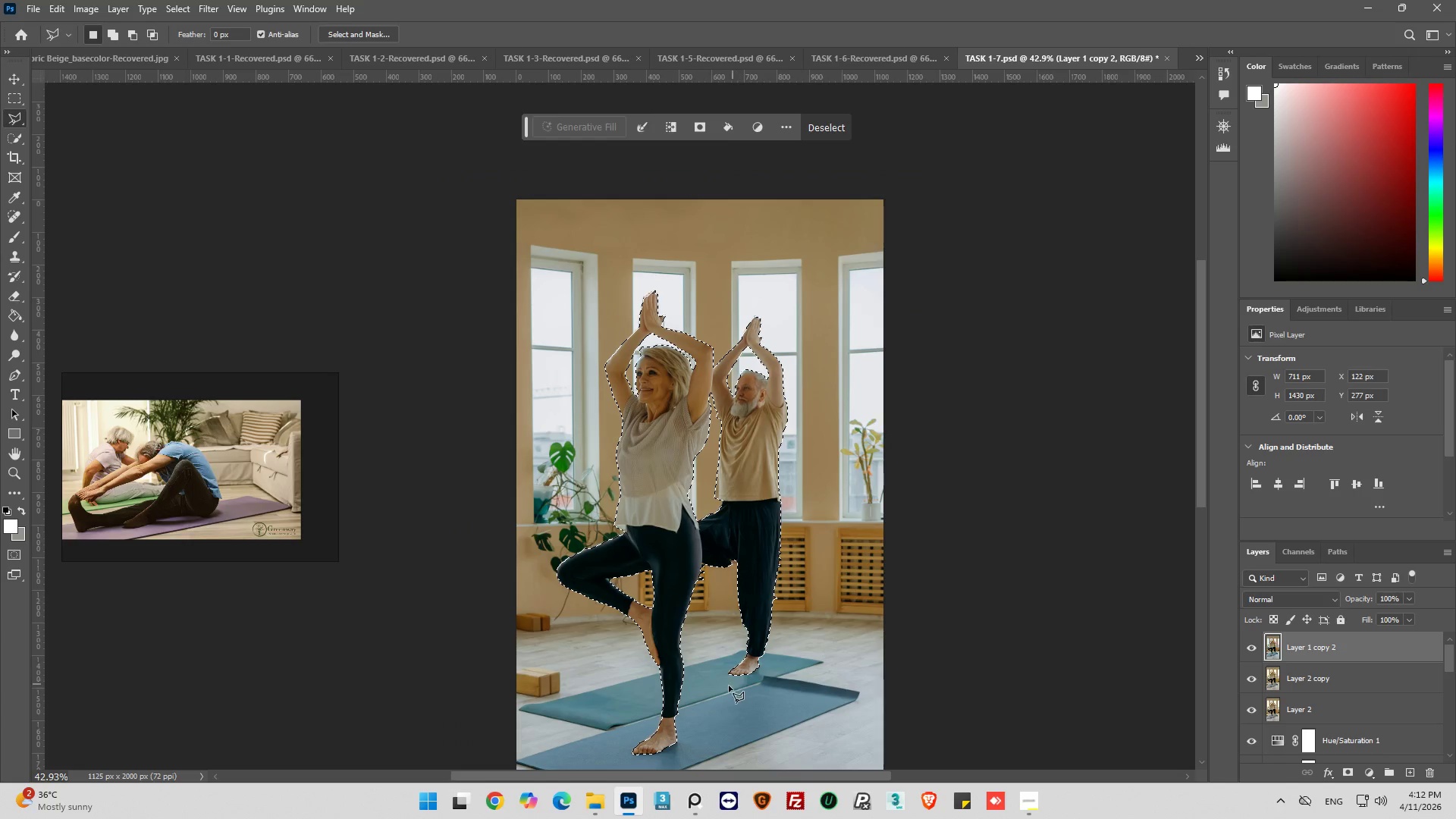 
hold_key(key=AltLeft, duration=0.58)
 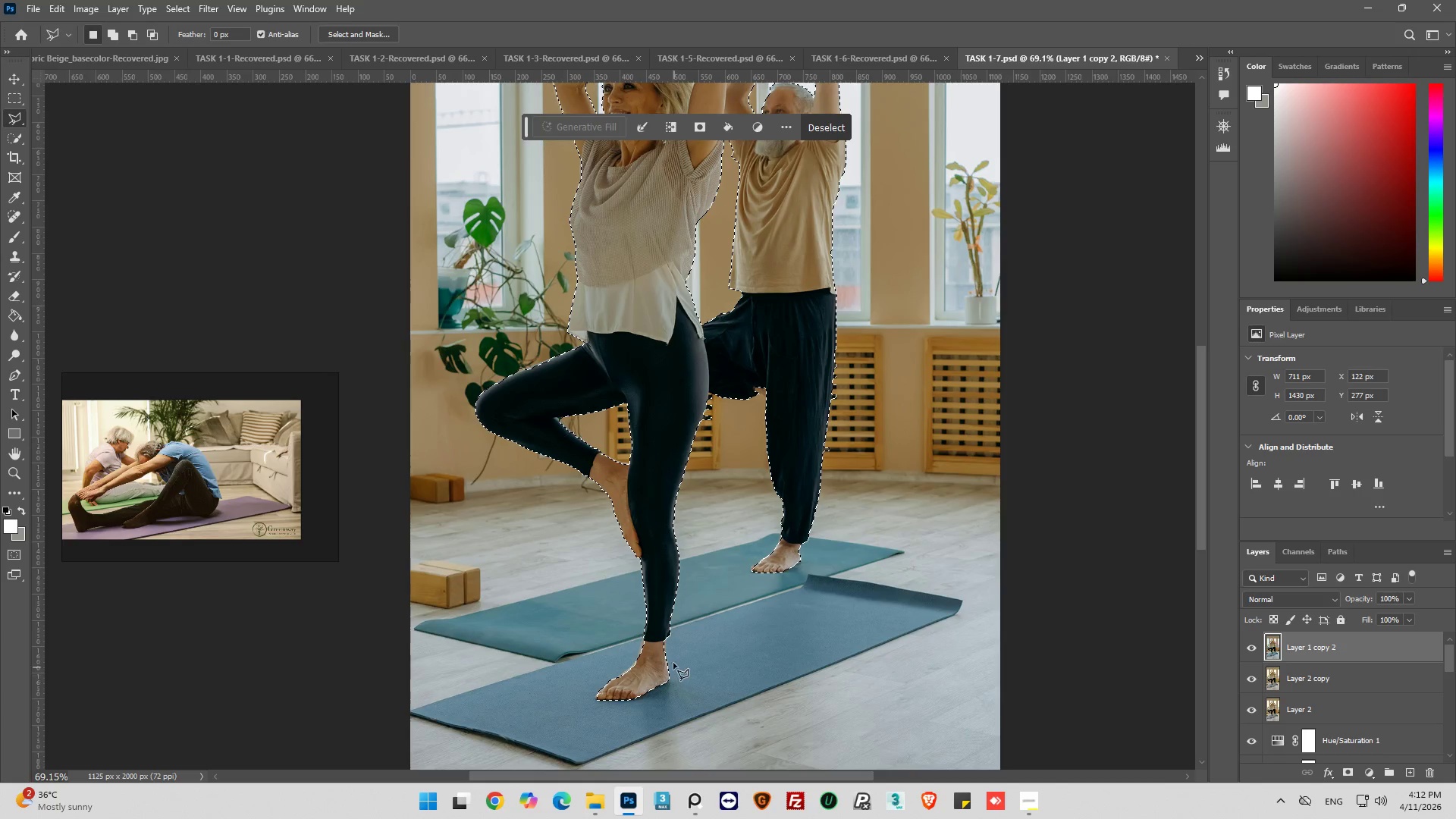 
hold_key(key=AltLeft, duration=1.5)
 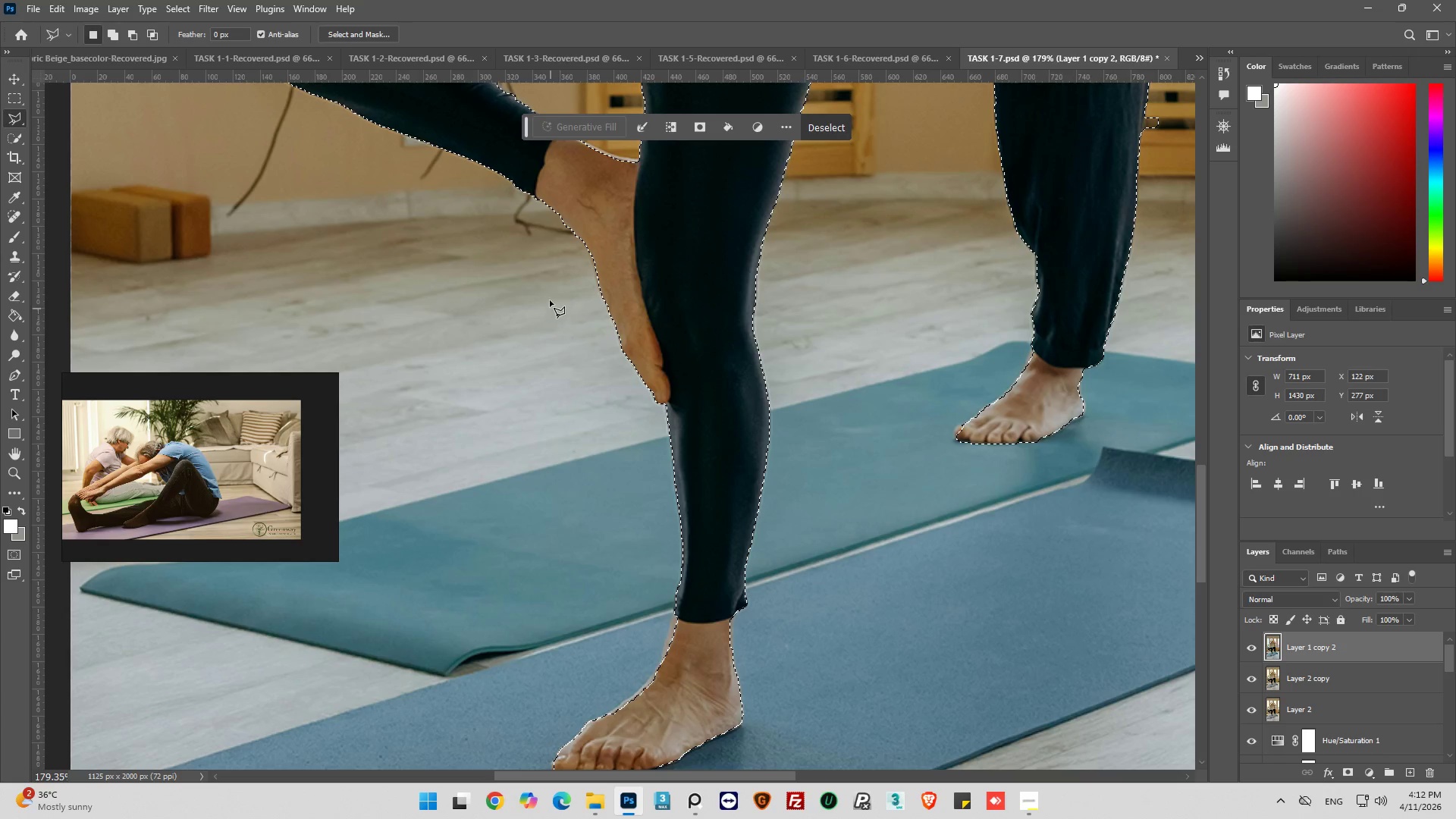 
scroll: coordinate [675, 685], scroll_direction: down, amount: 2.0
 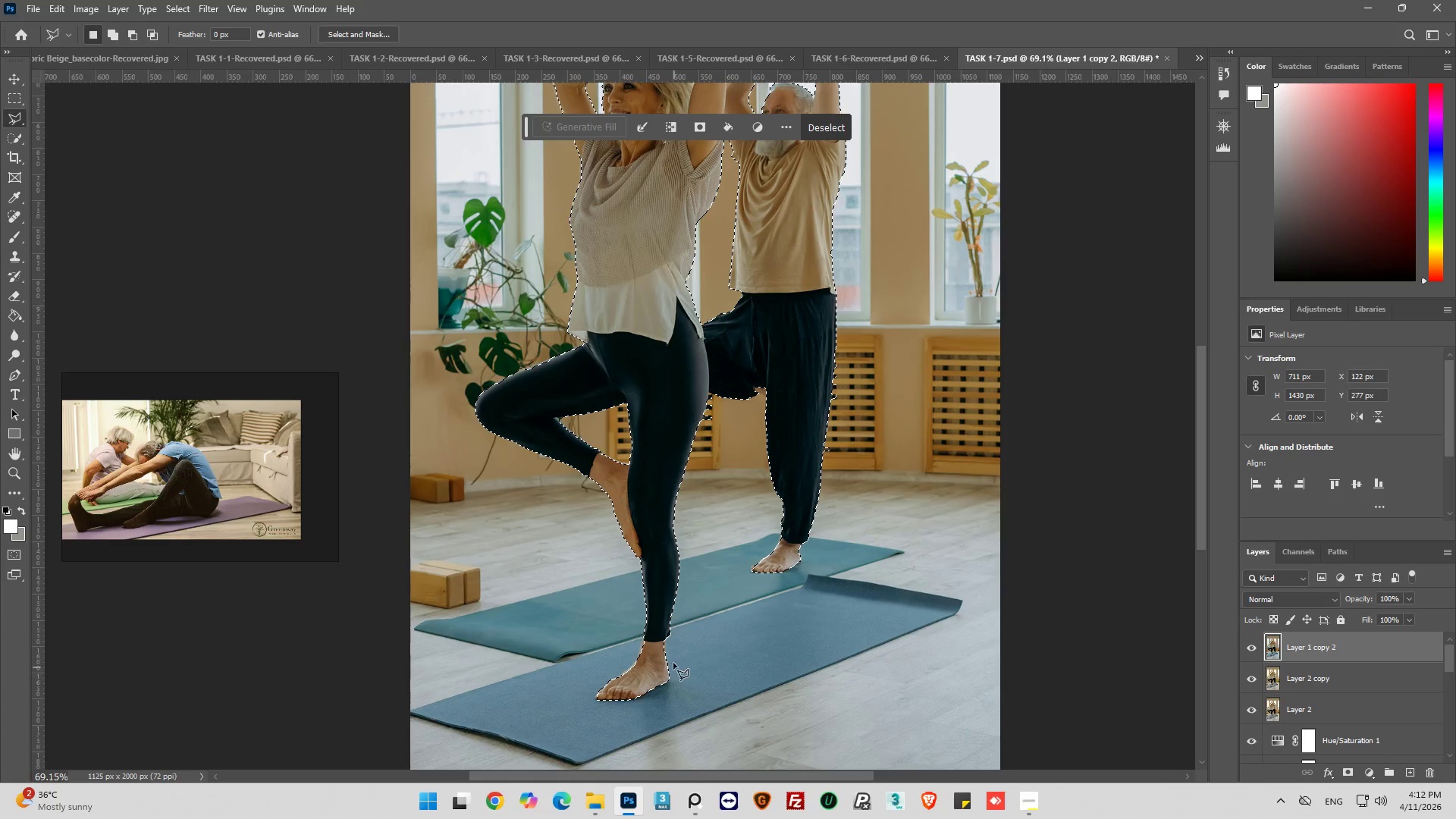 
scroll: coordinate [620, 576], scroll_direction: up, amount: 10.0
 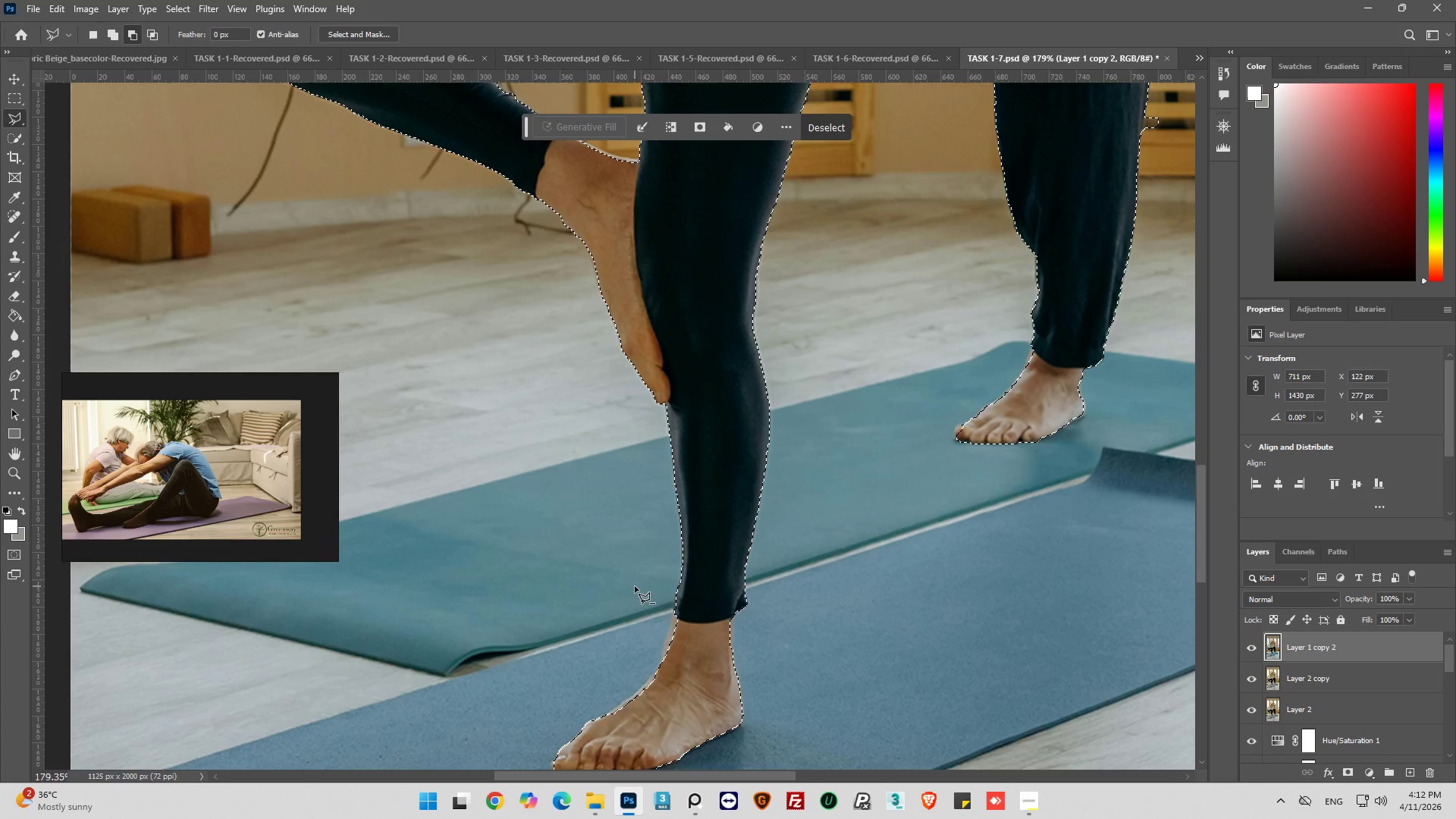 
key(Alt+AltLeft)
 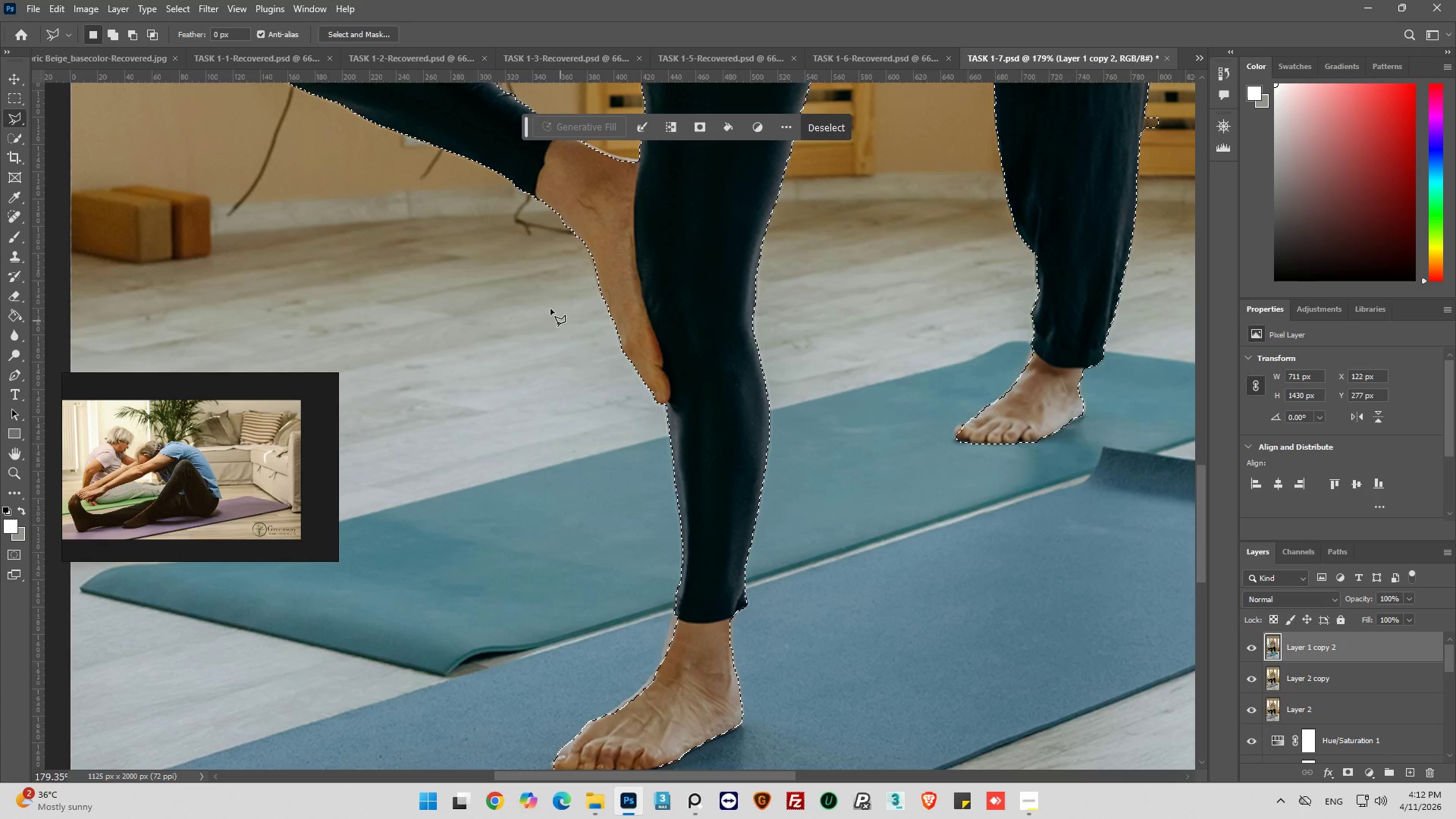 
hold_key(key=AltLeft, duration=1.27)
scroll: coordinate [682, 440], scroll_direction: up, amount: 15.0
 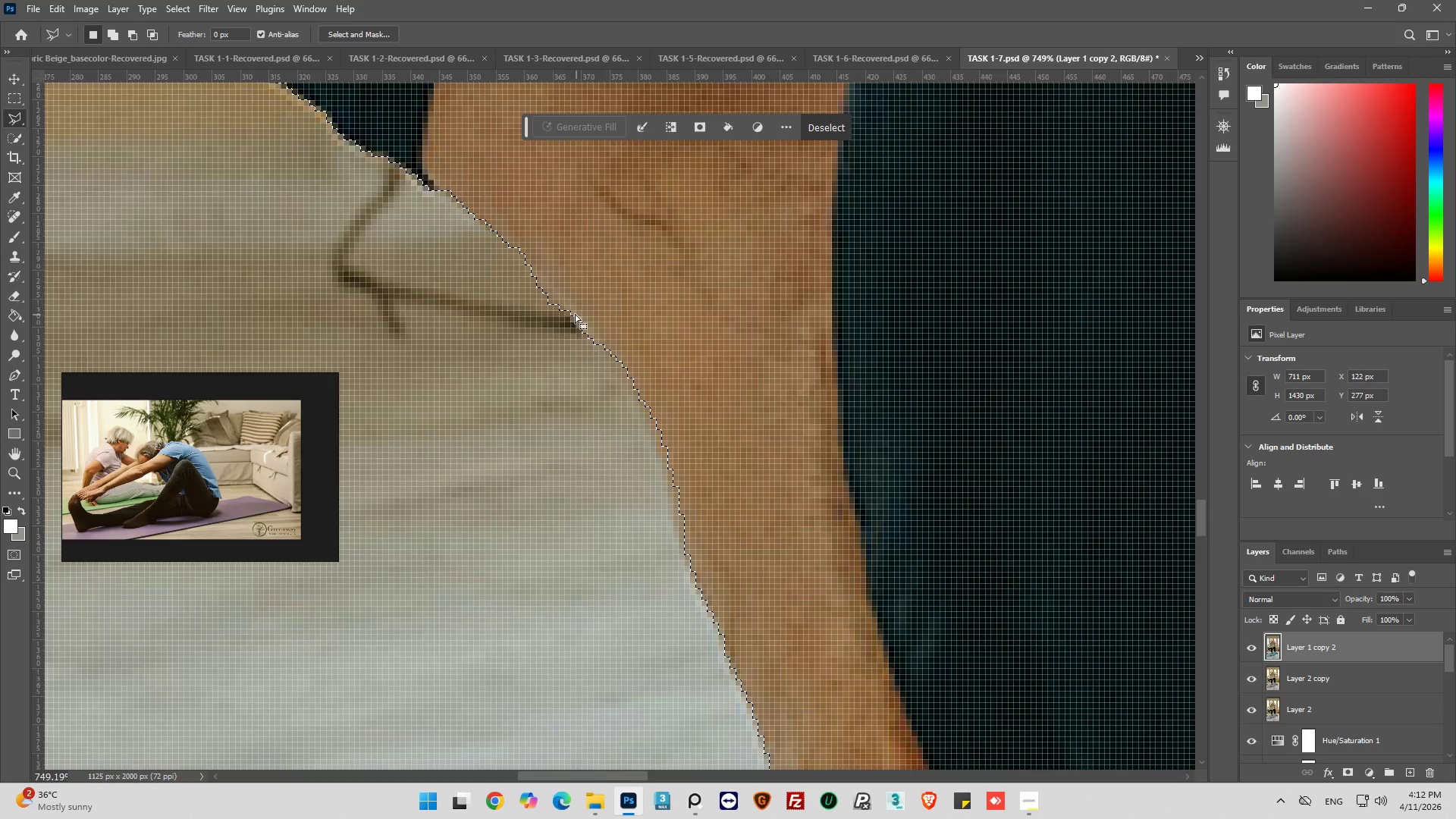 
hold_key(key=ShiftLeft, duration=0.8)
 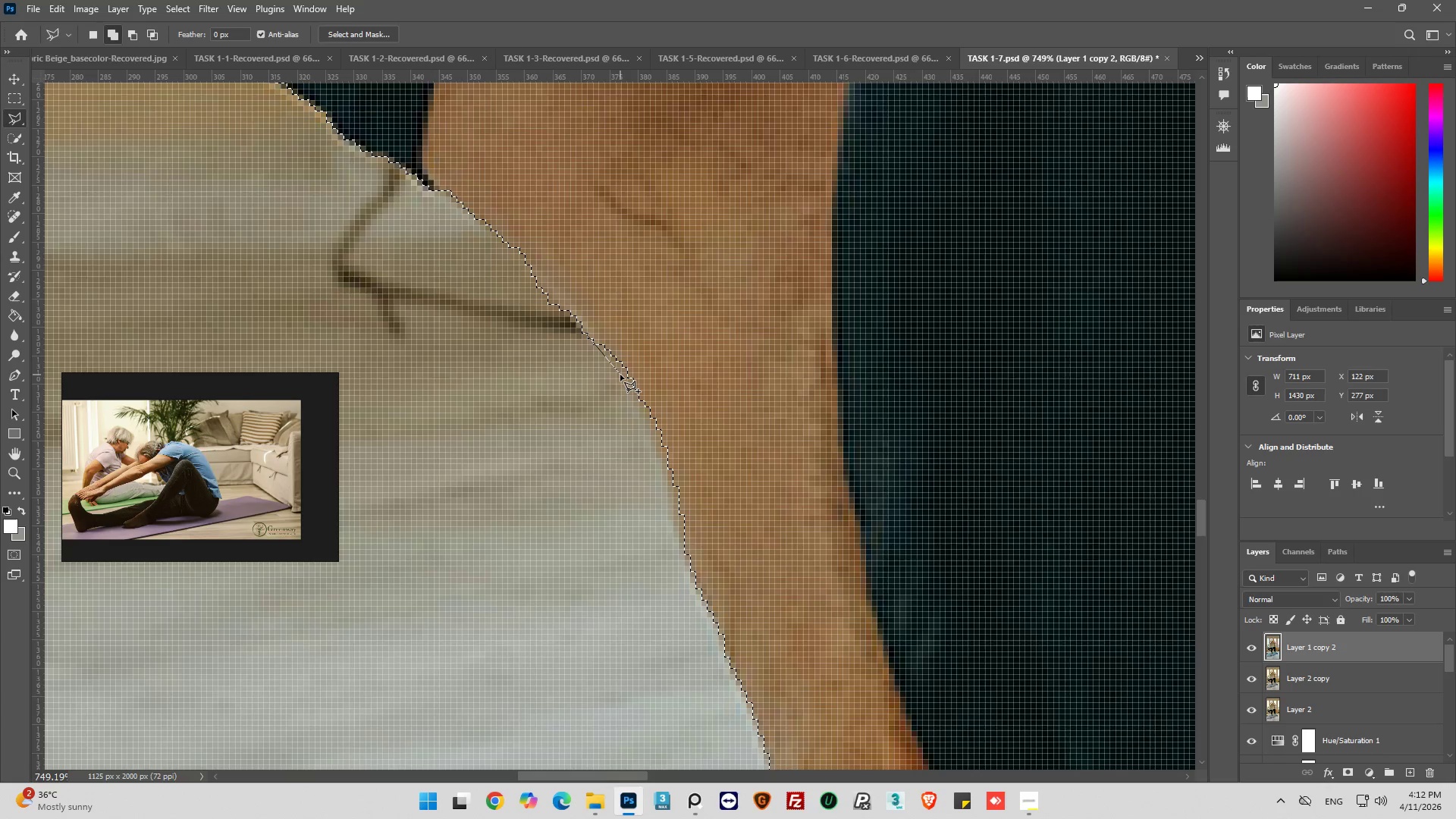 
left_click_drag(start_coordinate=[620, 375], to_coordinate=[622, 378])
 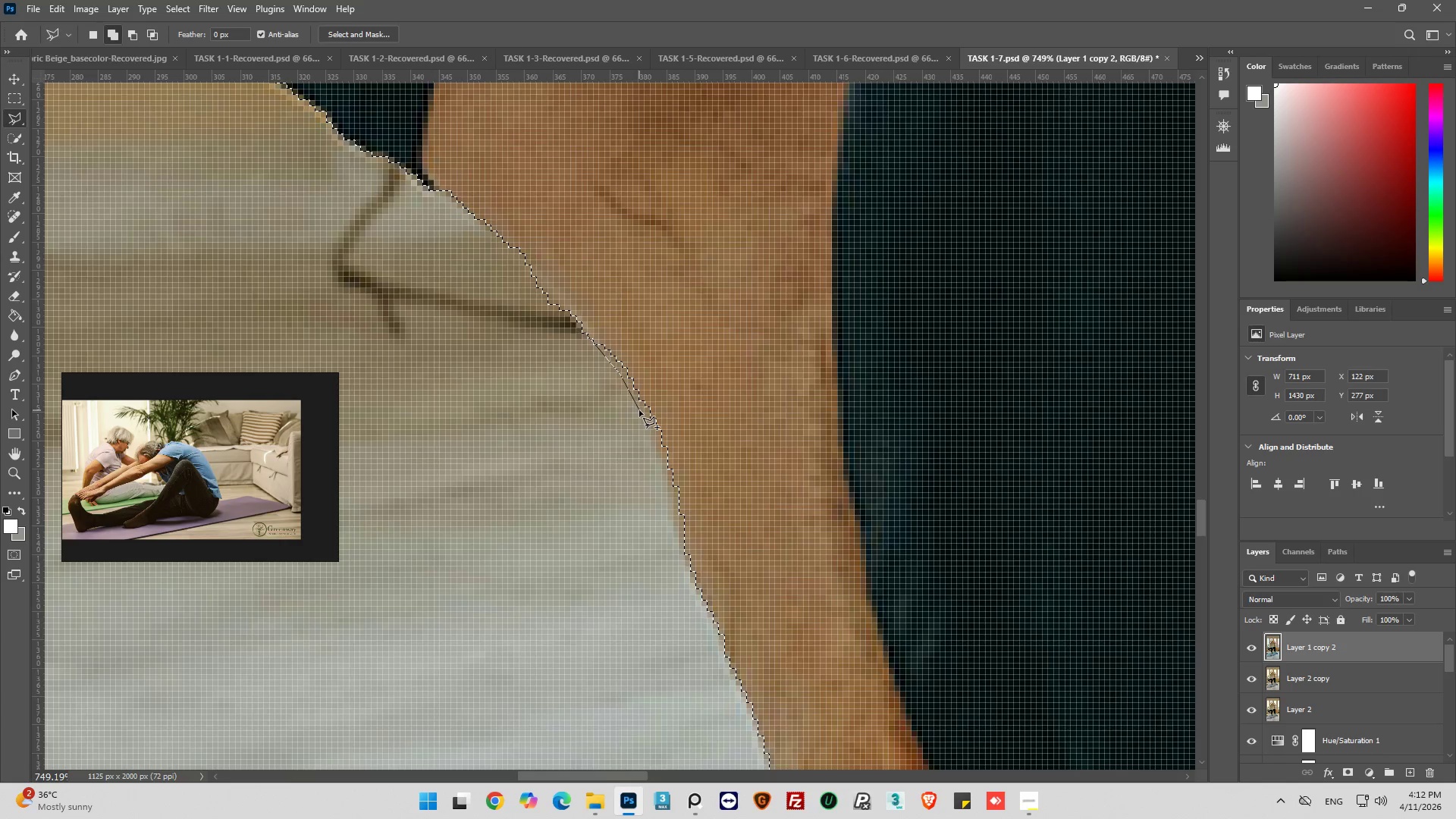 
left_click([639, 410])
 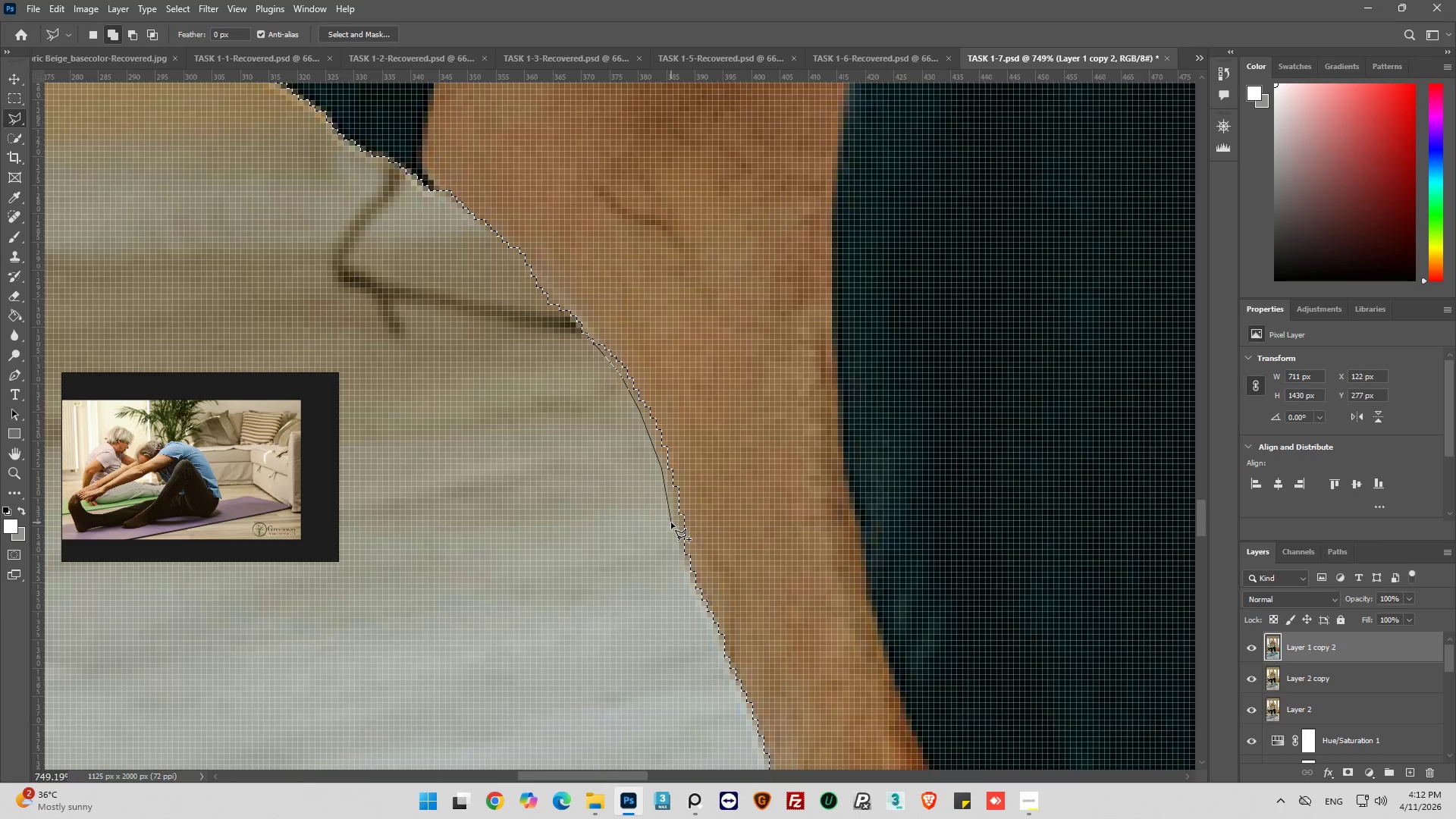 
left_click_drag(start_coordinate=[676, 524], to_coordinate=[678, 529])
 